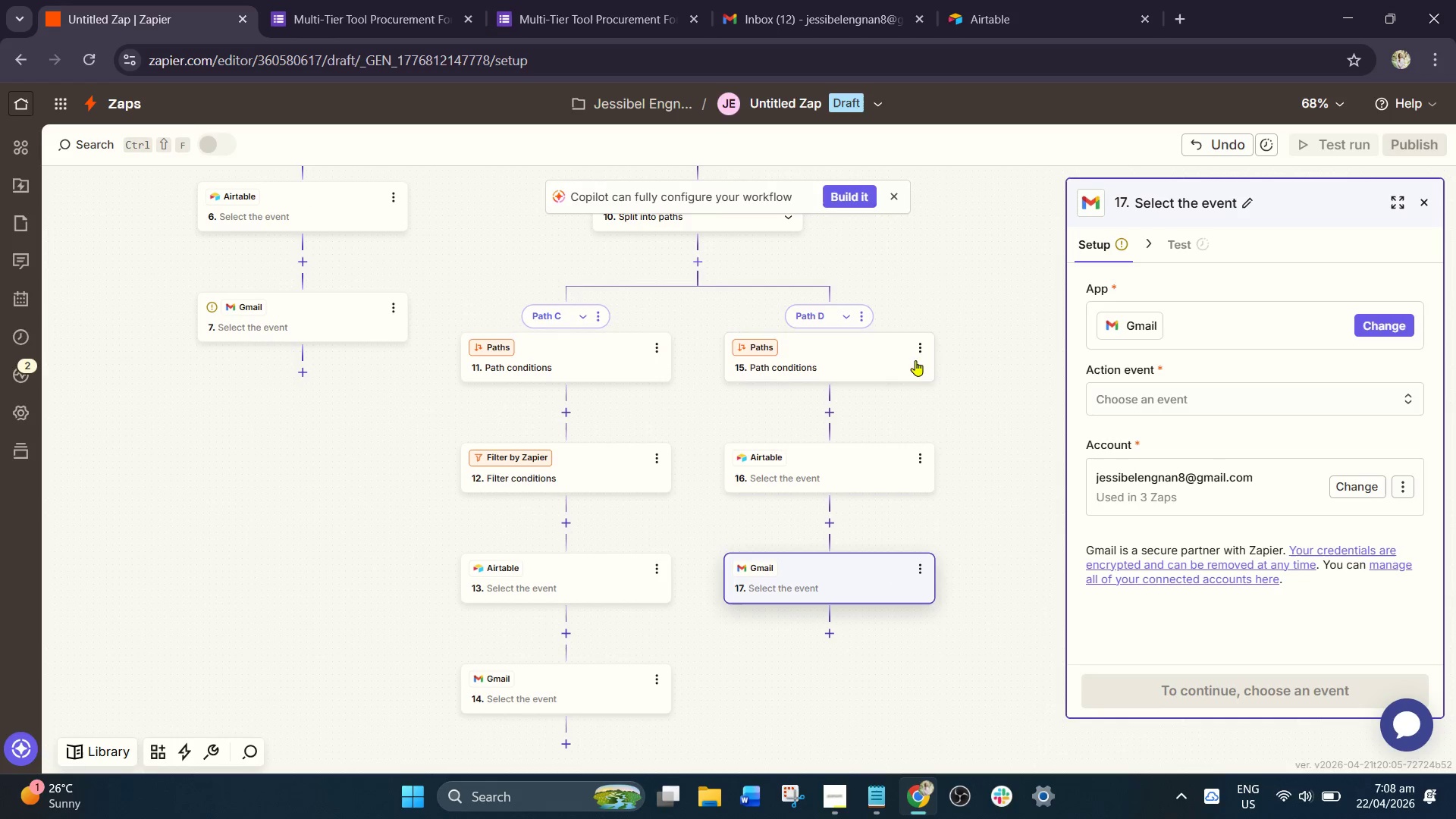 
left_click_drag(start_coordinate=[959, 352], to_coordinate=[943, 425])
 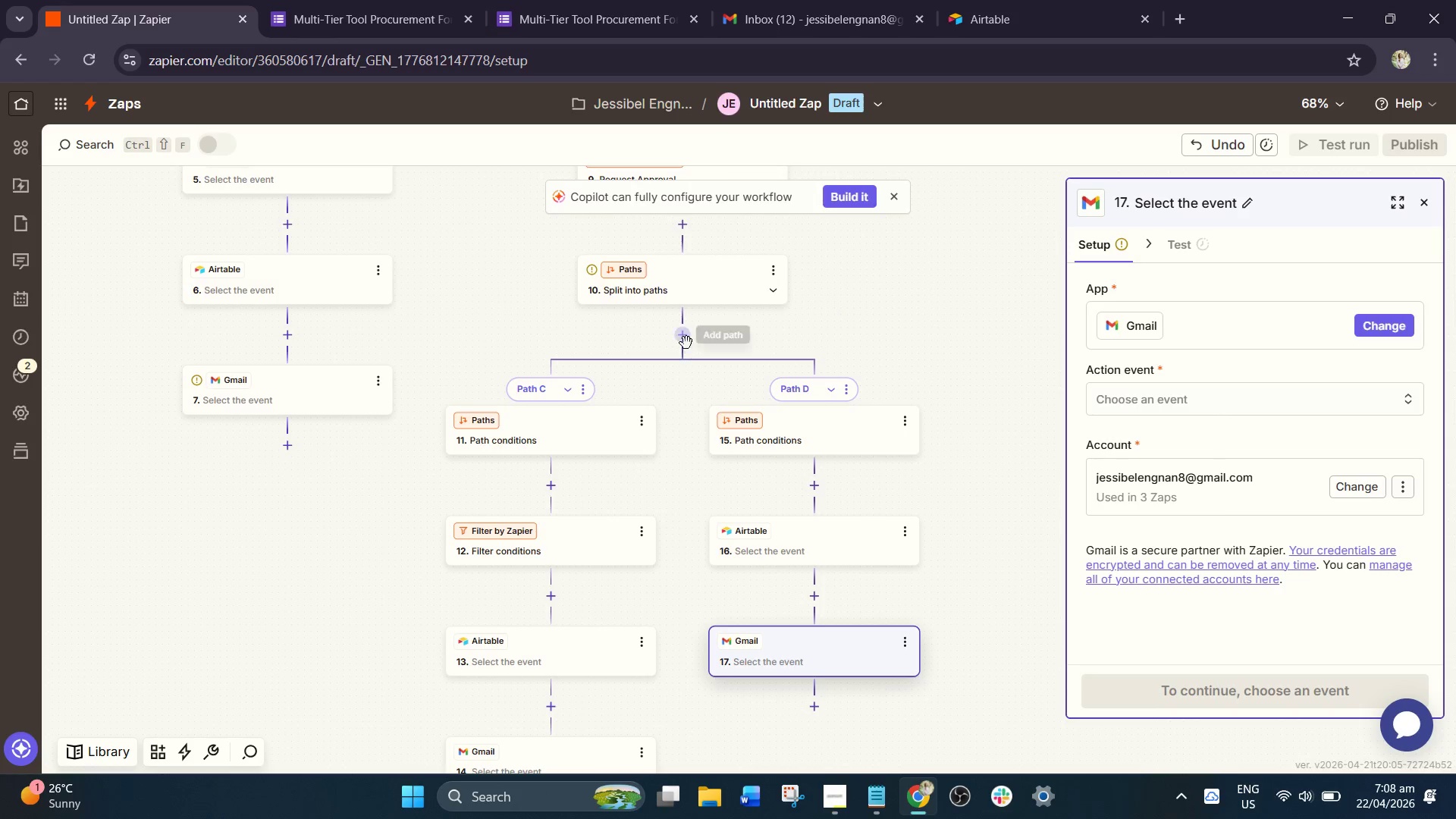 
left_click([686, 343])
 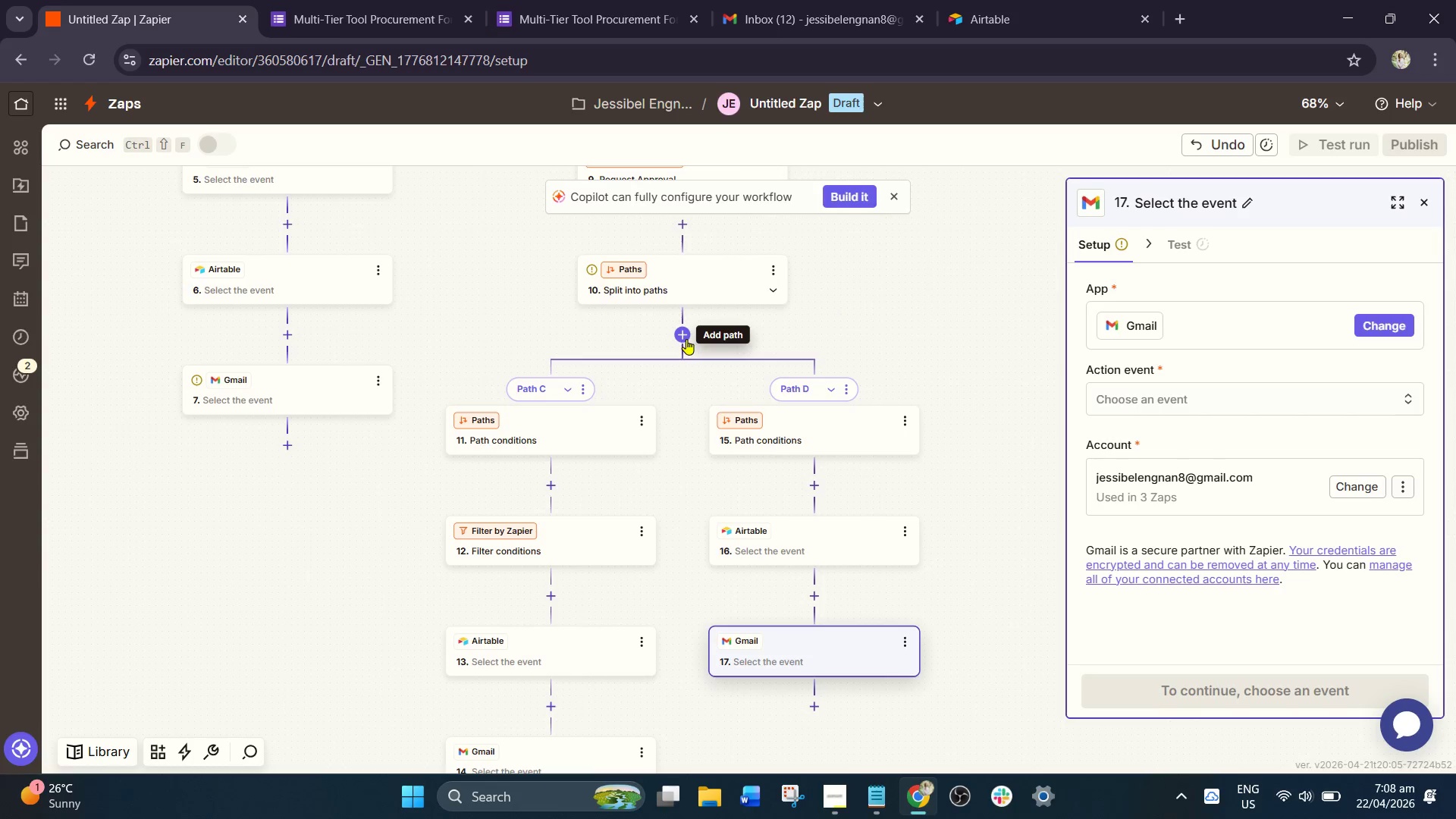 
left_click([686, 339])
 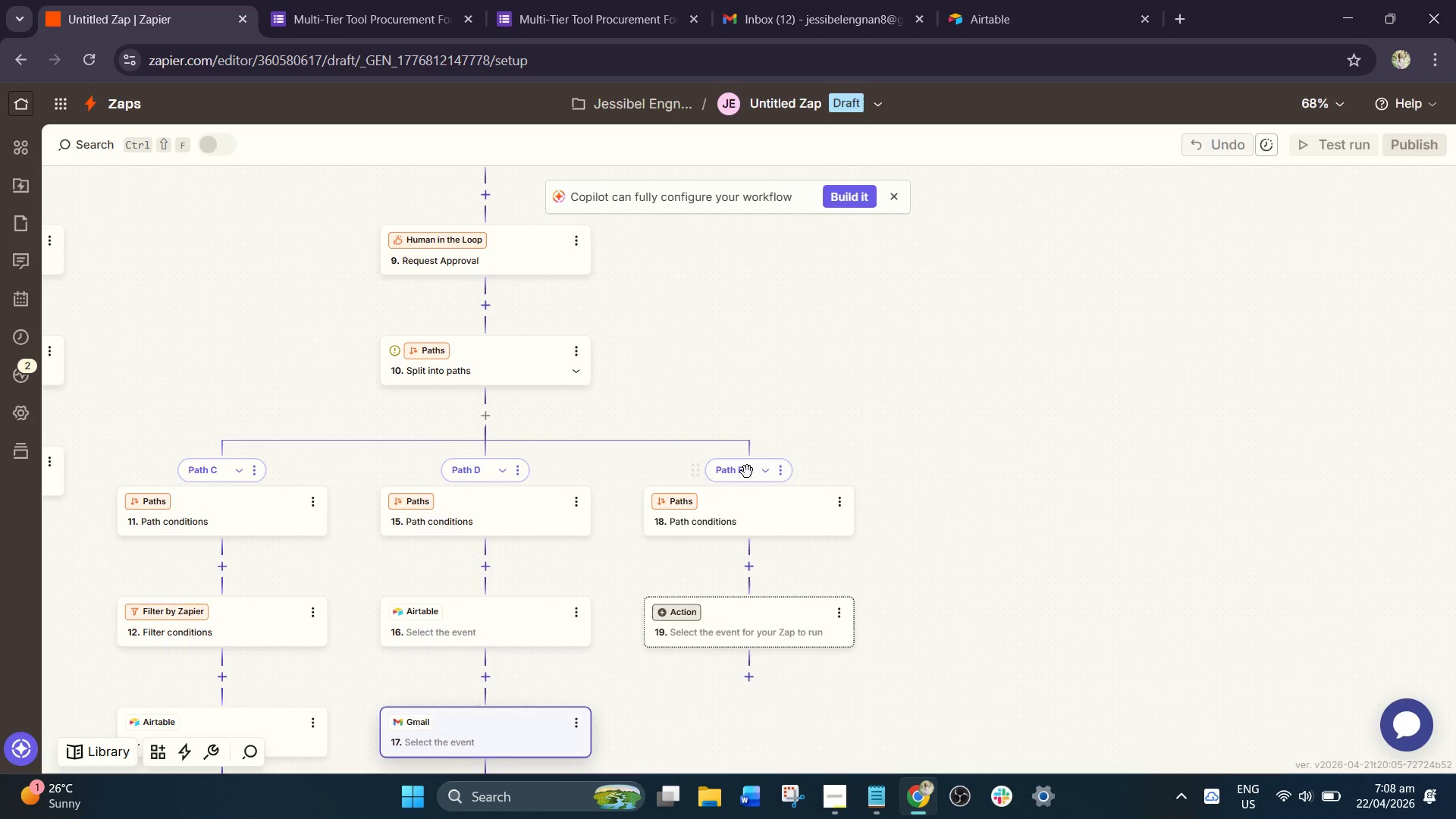 
left_click([752, 471])
 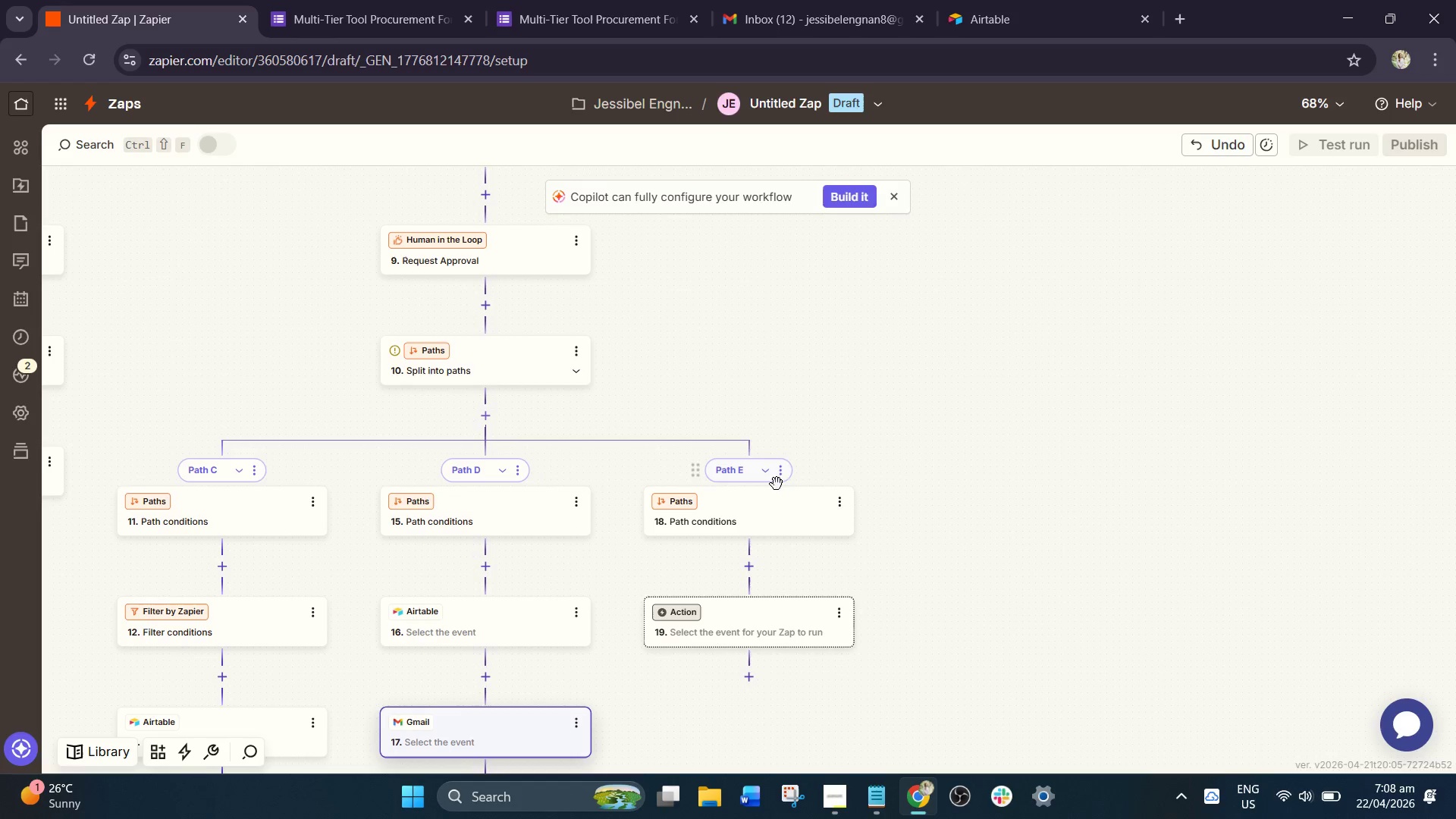 
left_click([775, 510])
 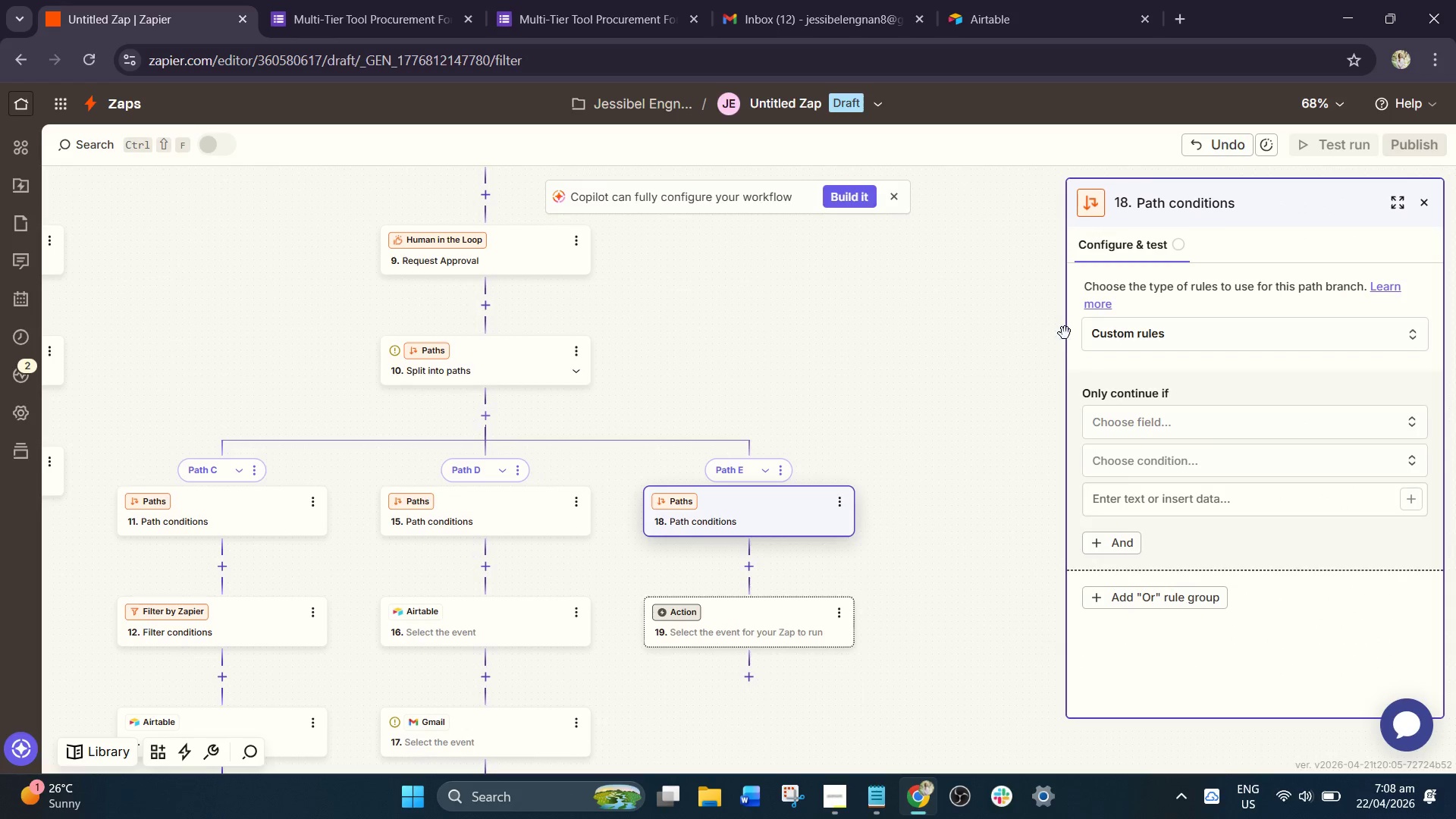 
left_click([1134, 335])
 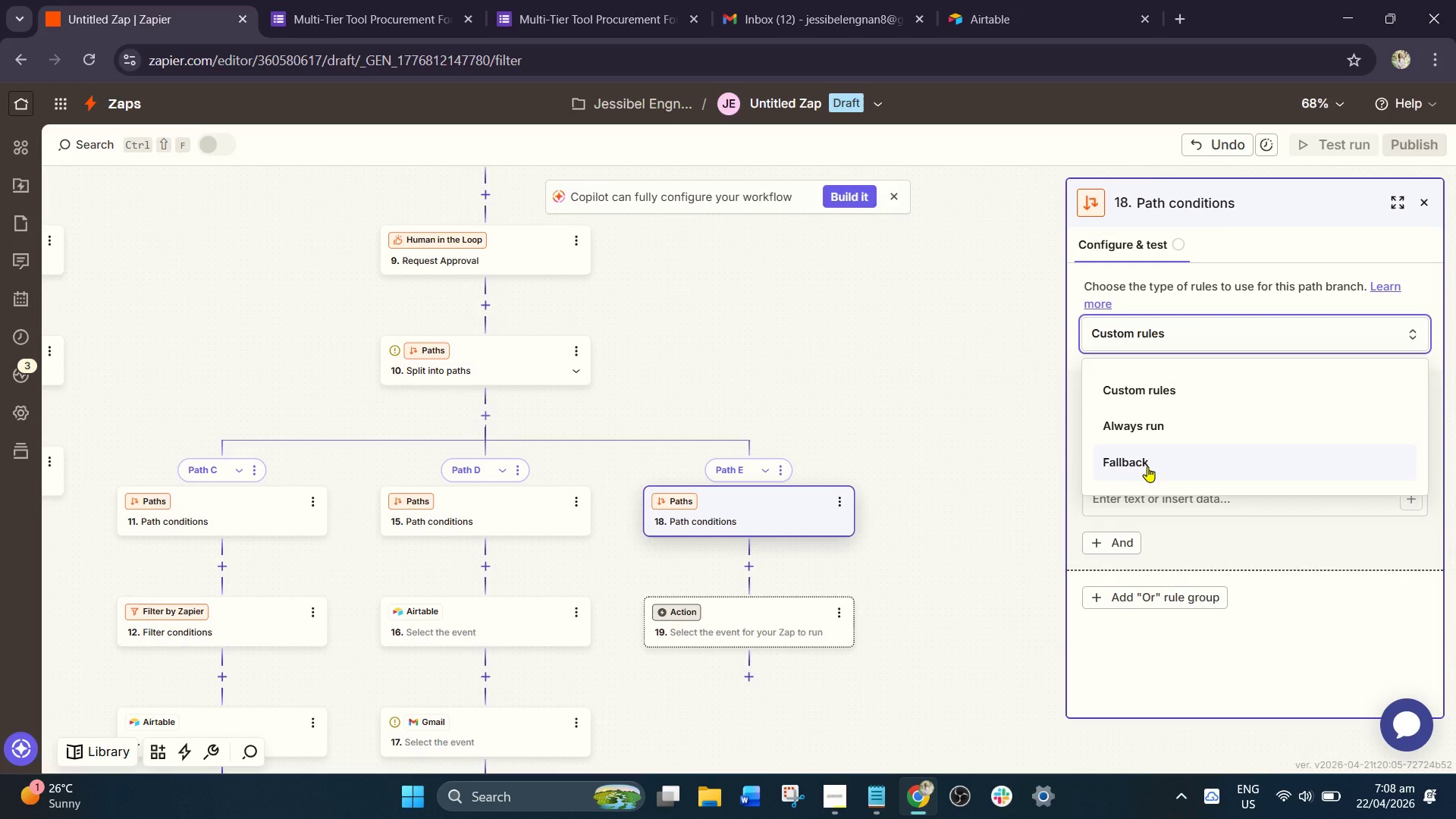 
left_click([1147, 466])
 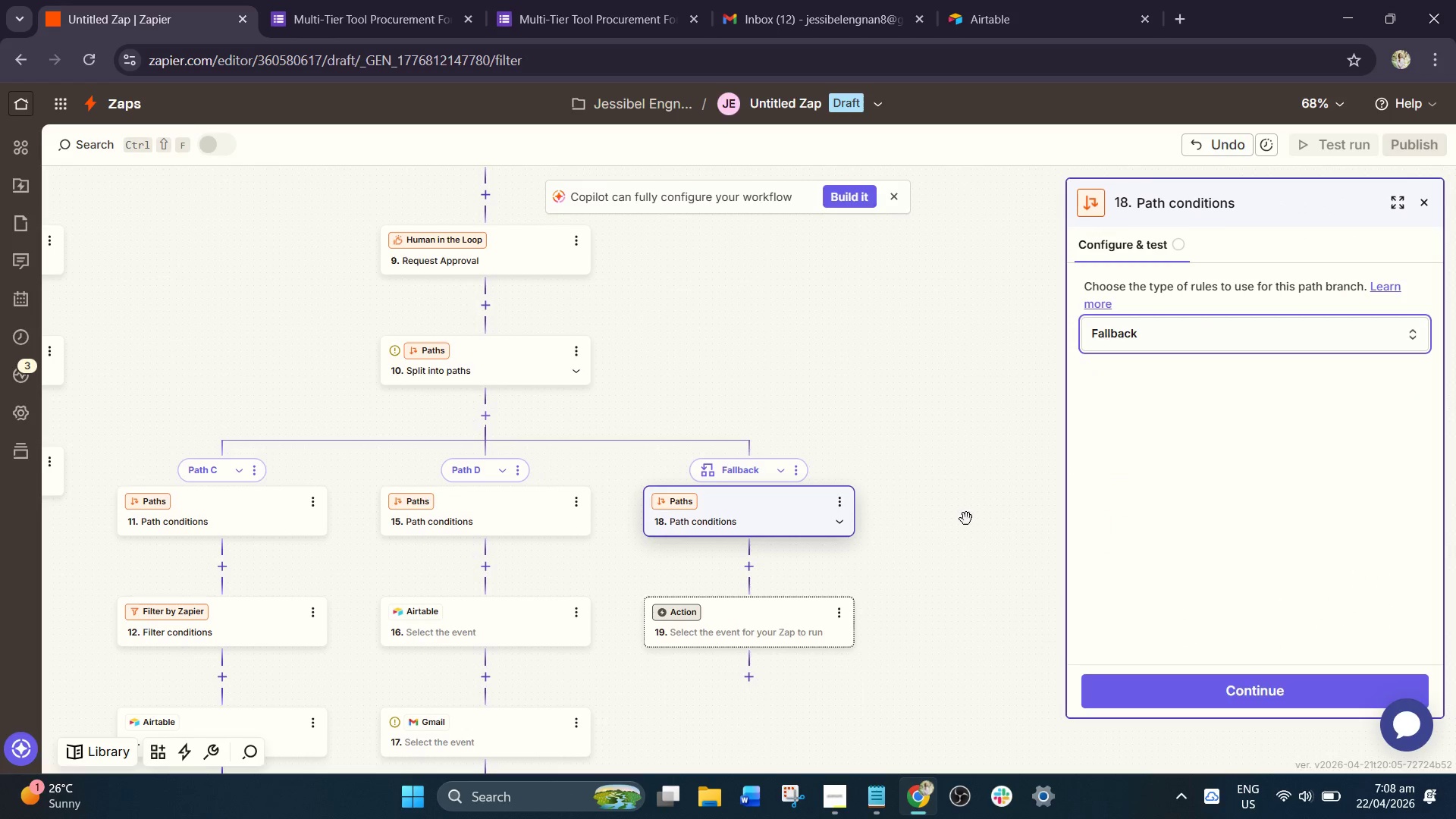 
left_click_drag(start_coordinate=[955, 526], to_coordinate=[1009, 368])
 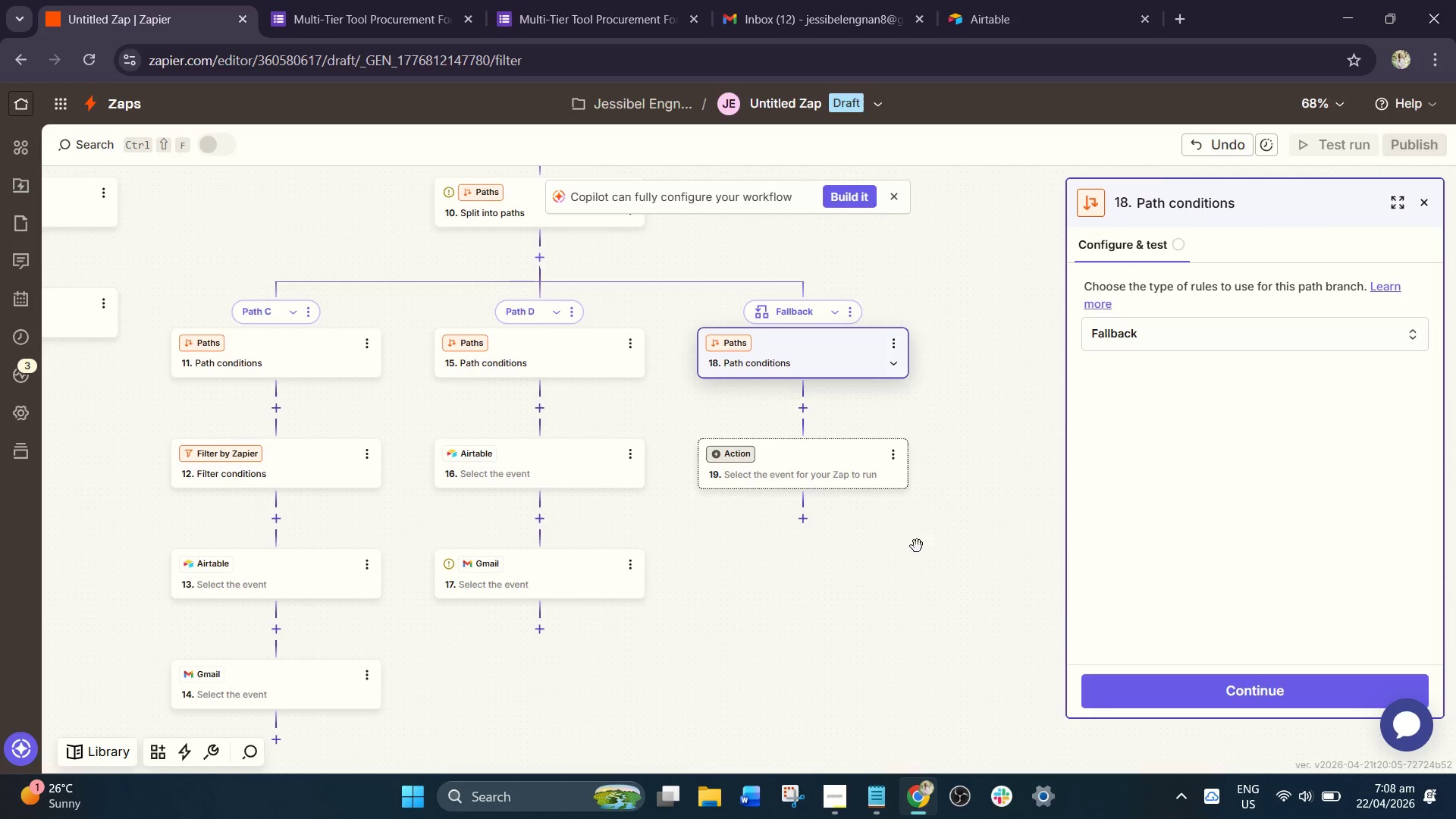 
left_click_drag(start_coordinate=[855, 561], to_coordinate=[956, 592])
 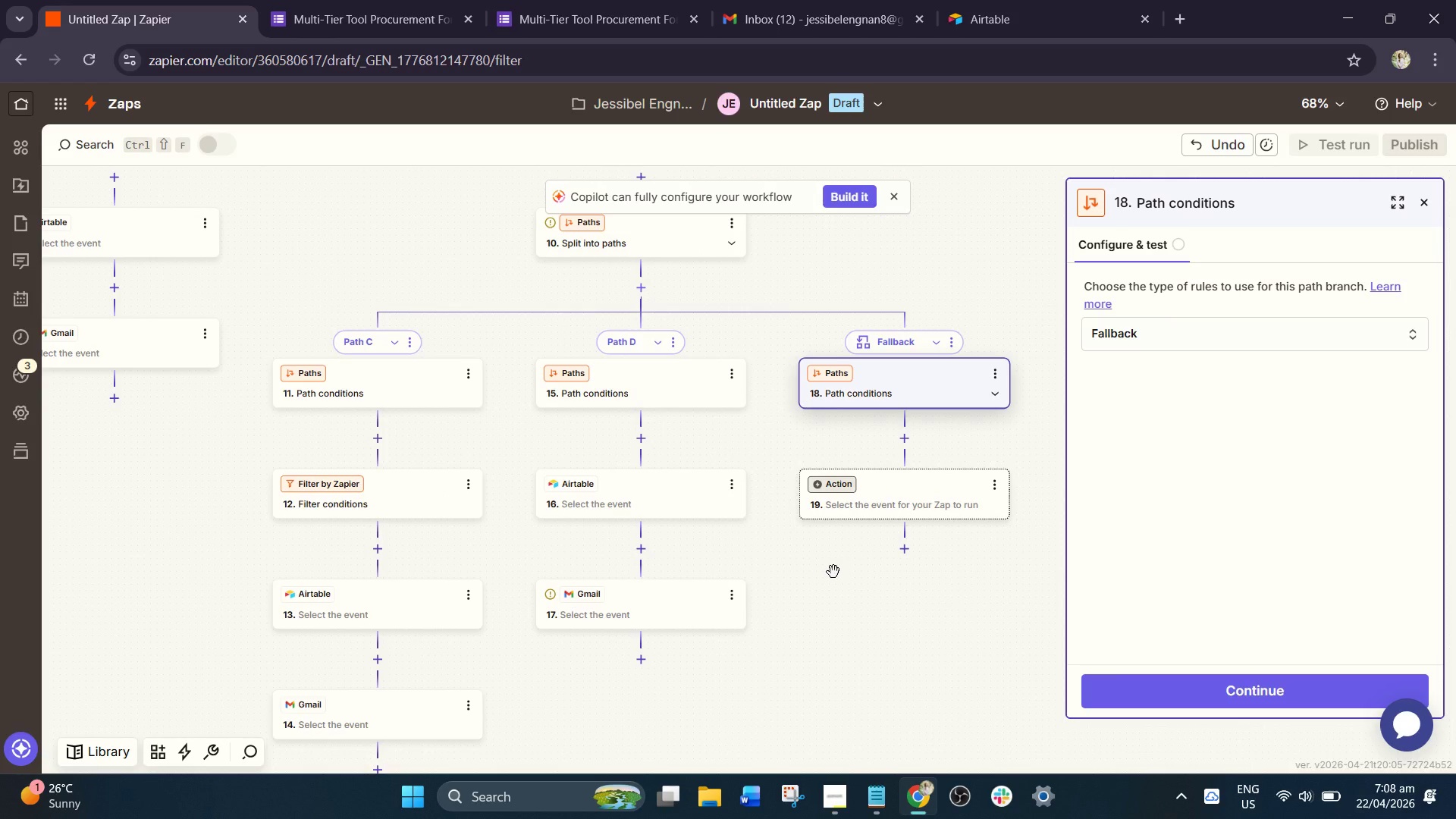 
left_click_drag(start_coordinate=[866, 592], to_coordinate=[1004, 638])
 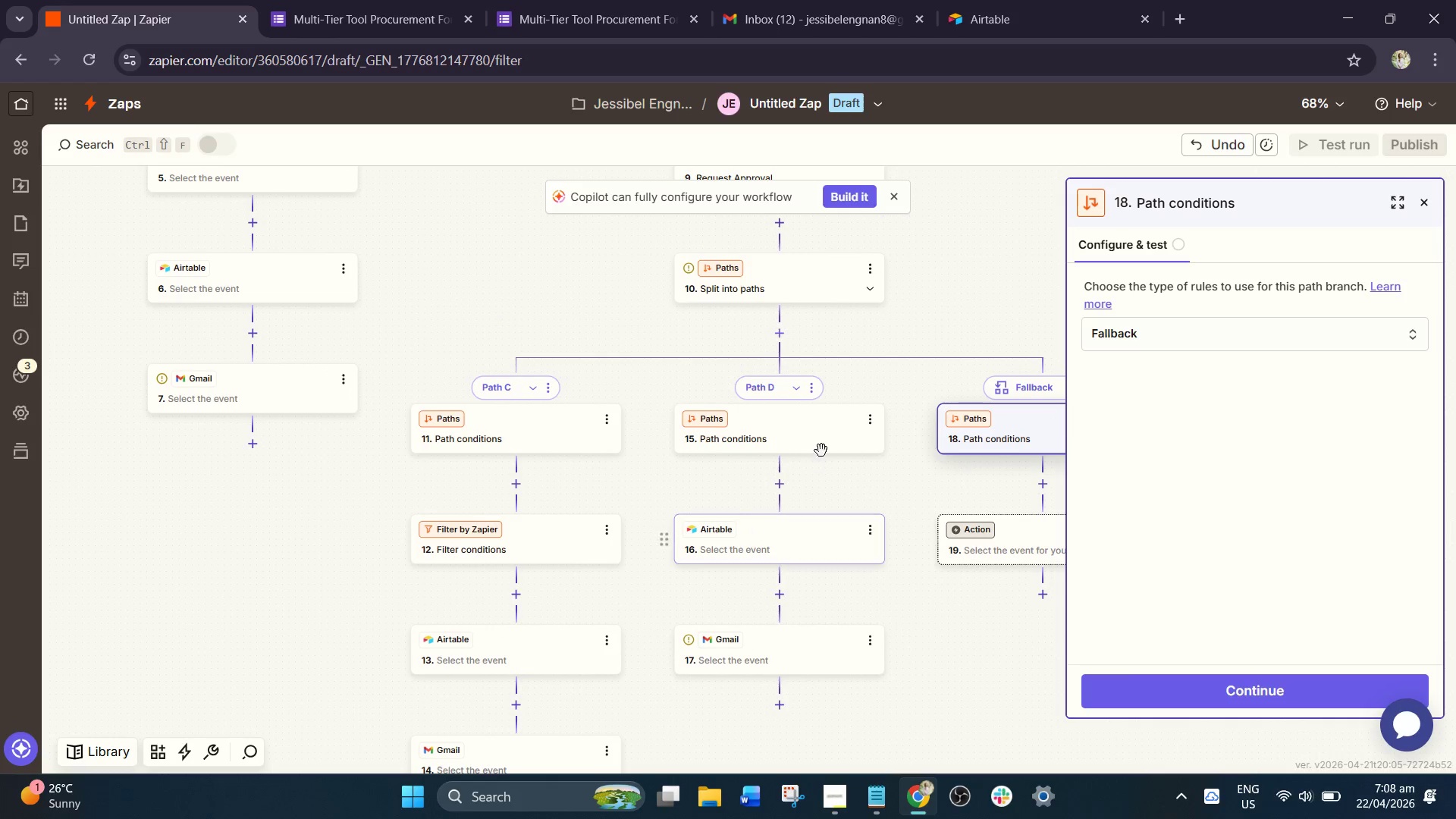 
left_click_drag(start_coordinate=[907, 331], to_coordinate=[995, 561])
 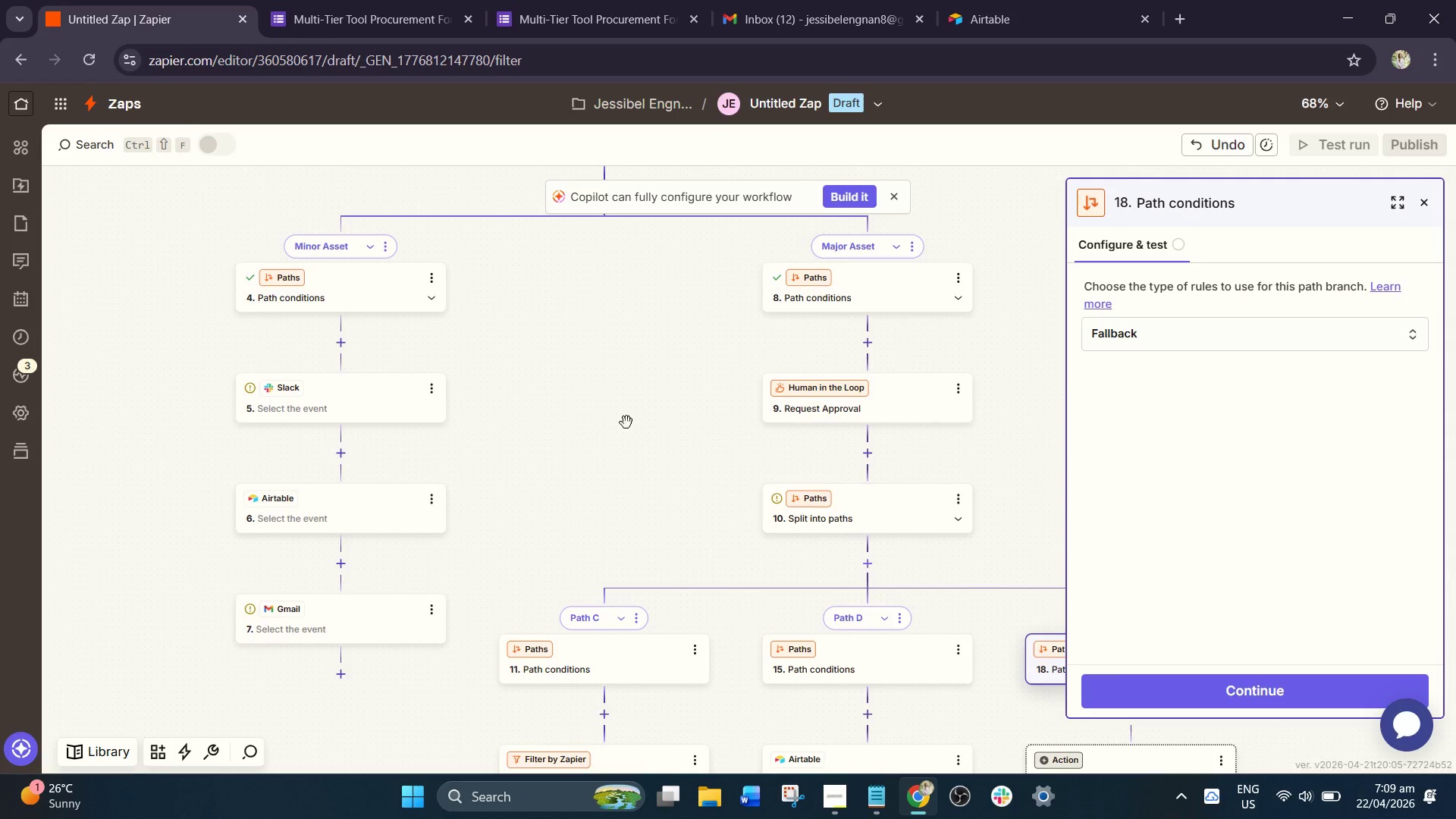 
left_click_drag(start_coordinate=[608, 410], to_coordinate=[677, 564])
 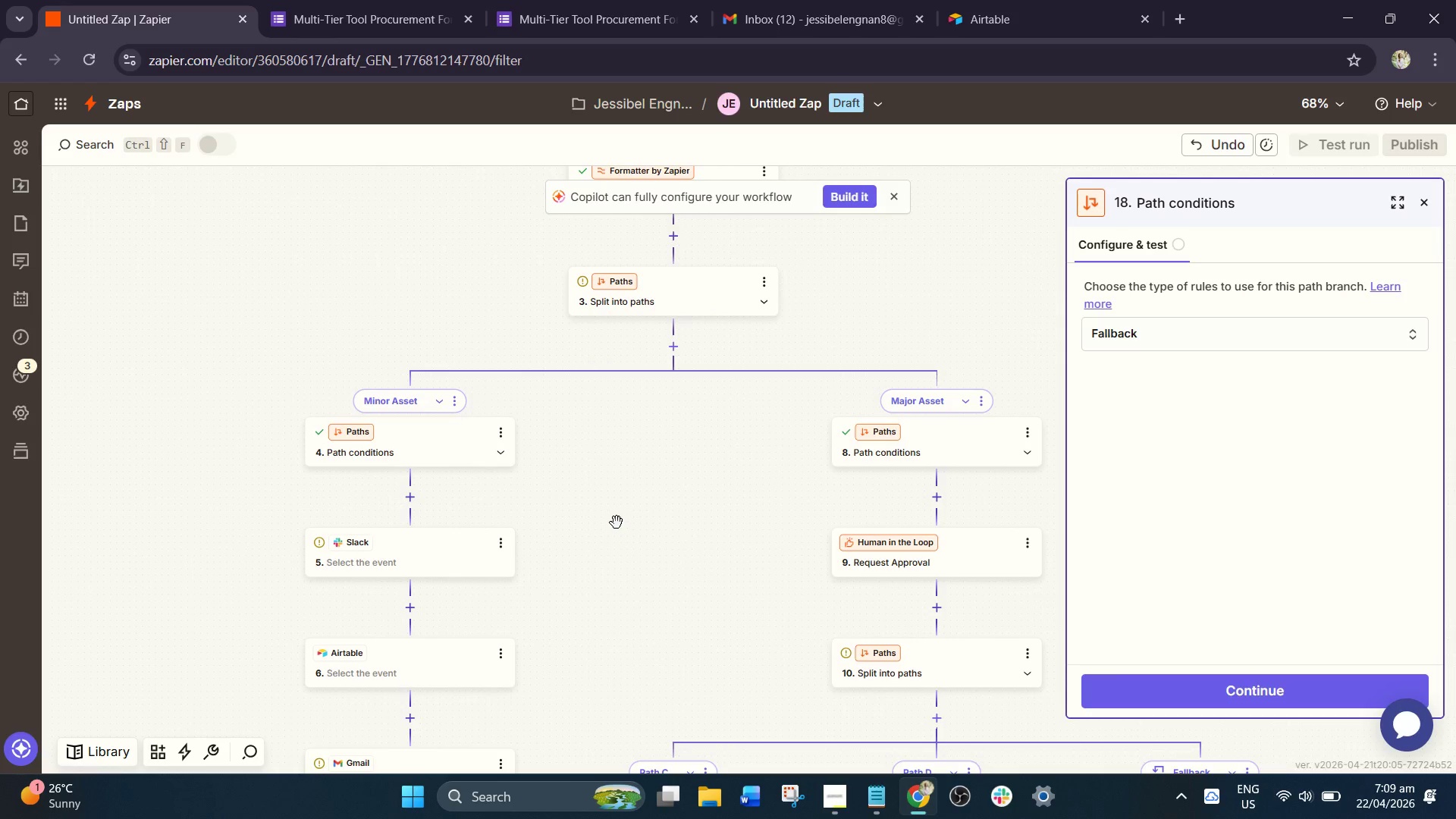 
left_click_drag(start_coordinate=[623, 517], to_coordinate=[755, 403])
 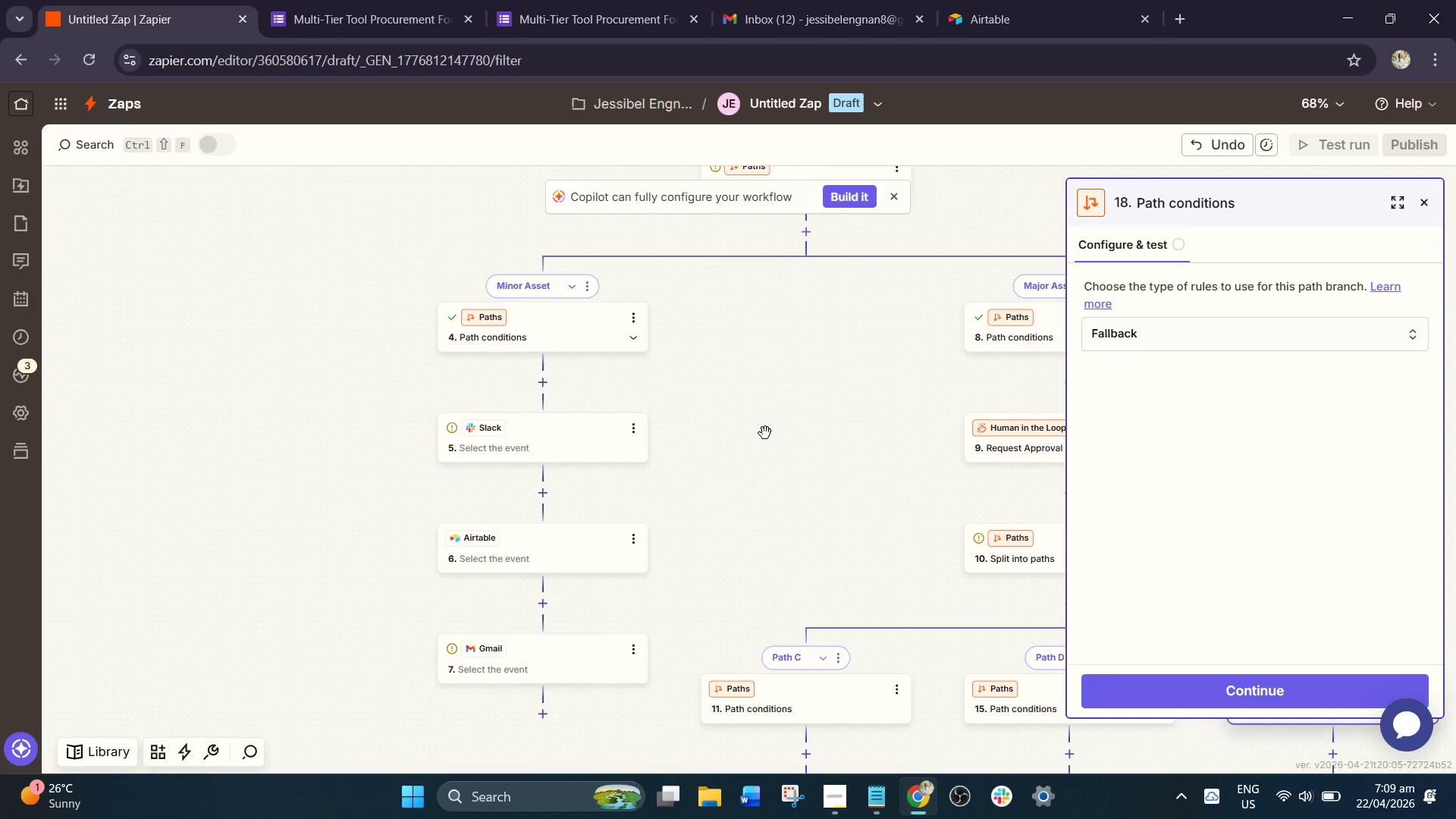 
left_click_drag(start_coordinate=[767, 433], to_coordinate=[844, 580])
 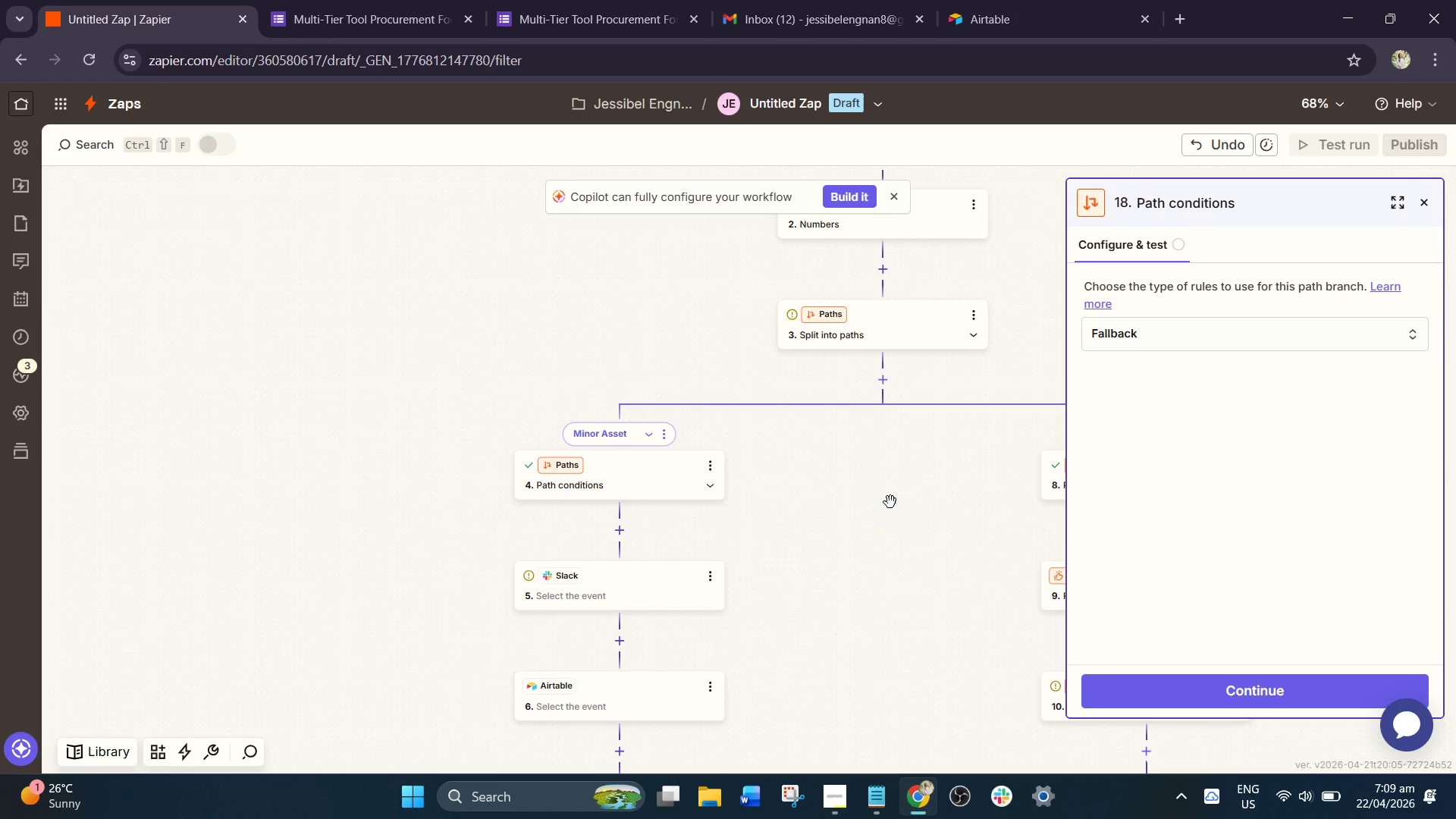 
left_click_drag(start_coordinate=[894, 504], to_coordinate=[817, 649])
 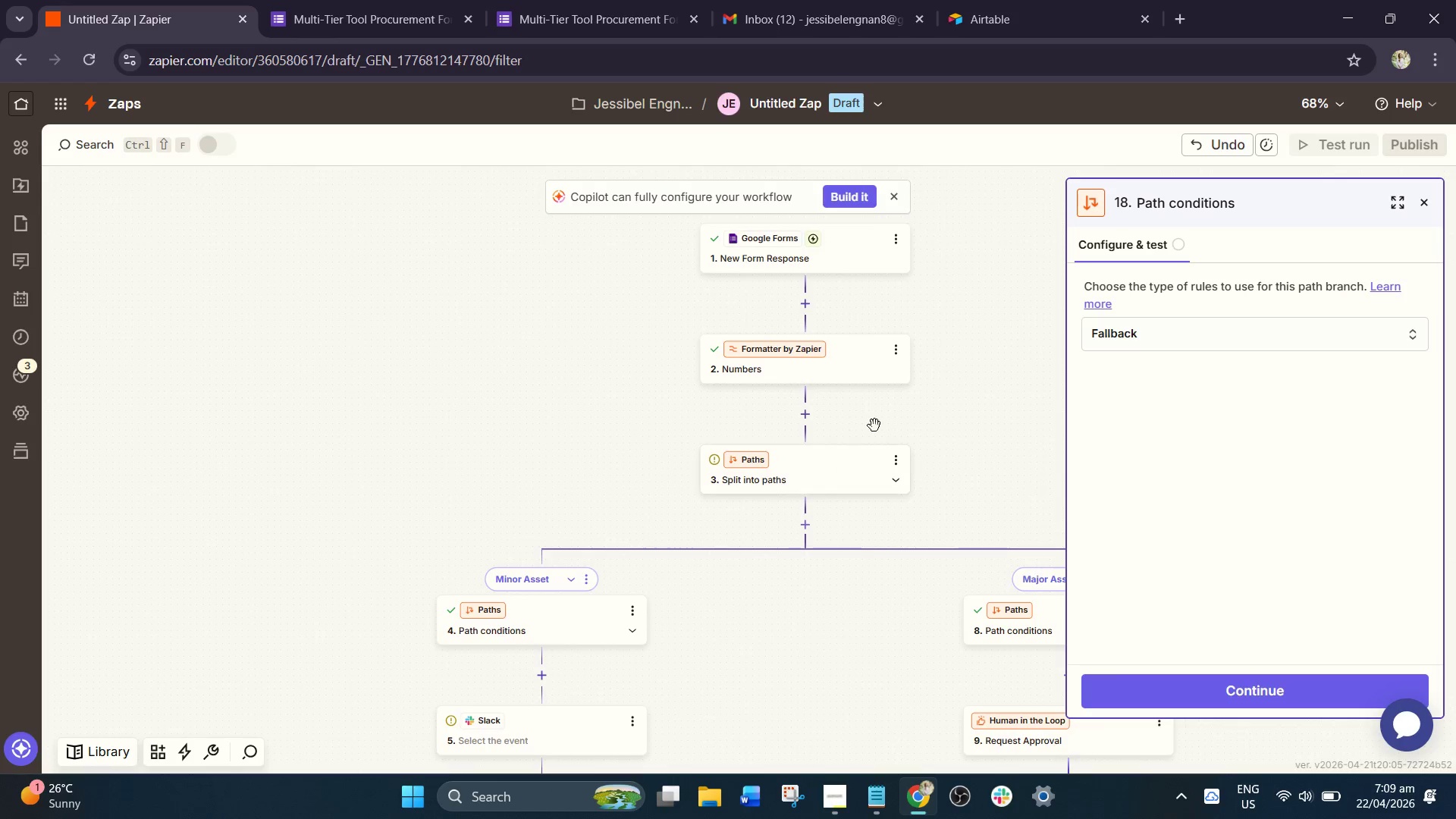 
scroll: coordinate [909, 381], scroll_direction: up, amount: 4.0
 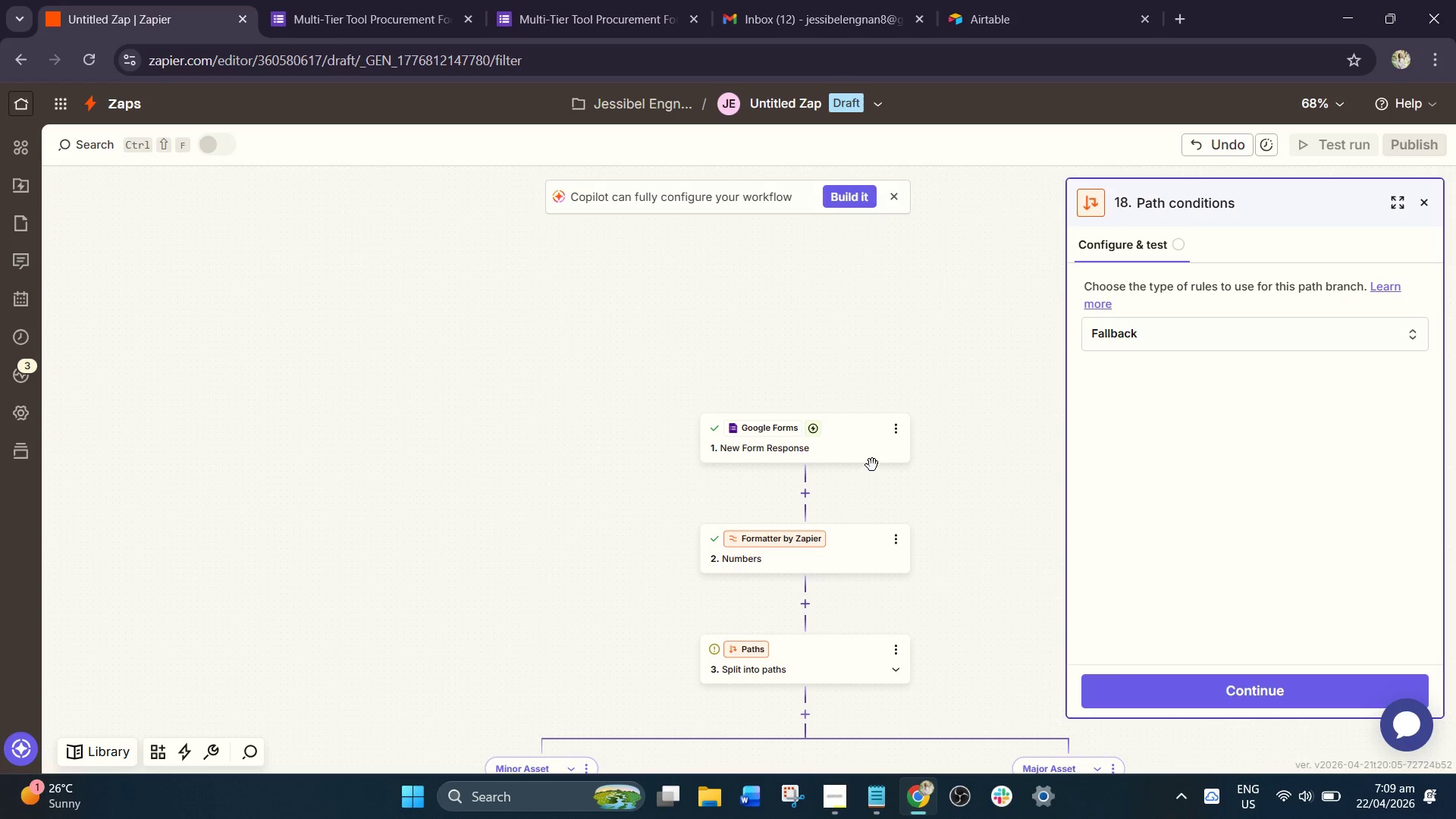 
hold_key(key=ControlLeft, duration=0.72)
scroll: coordinate [908, 462], scroll_direction: up, amount: 3.0
 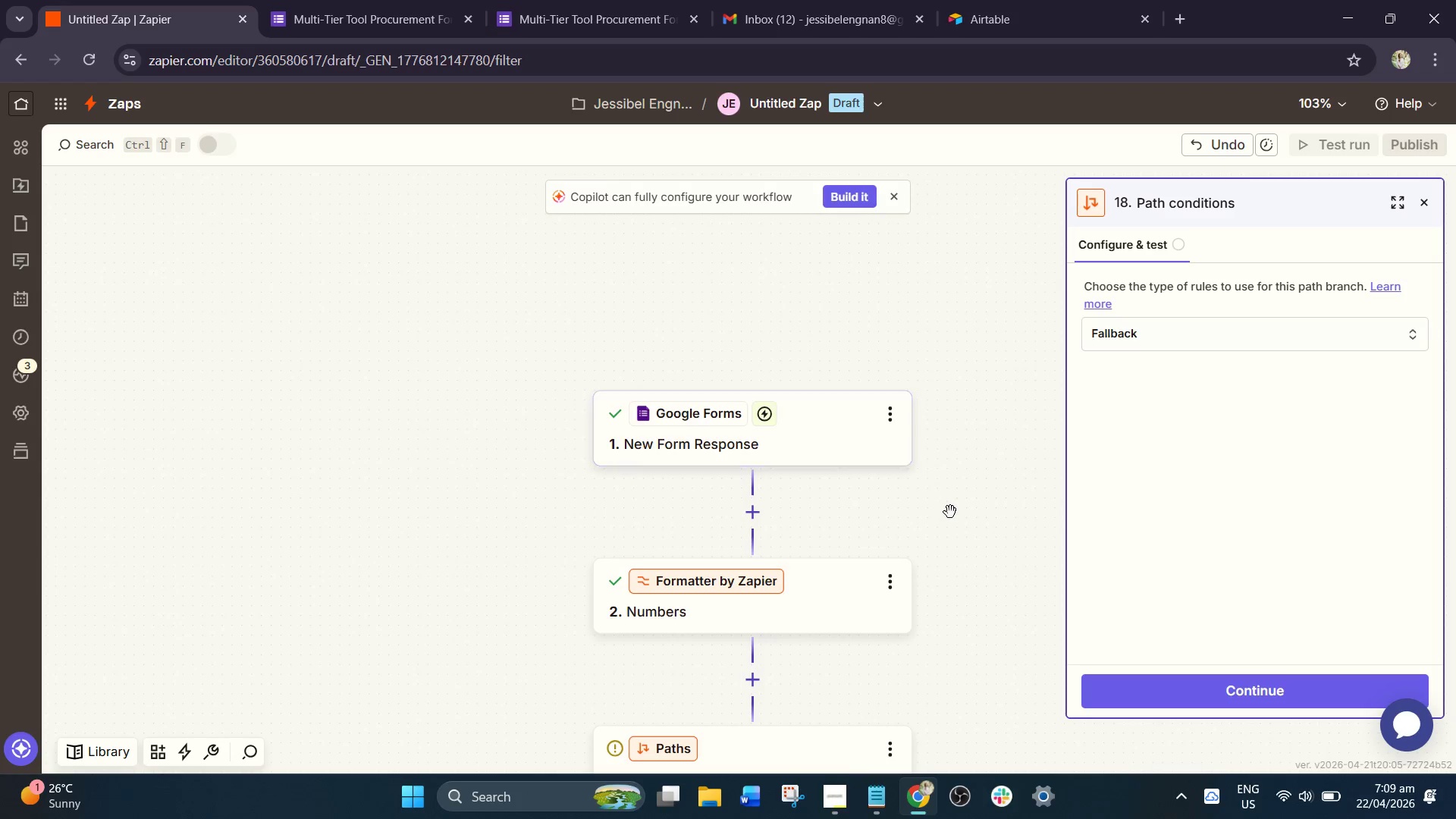 
left_click_drag(start_coordinate=[950, 514], to_coordinate=[919, 450])
 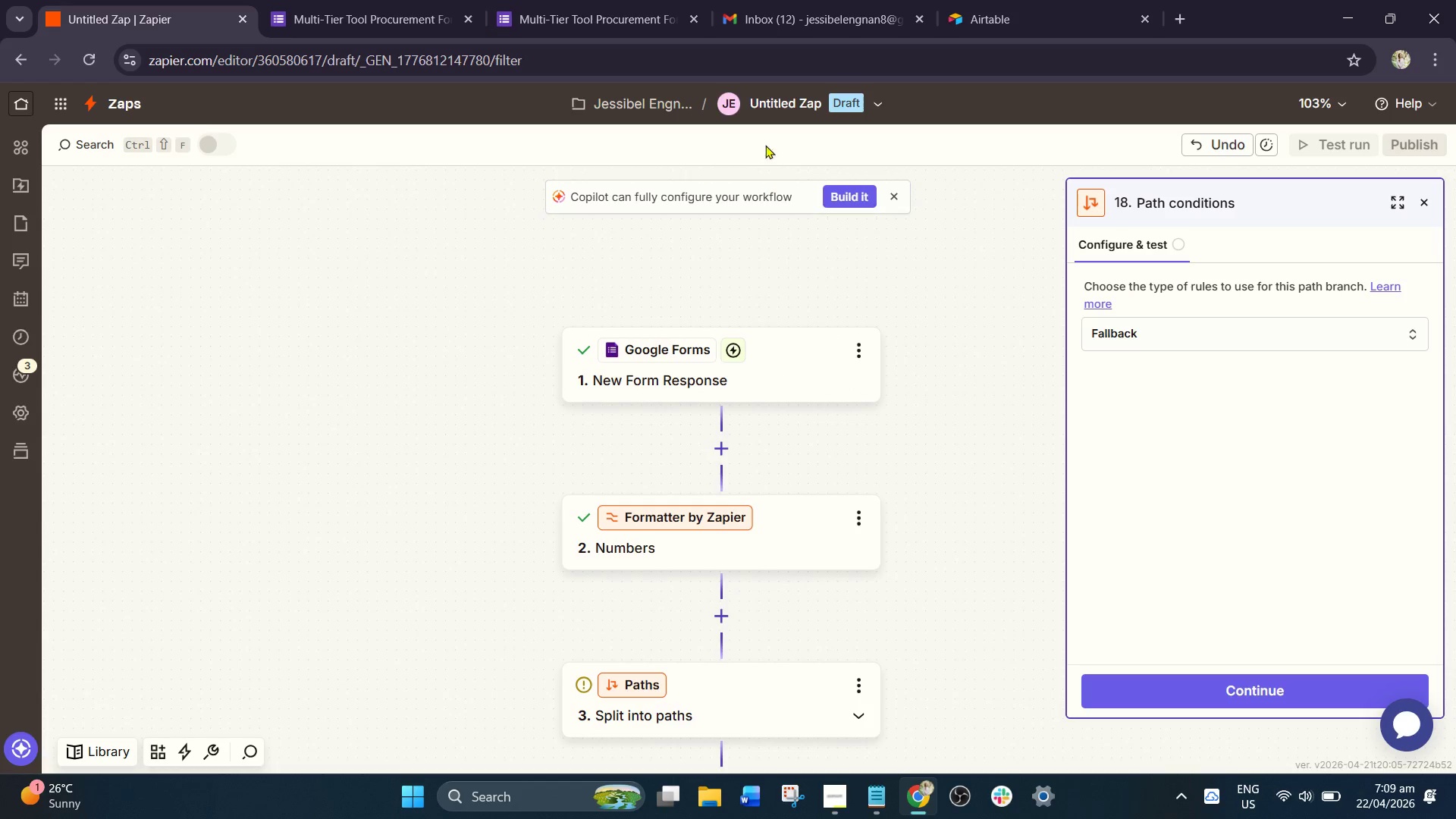 
left_click([813, 11])
 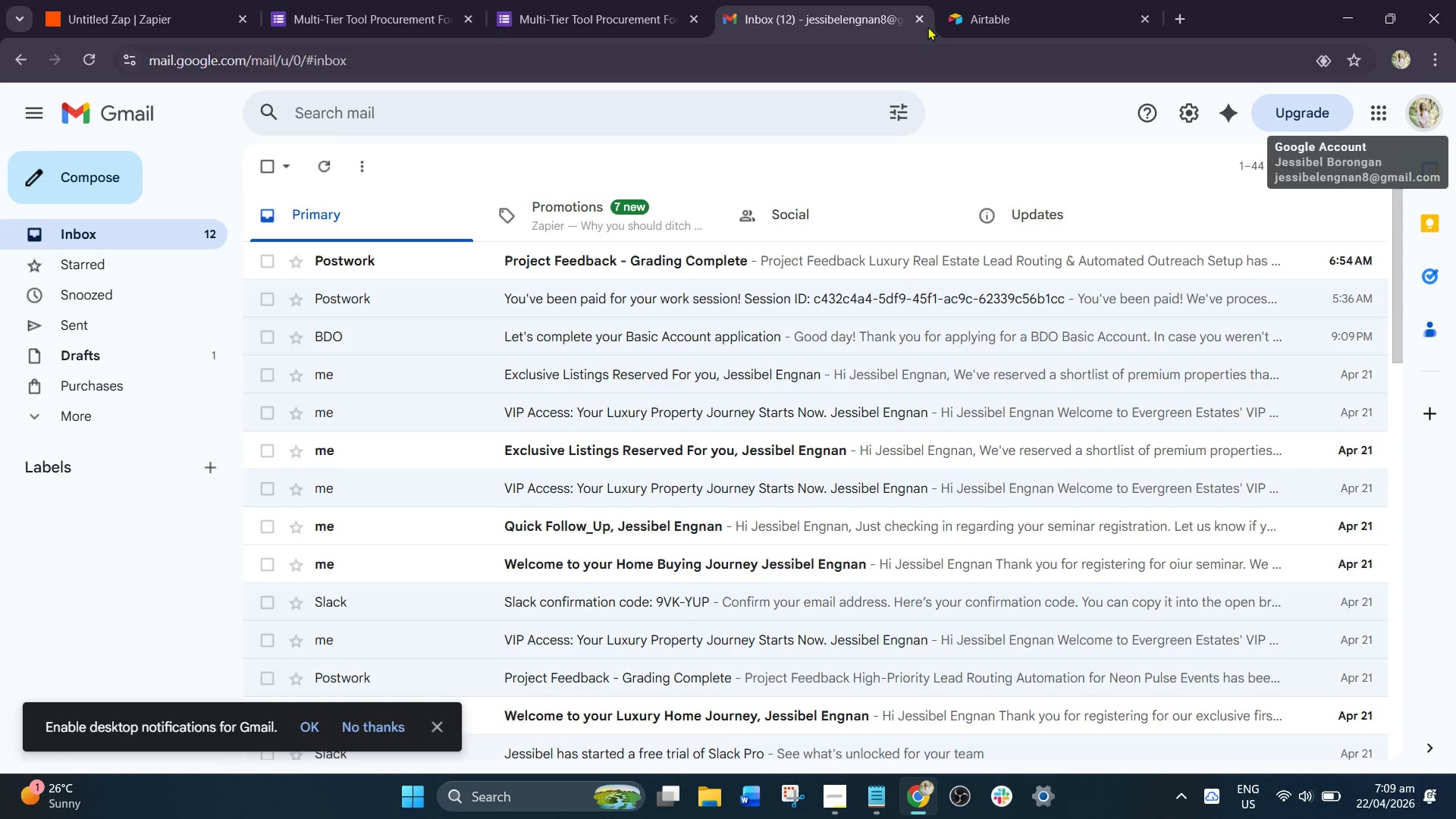 
left_click([987, 0])
 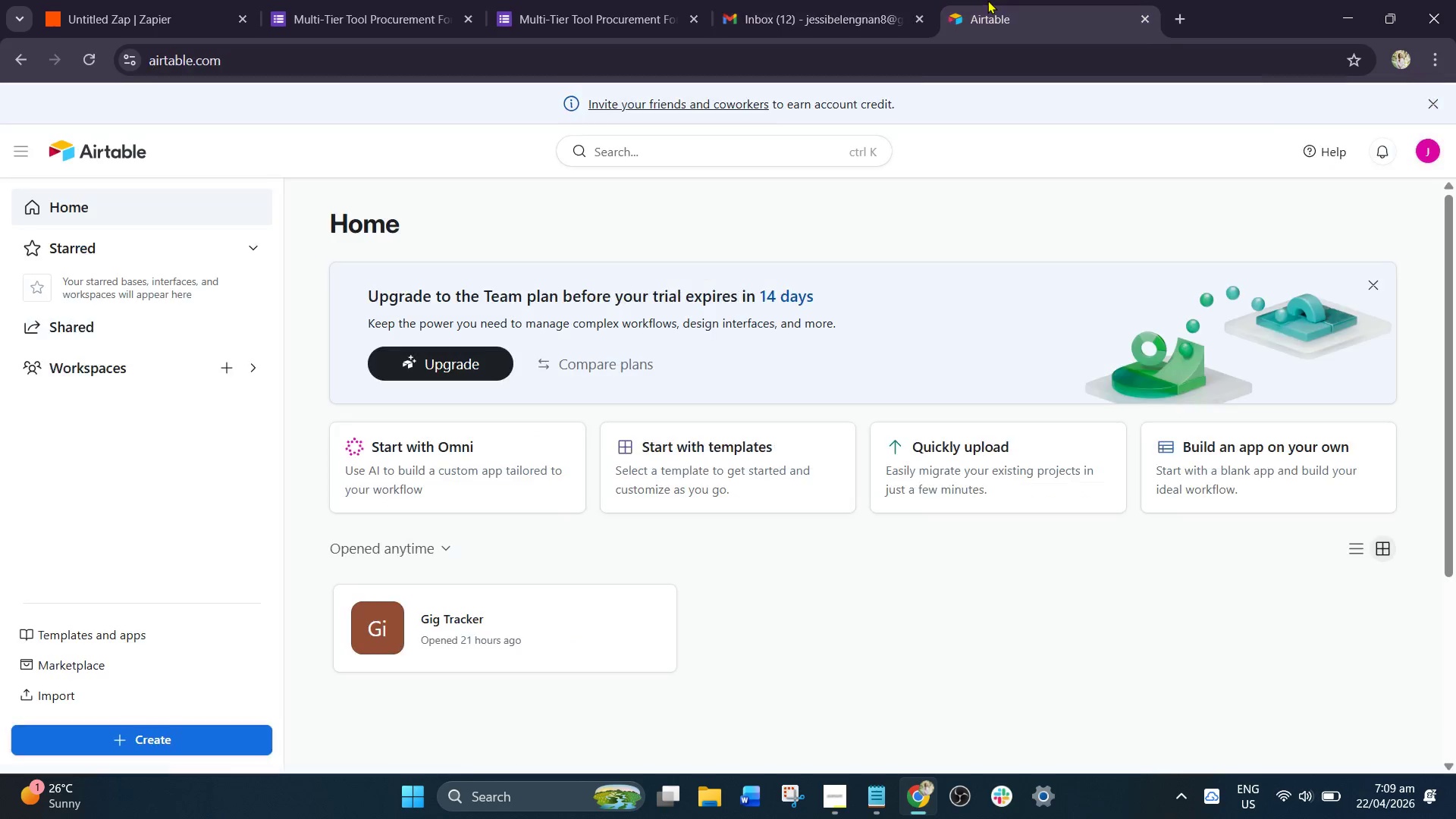 
left_click_drag(start_coordinate=[987, 0], to_coordinate=[523, 36])
 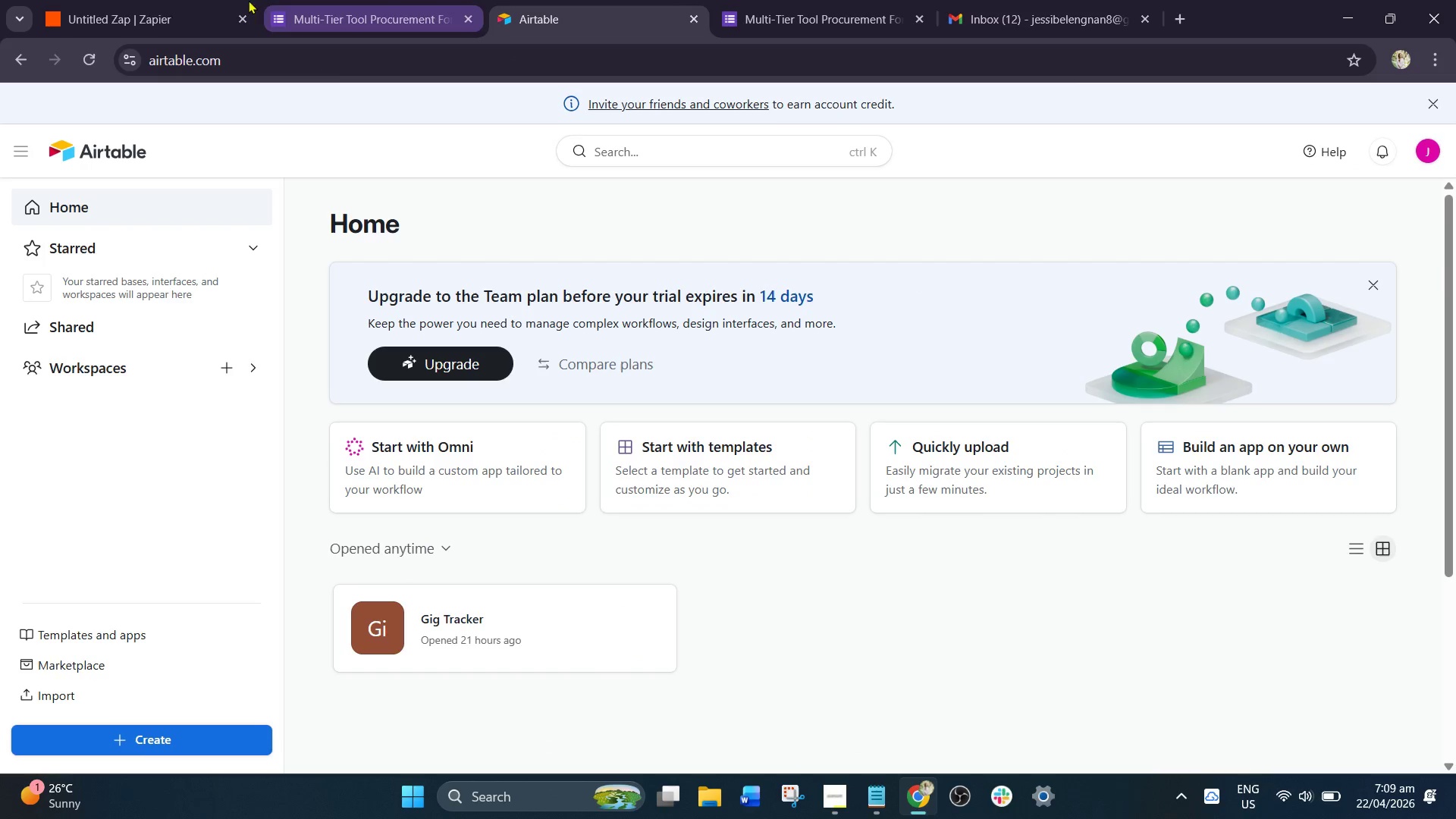 
left_click([196, 0])
 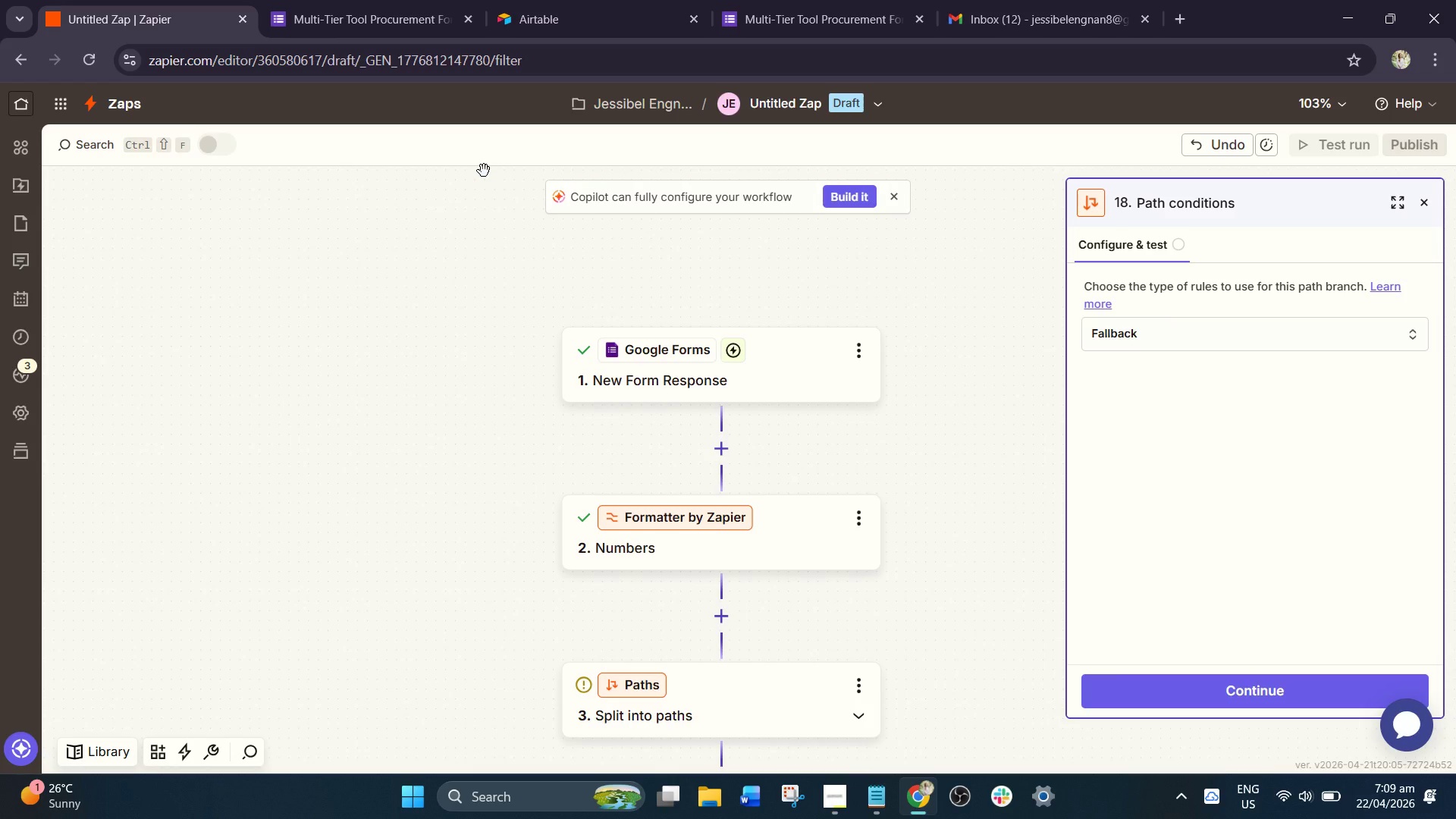 
wait(33.83)
 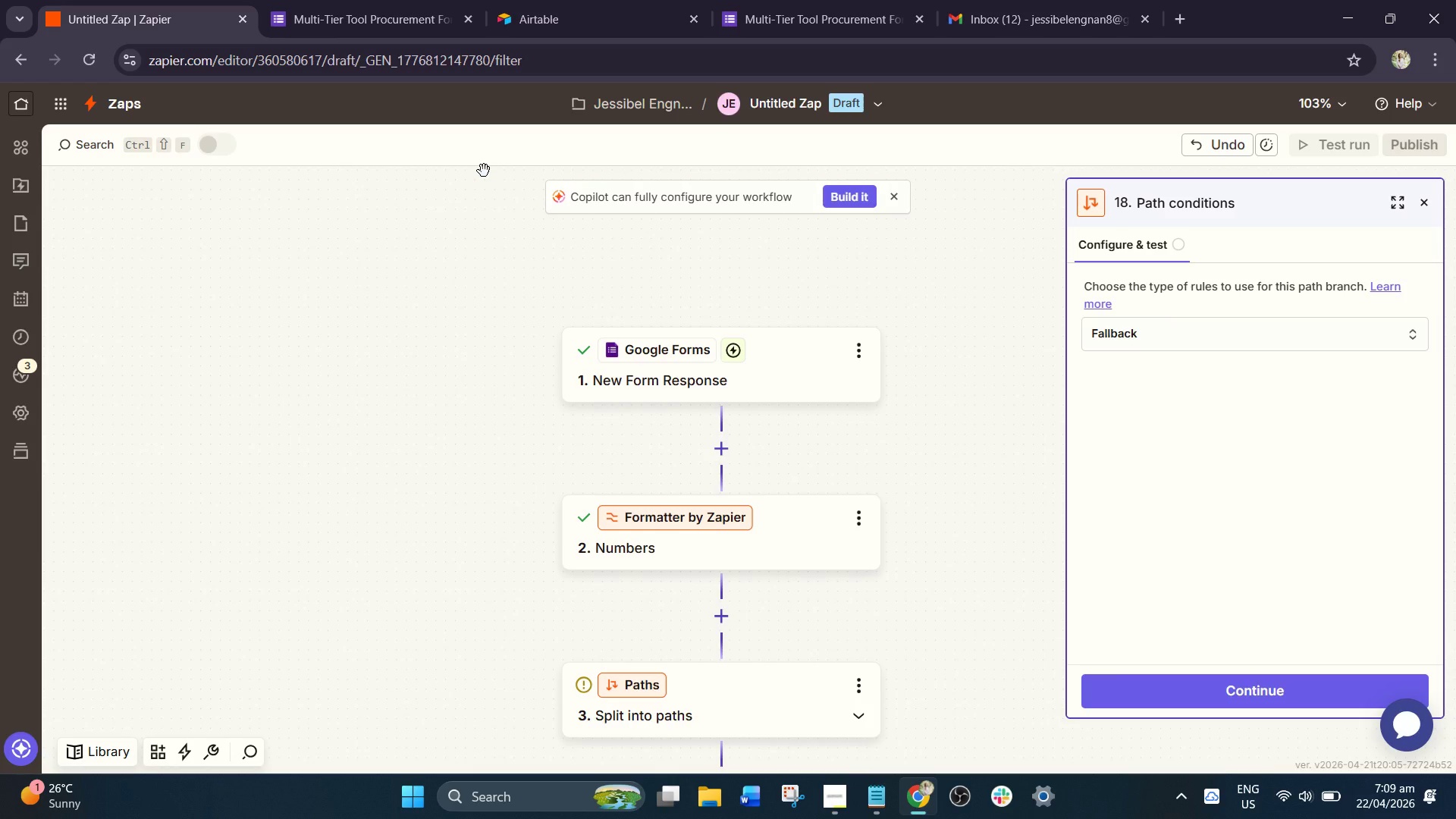 
scroll: coordinate [912, 434], scroll_direction: down, amount: 1.0
 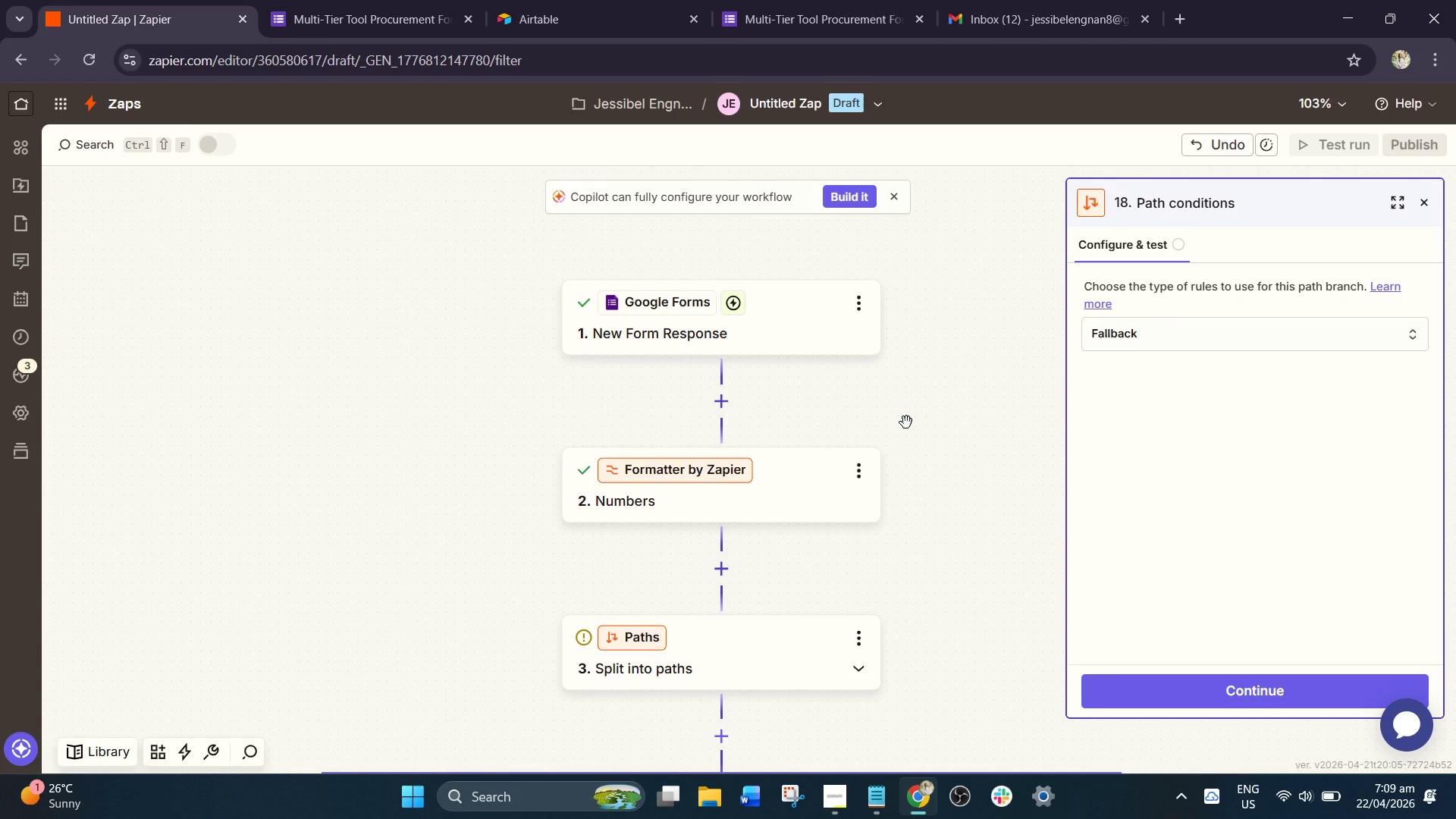 
wait(7.97)
 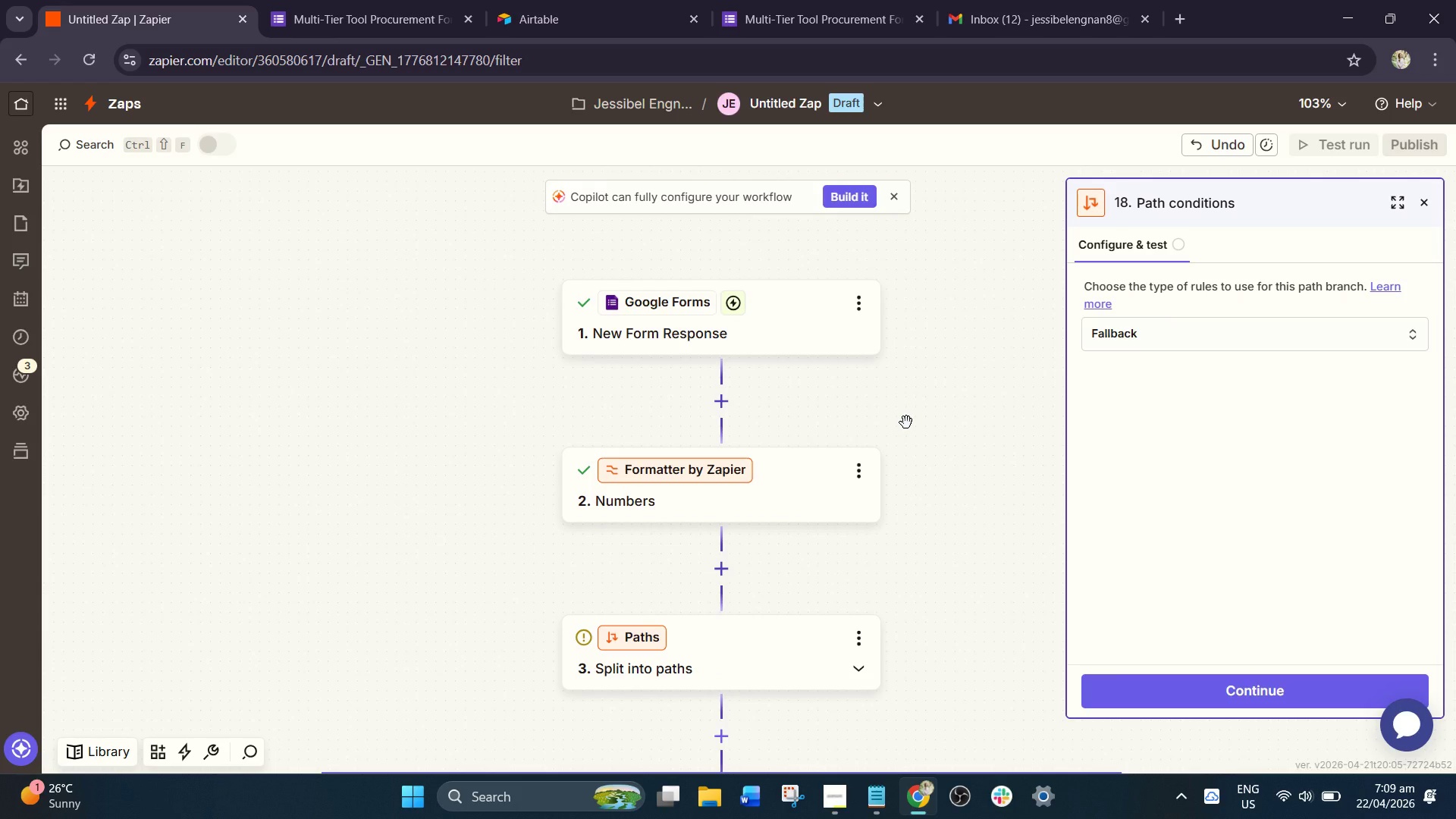 
left_click([785, 0])
 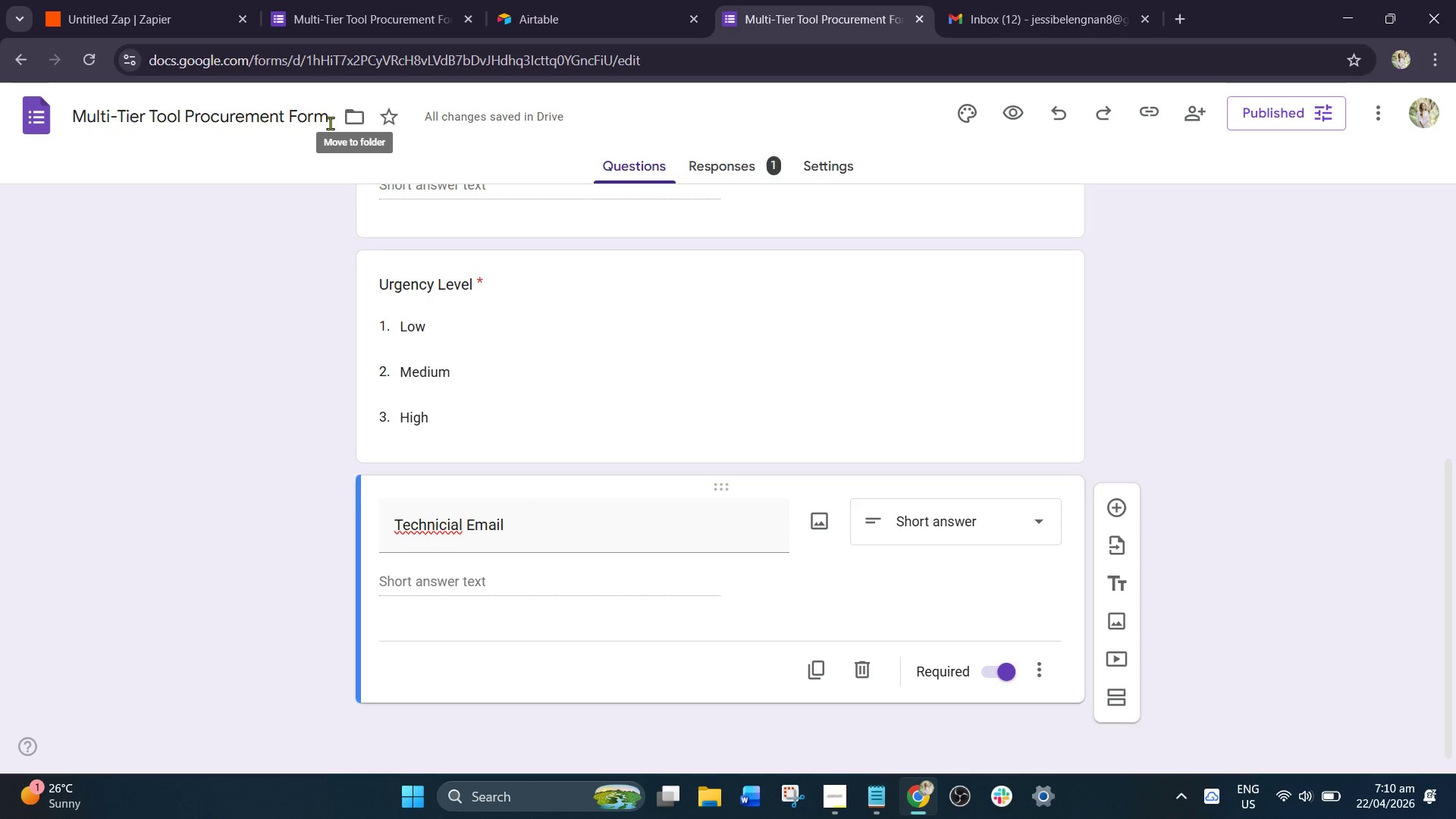 
scroll: coordinate [786, 347], scroll_direction: up, amount: 11.0
 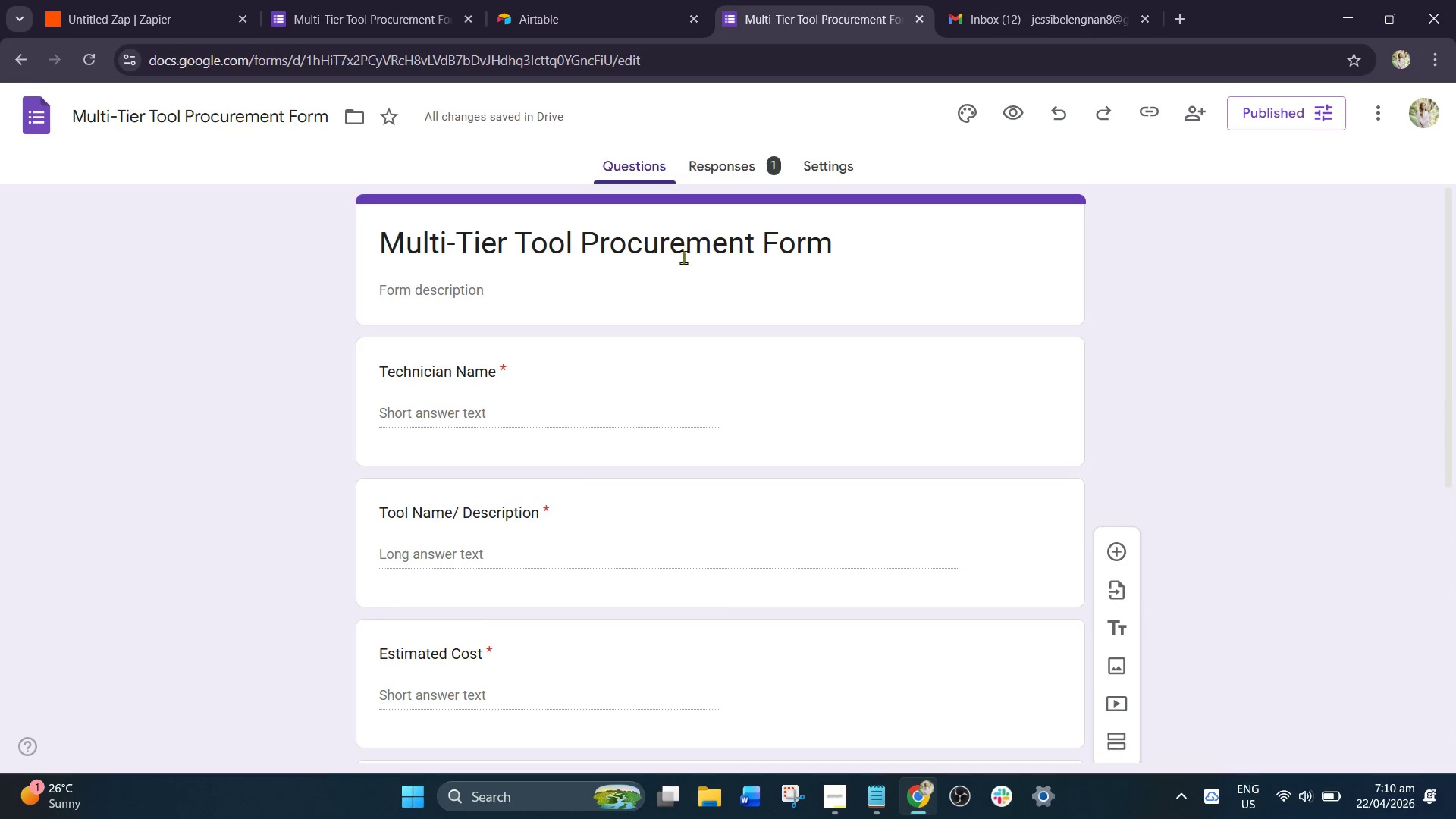 
left_click([682, 254])
 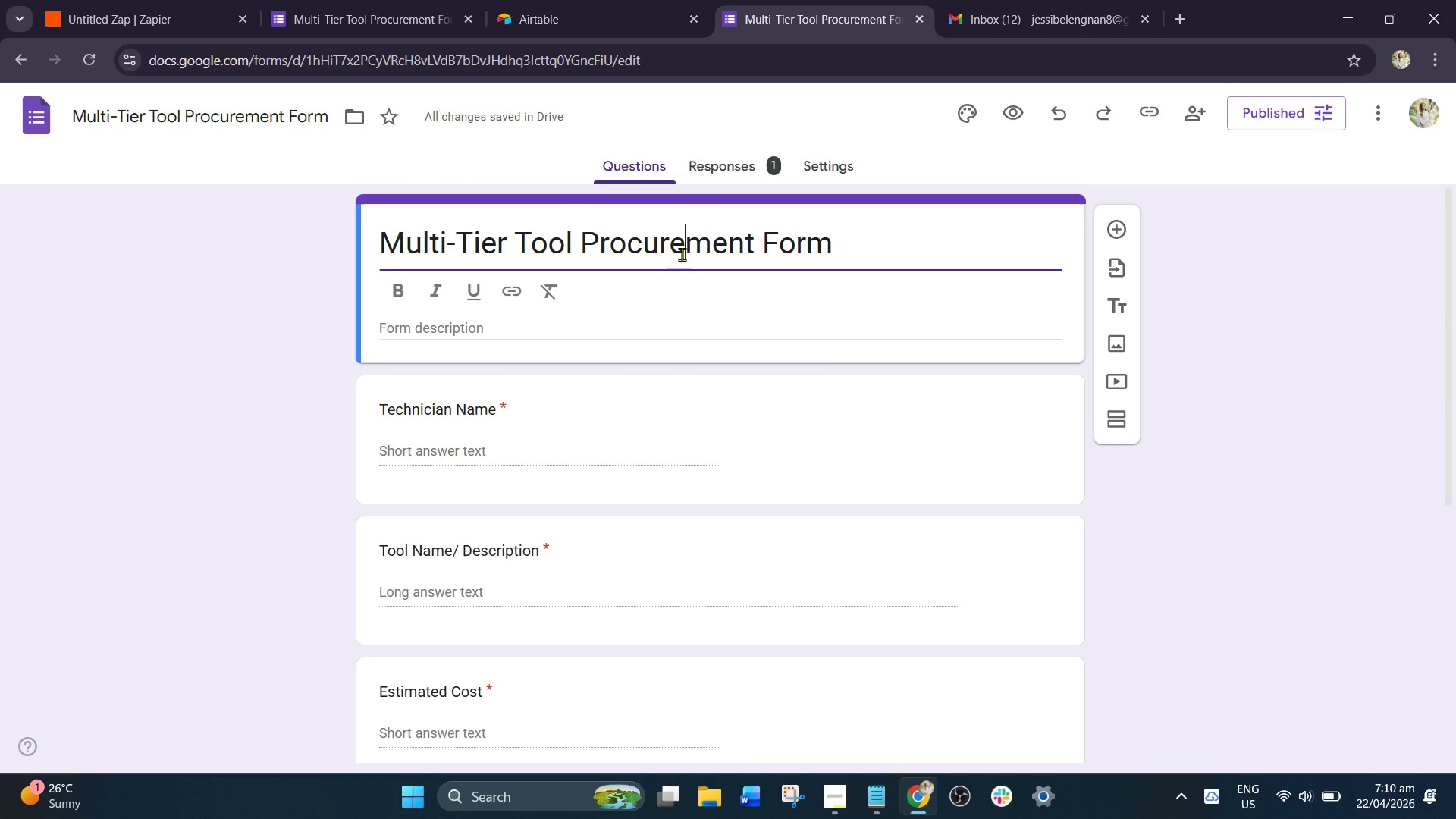 
key(Control+A)
 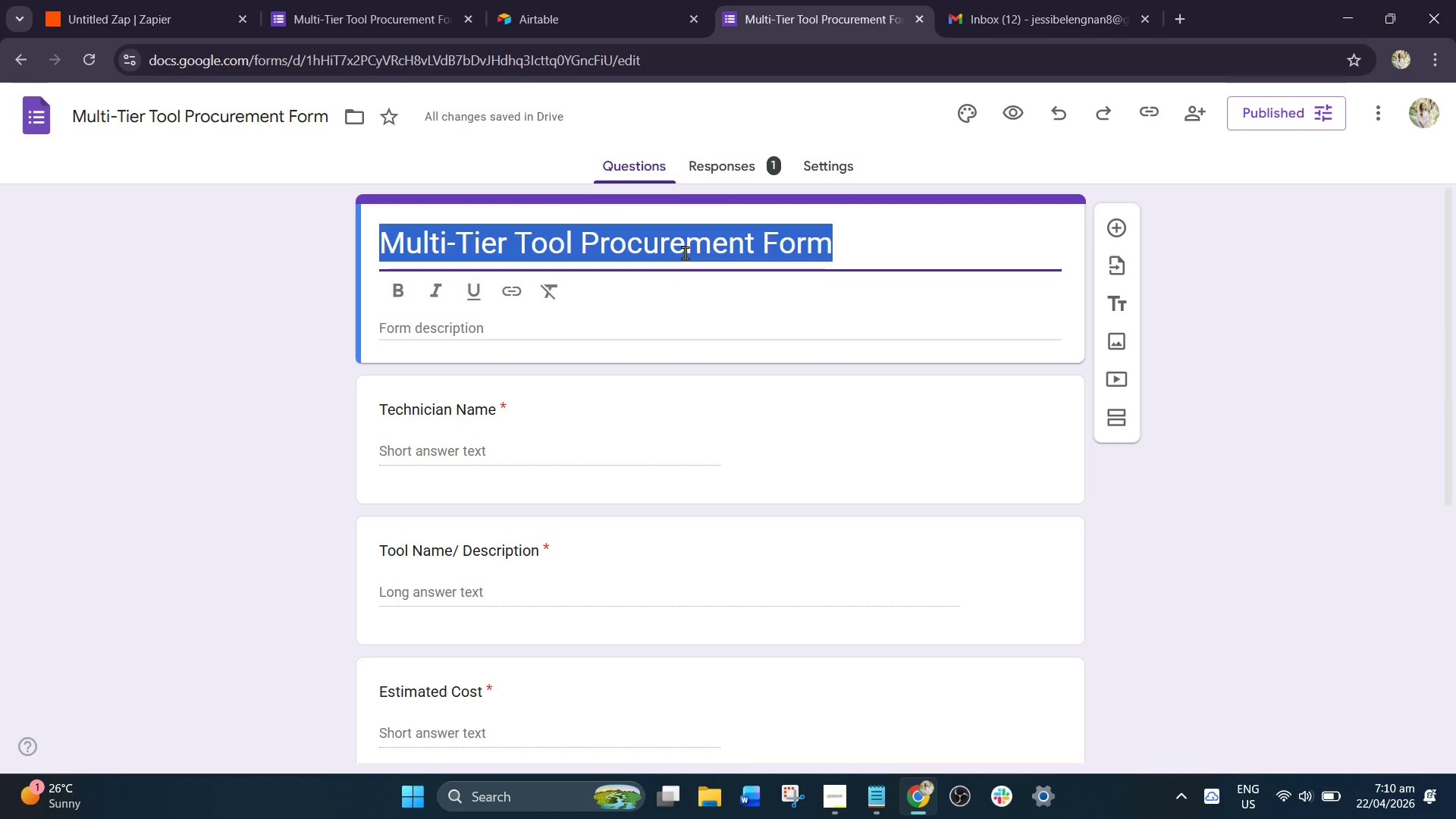 
hold_key(key=ShiftLeft, duration=0.61)
 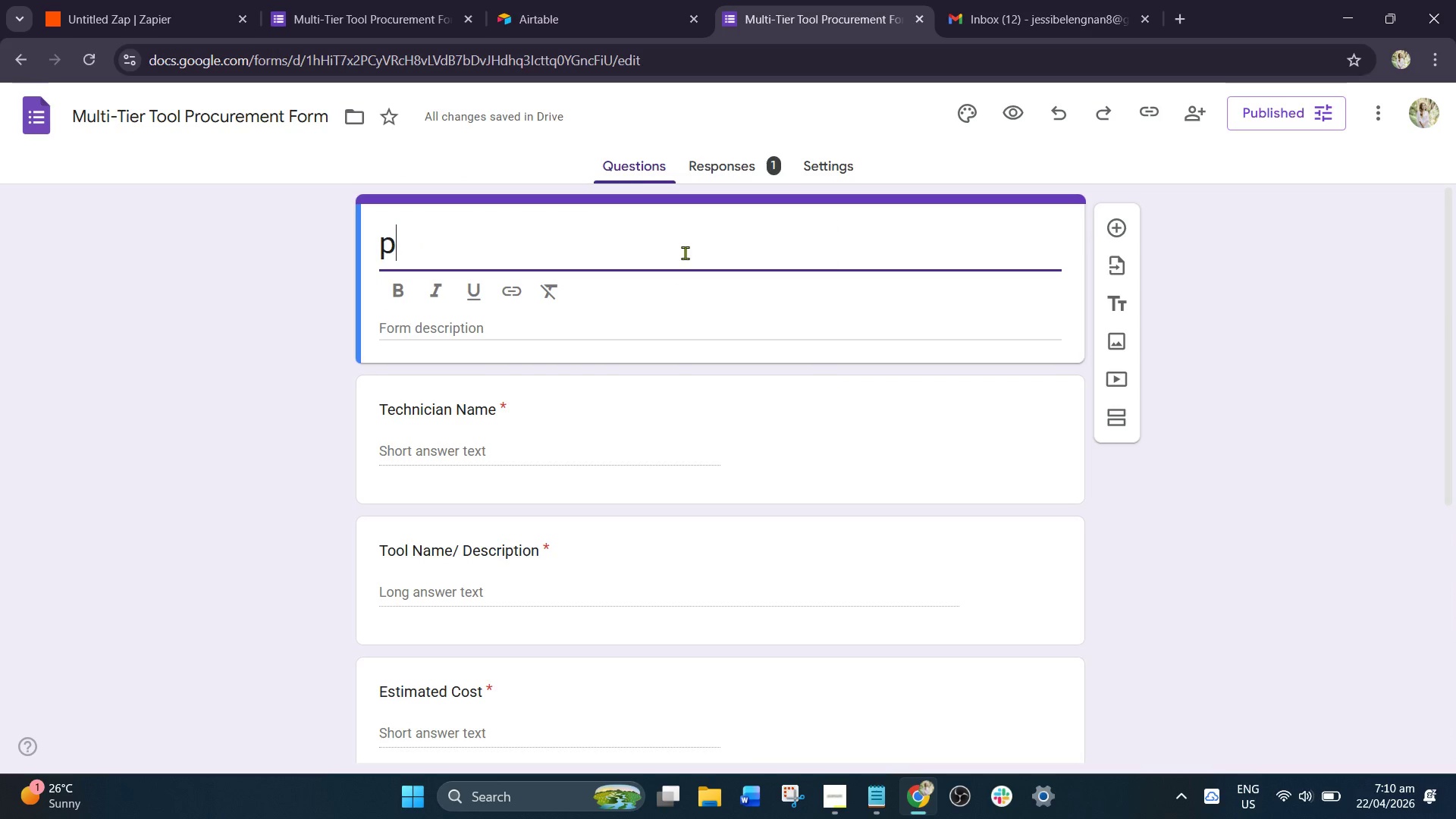 
type(ps)
key(Backspace)
key(Backspace)
type(Piston & Gear - Tool Procurement Request Form)
 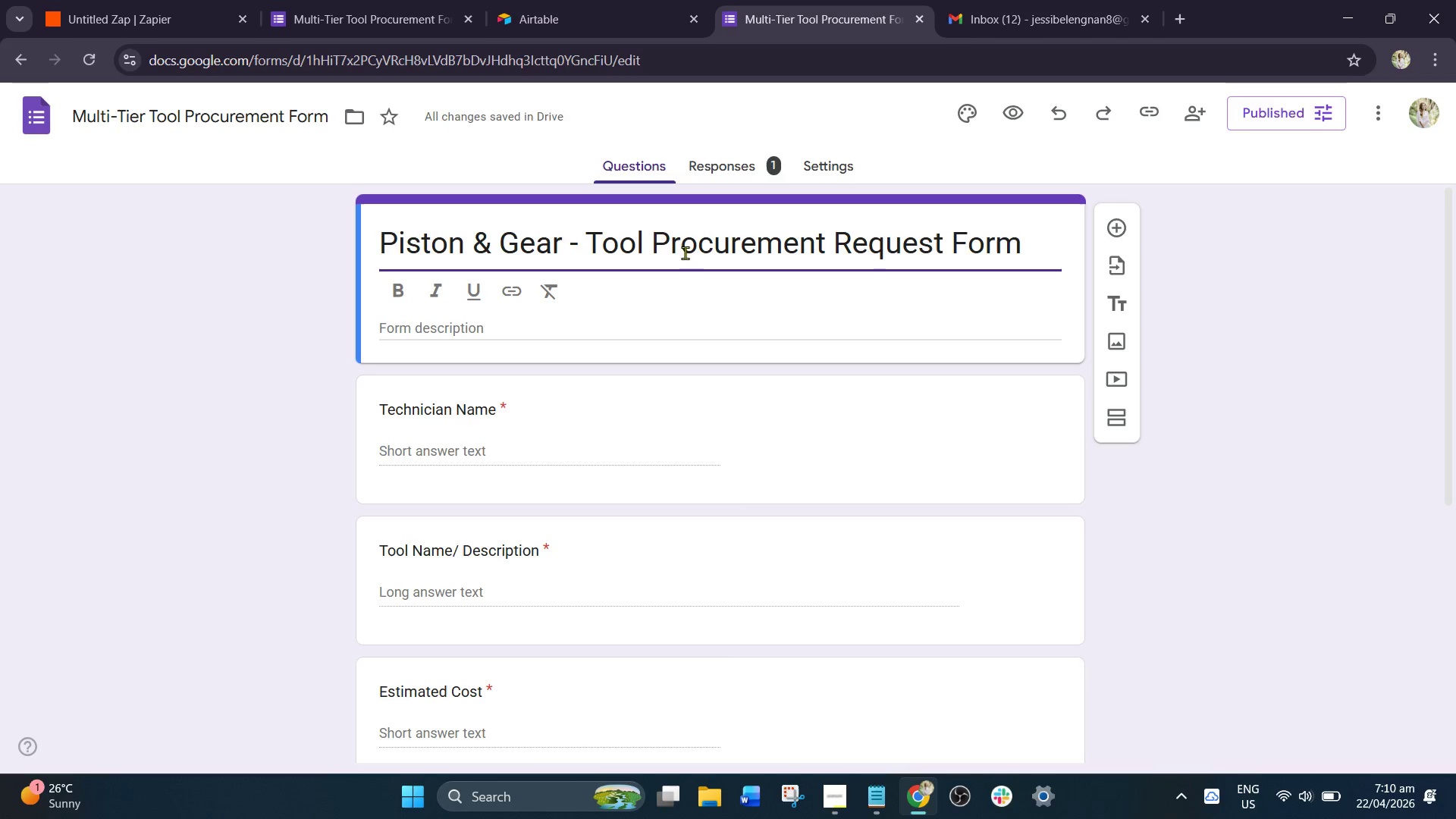 
hold_key(key=ControlLeft, duration=0.38)
left_click([423, 233])
 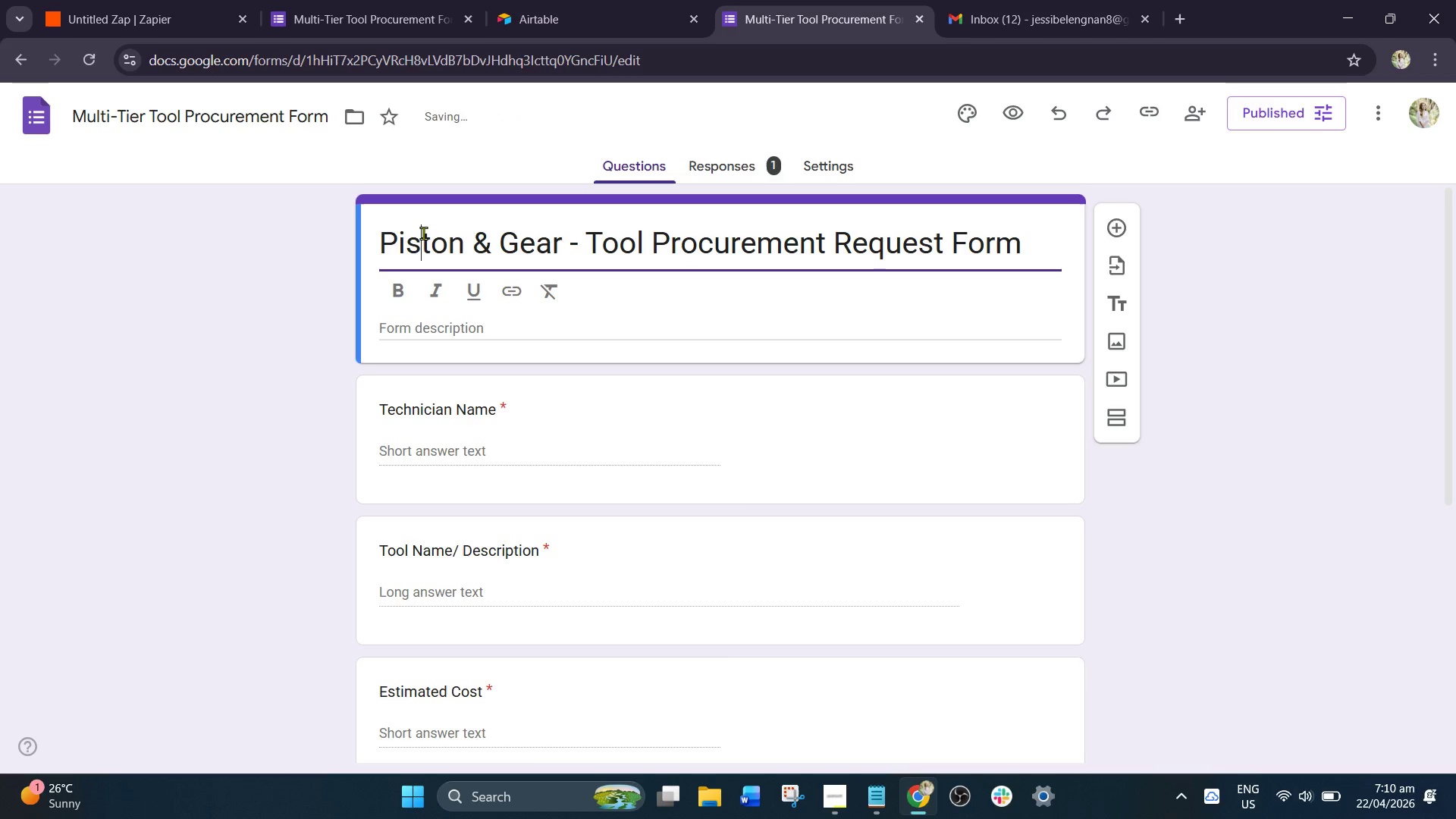 
key(Control+A)
 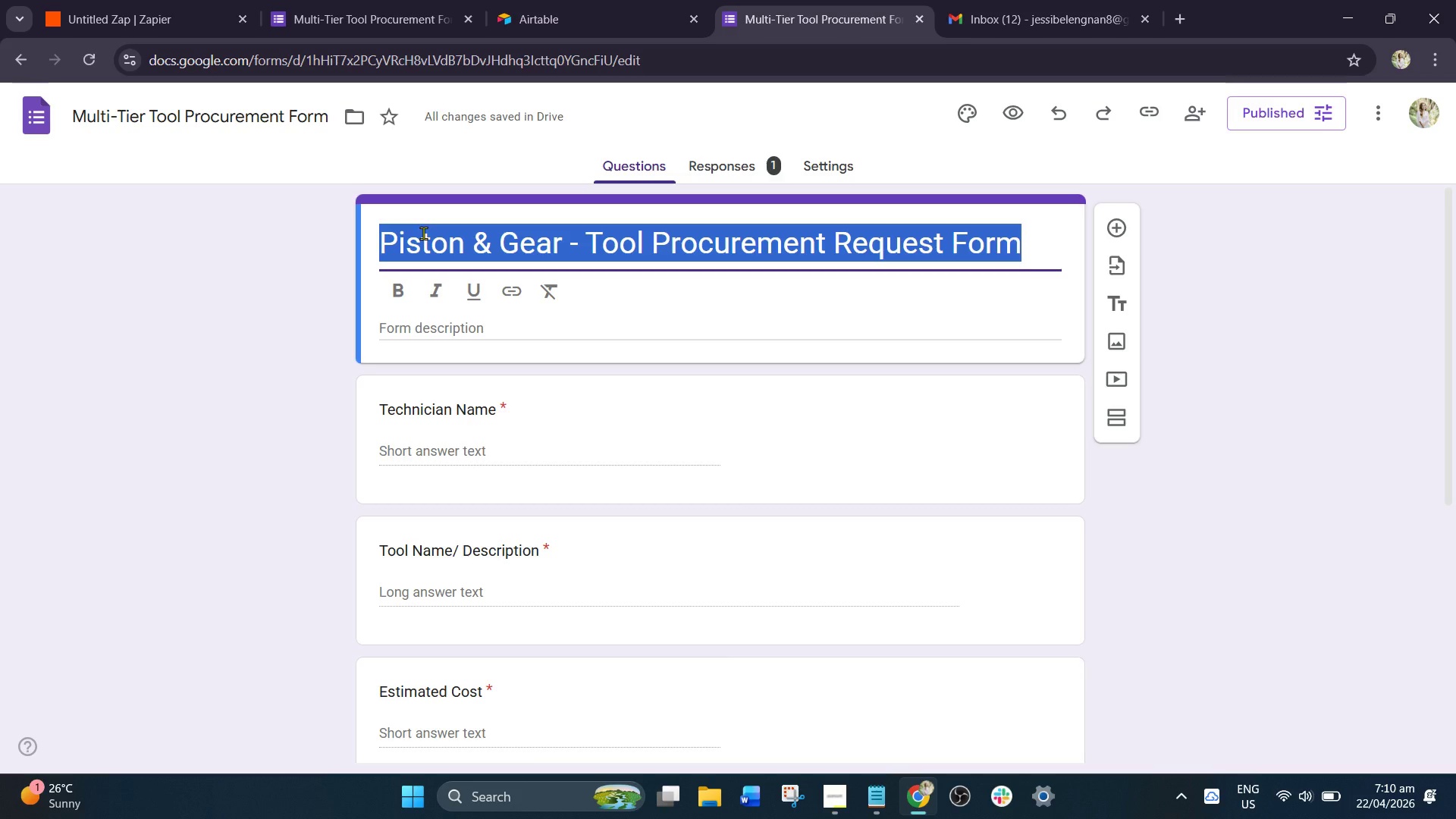 
key(Control+C)
 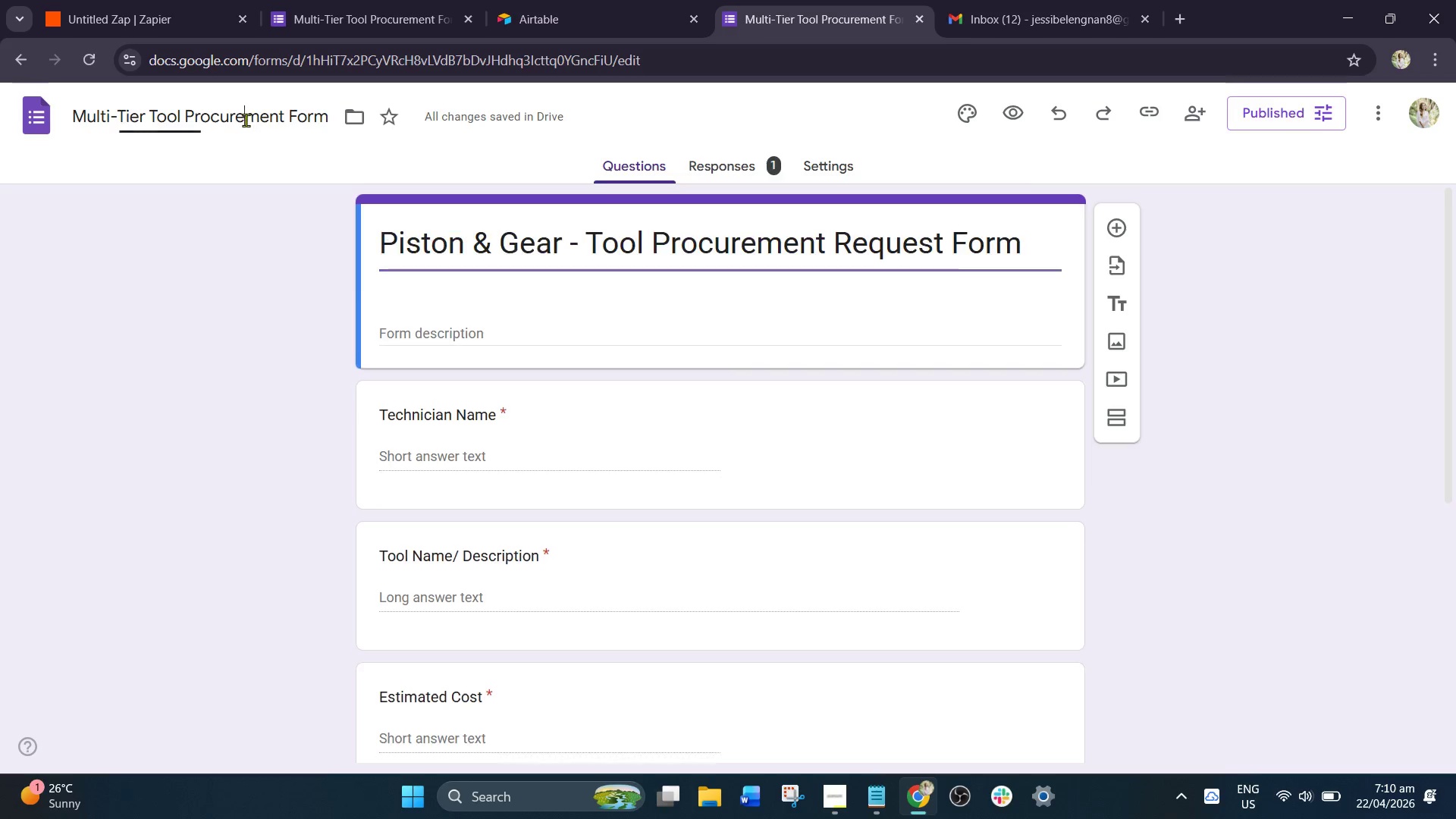 
key(Control+A)
 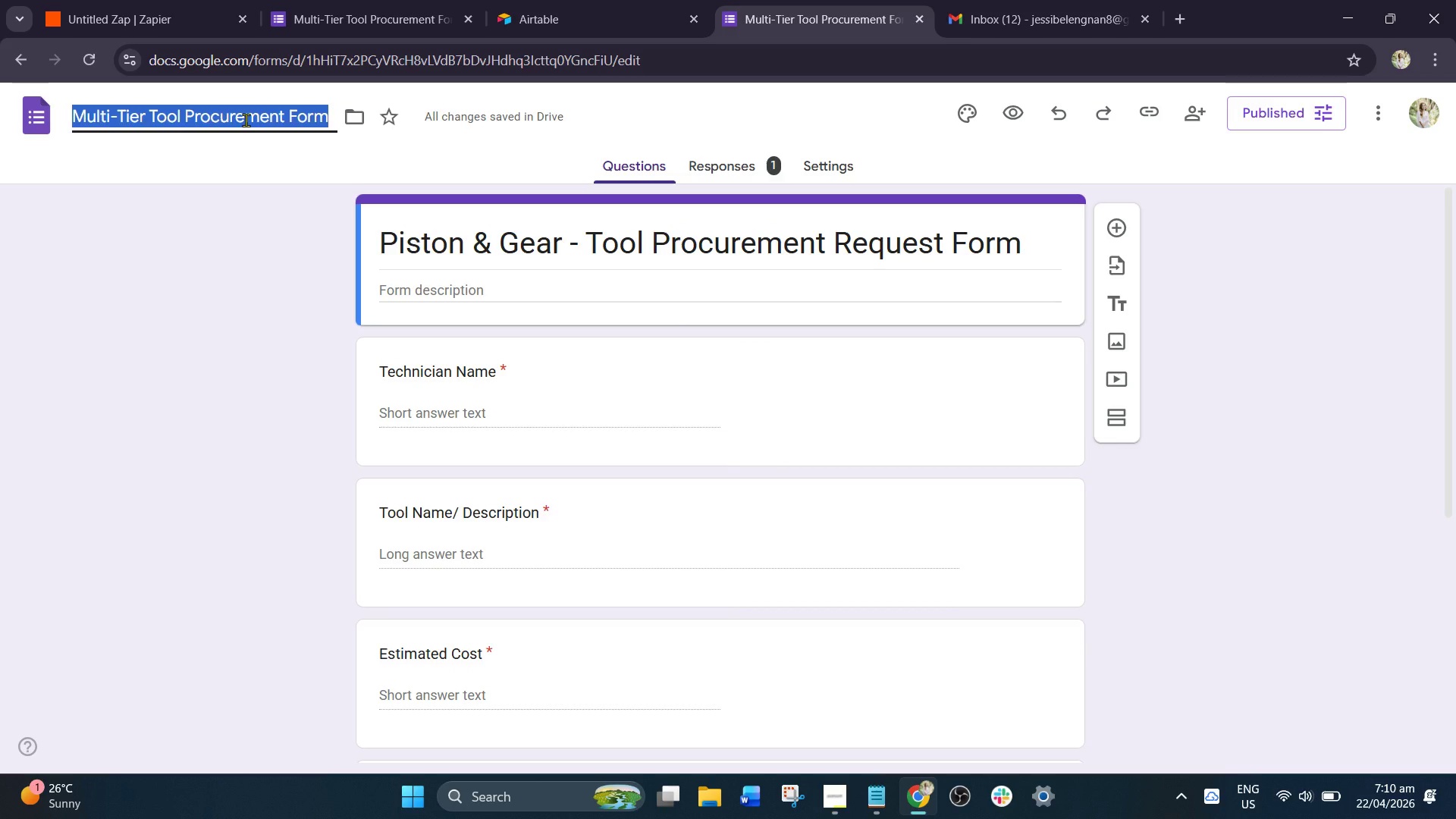 
key(Control+V)
 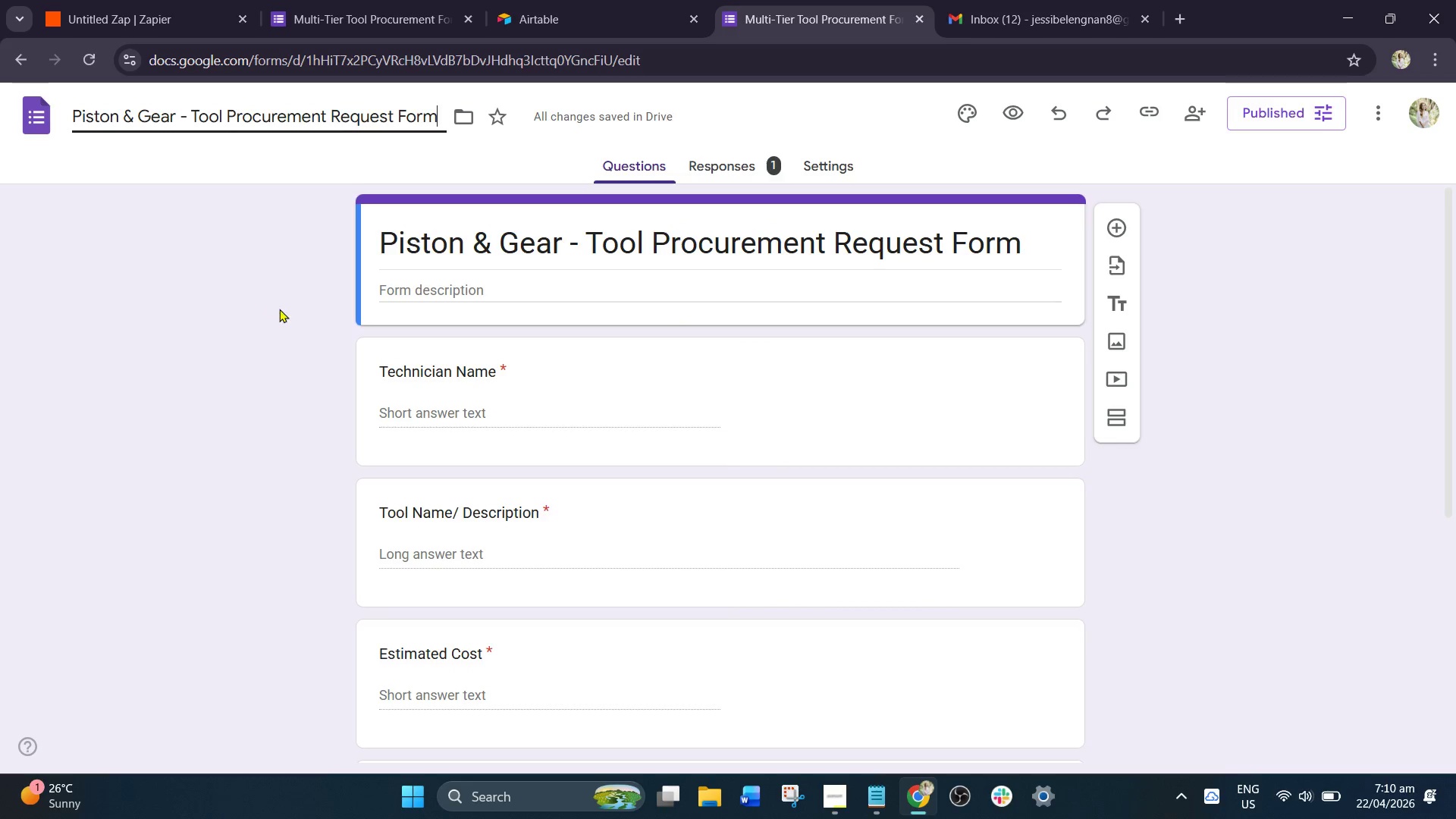 
left_click([279, 309])
 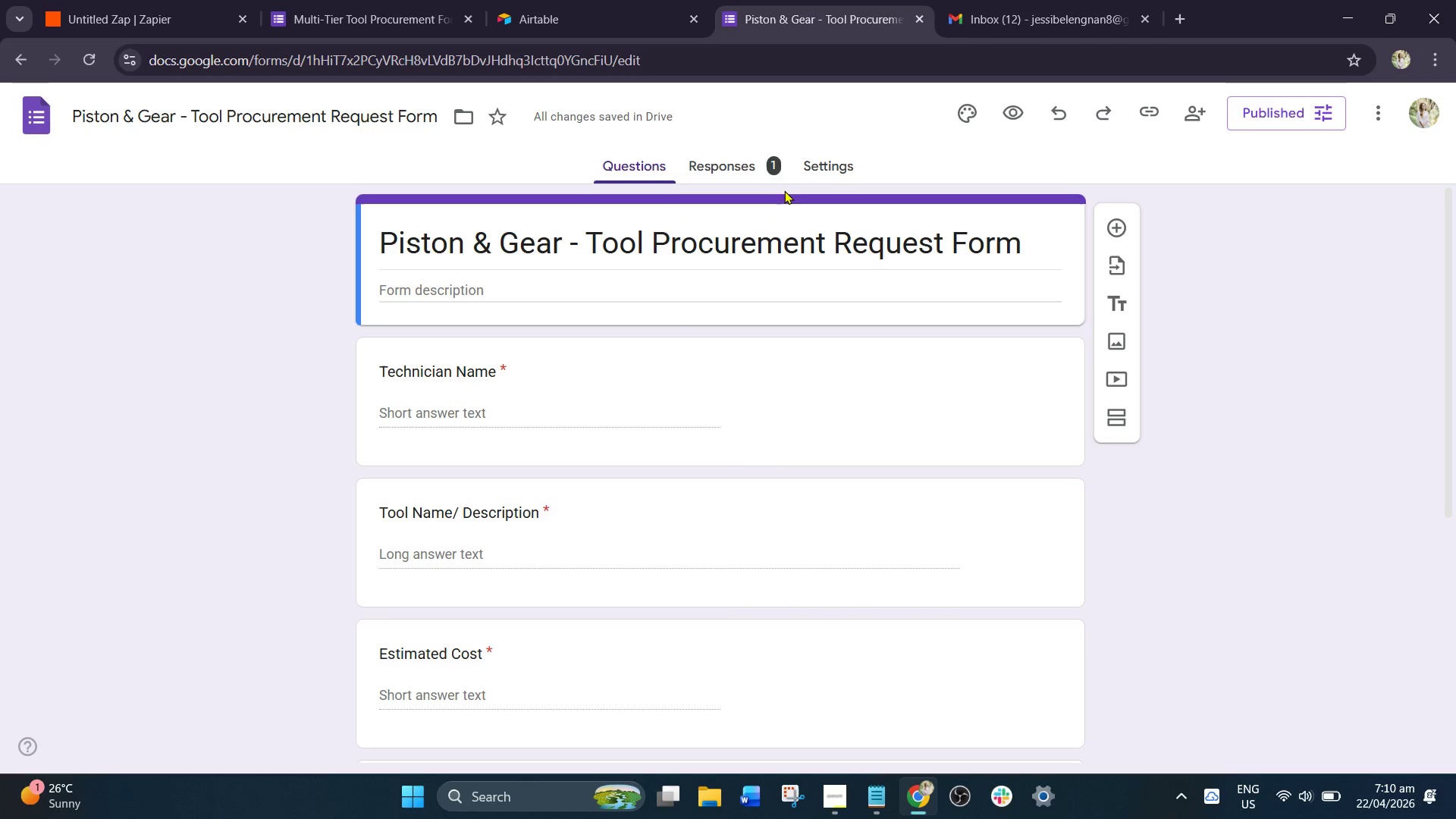 
left_click([143, 0])
 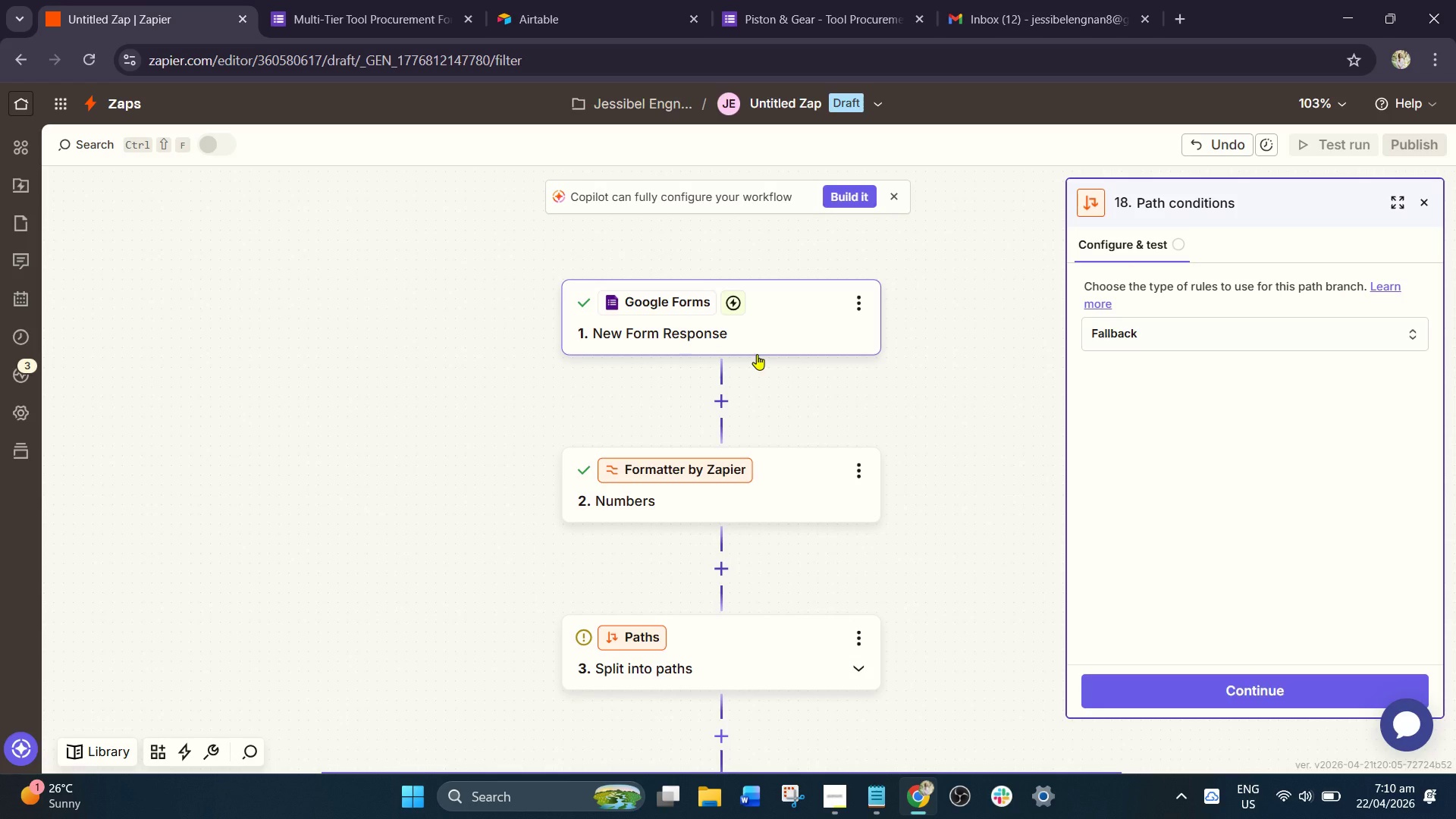 
scroll: coordinate [438, 154], scroll_direction: down, amount: 1.0
 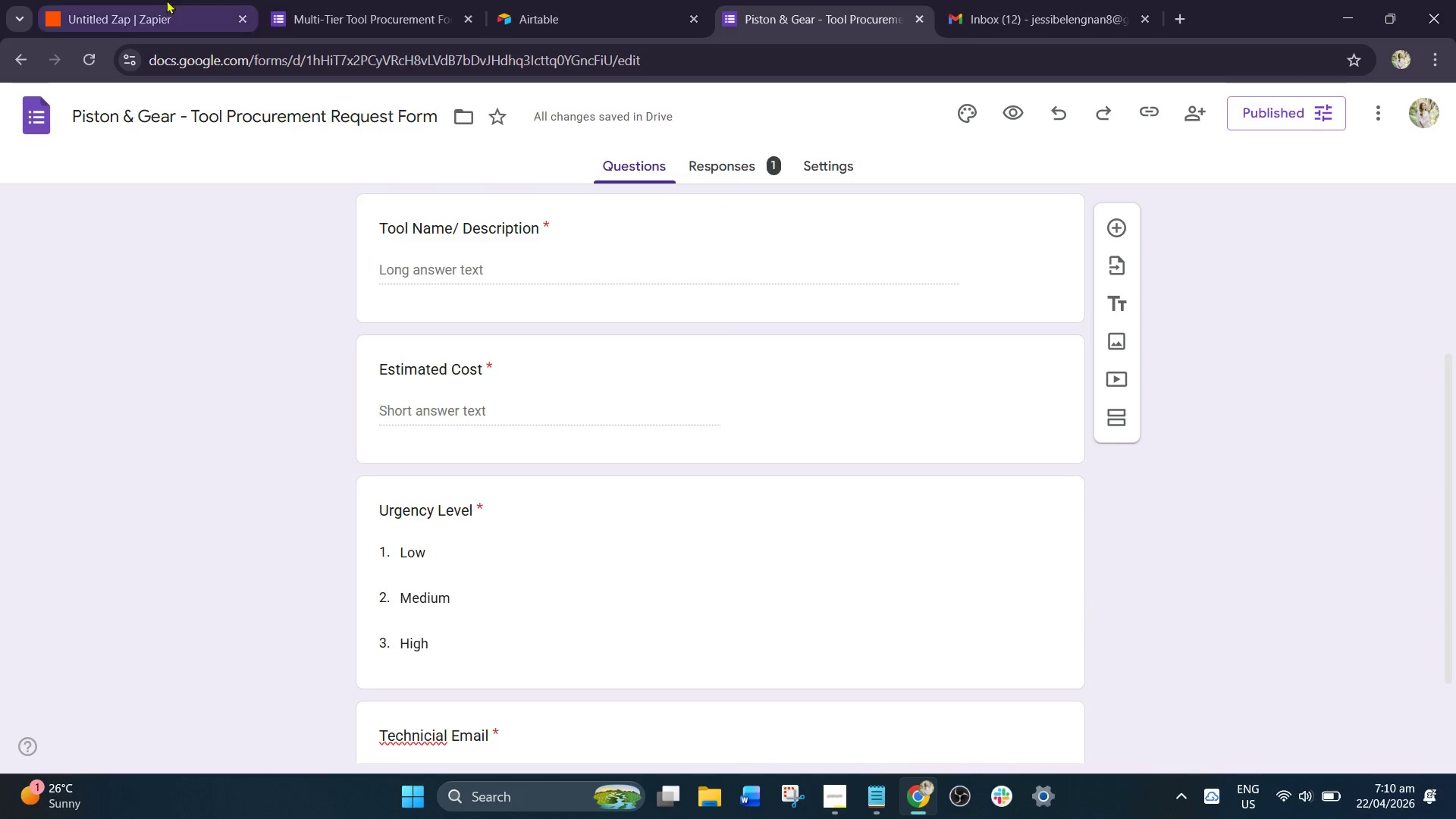 
wait(8.22)
 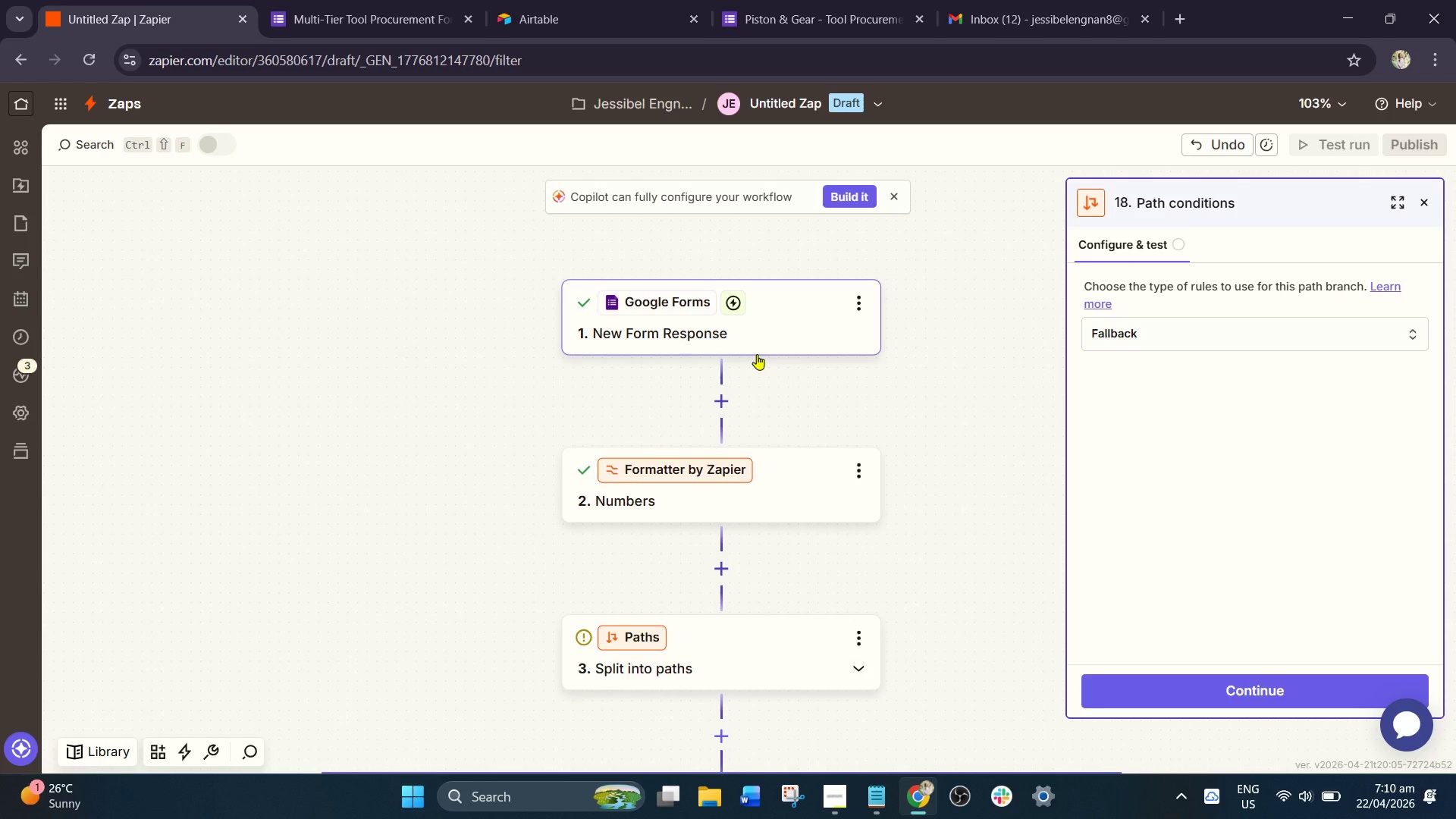 
left_click([607, 0])
 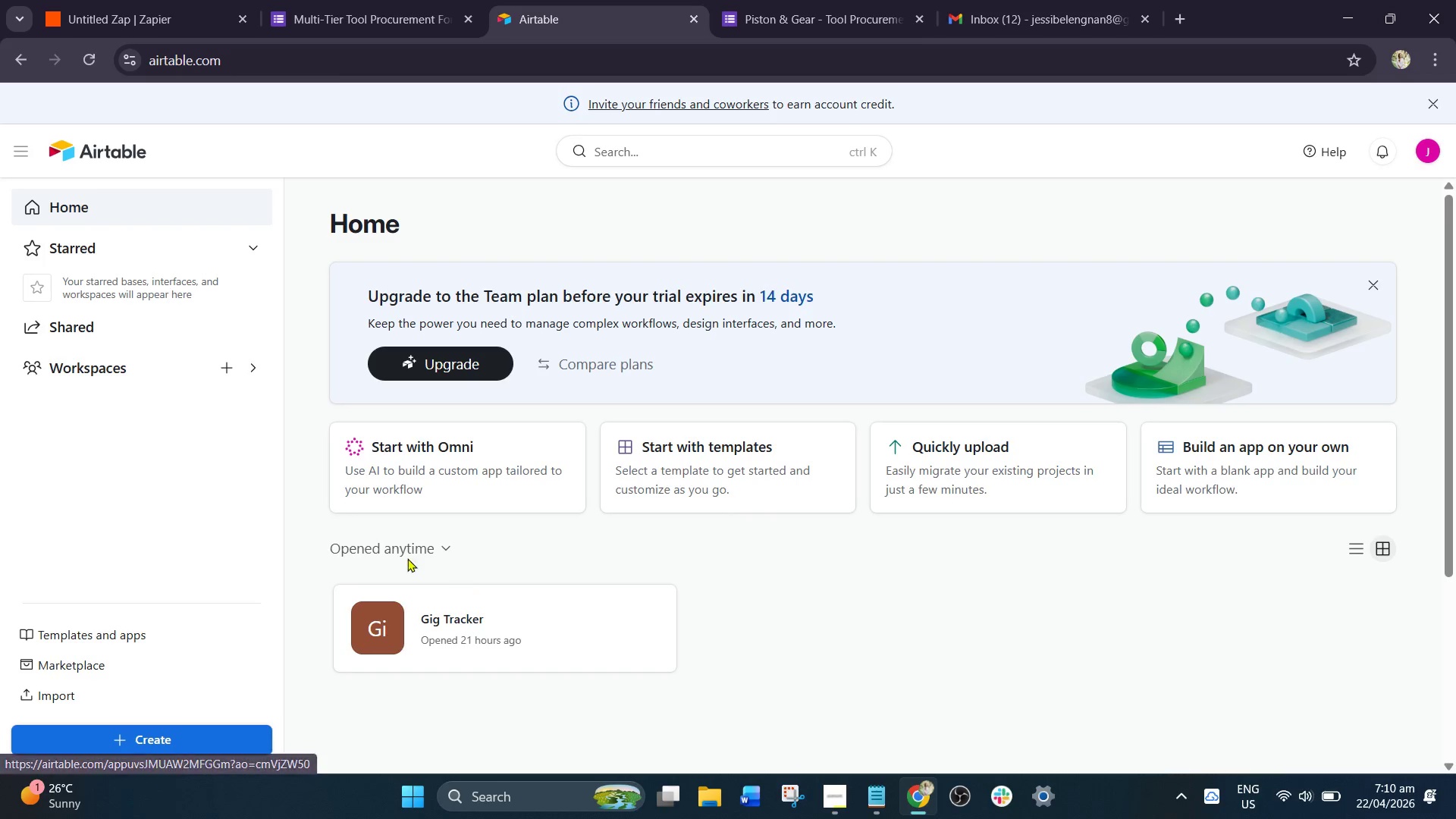 
mouse_move([204, 365])
 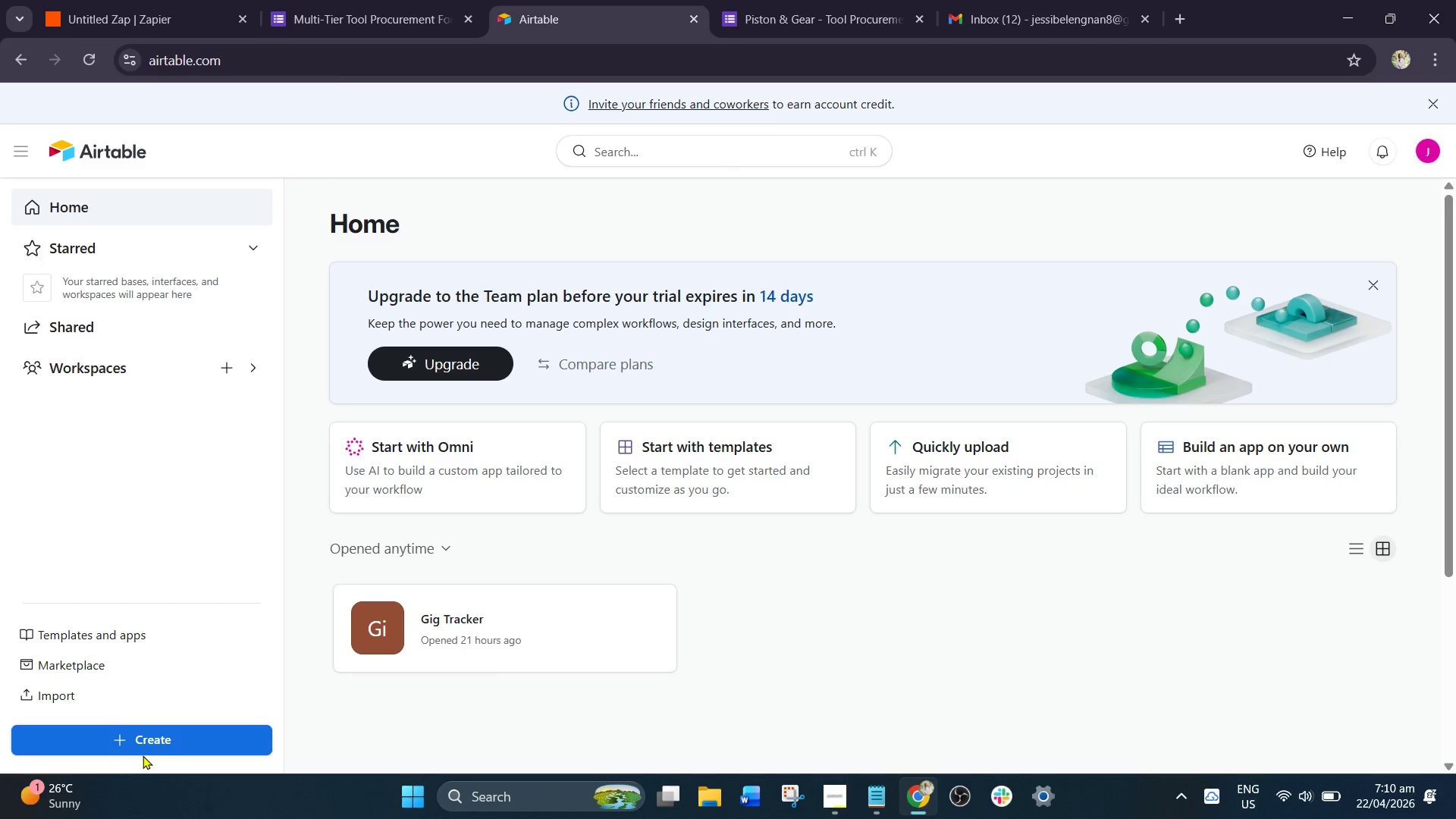 
left_click([145, 748])
 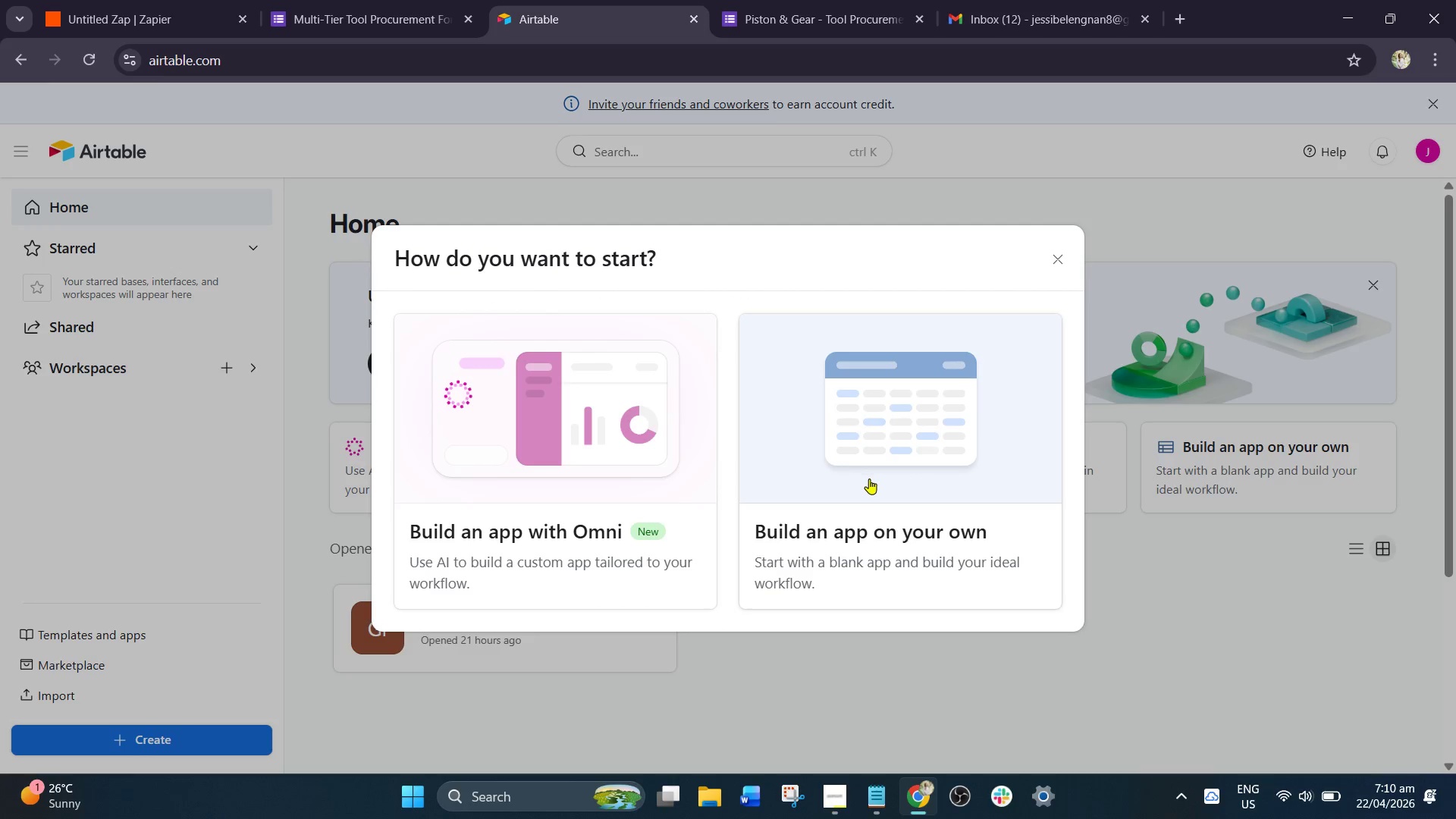 
left_click([878, 479])
 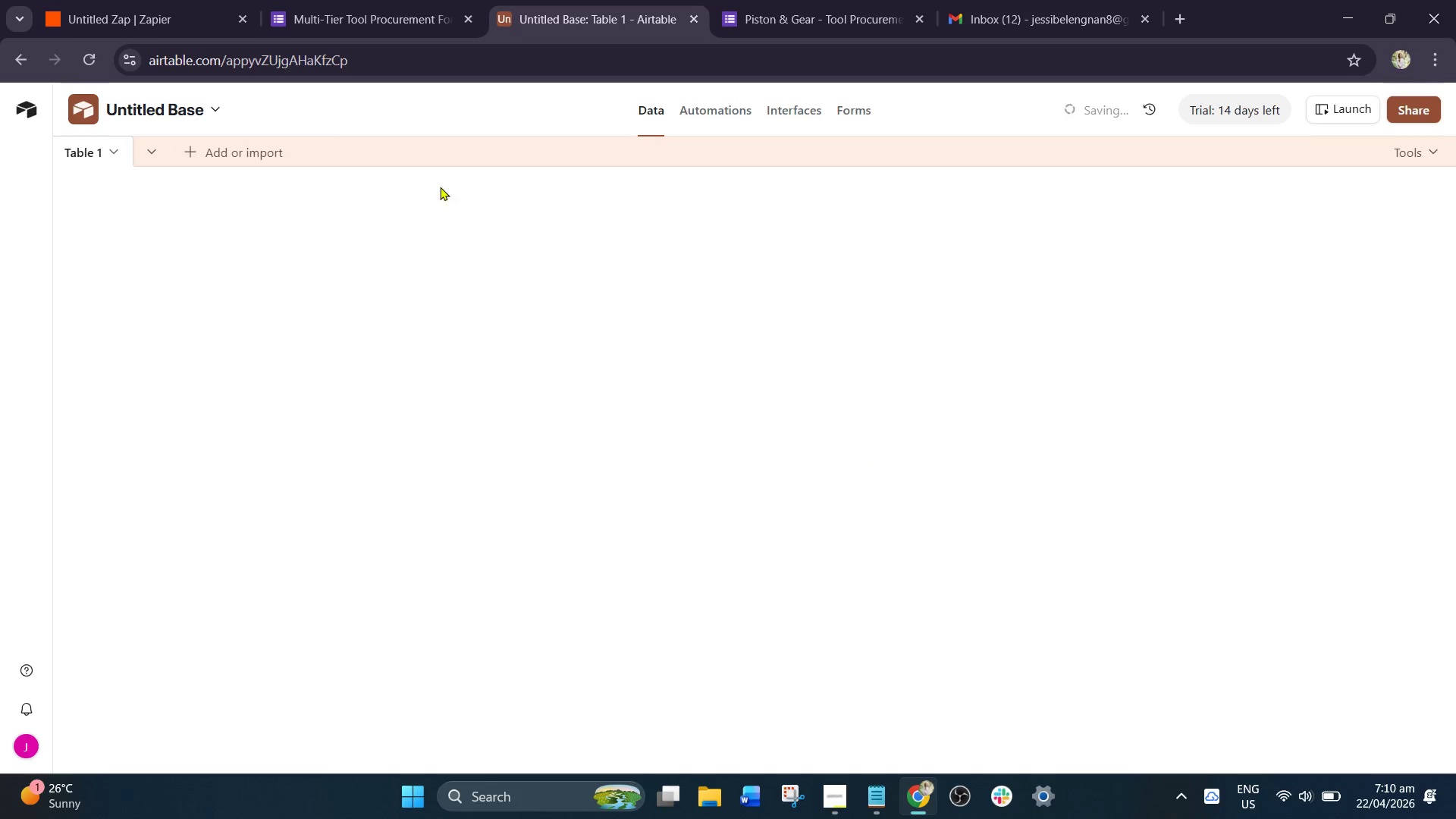 
left_click([184, 118])
 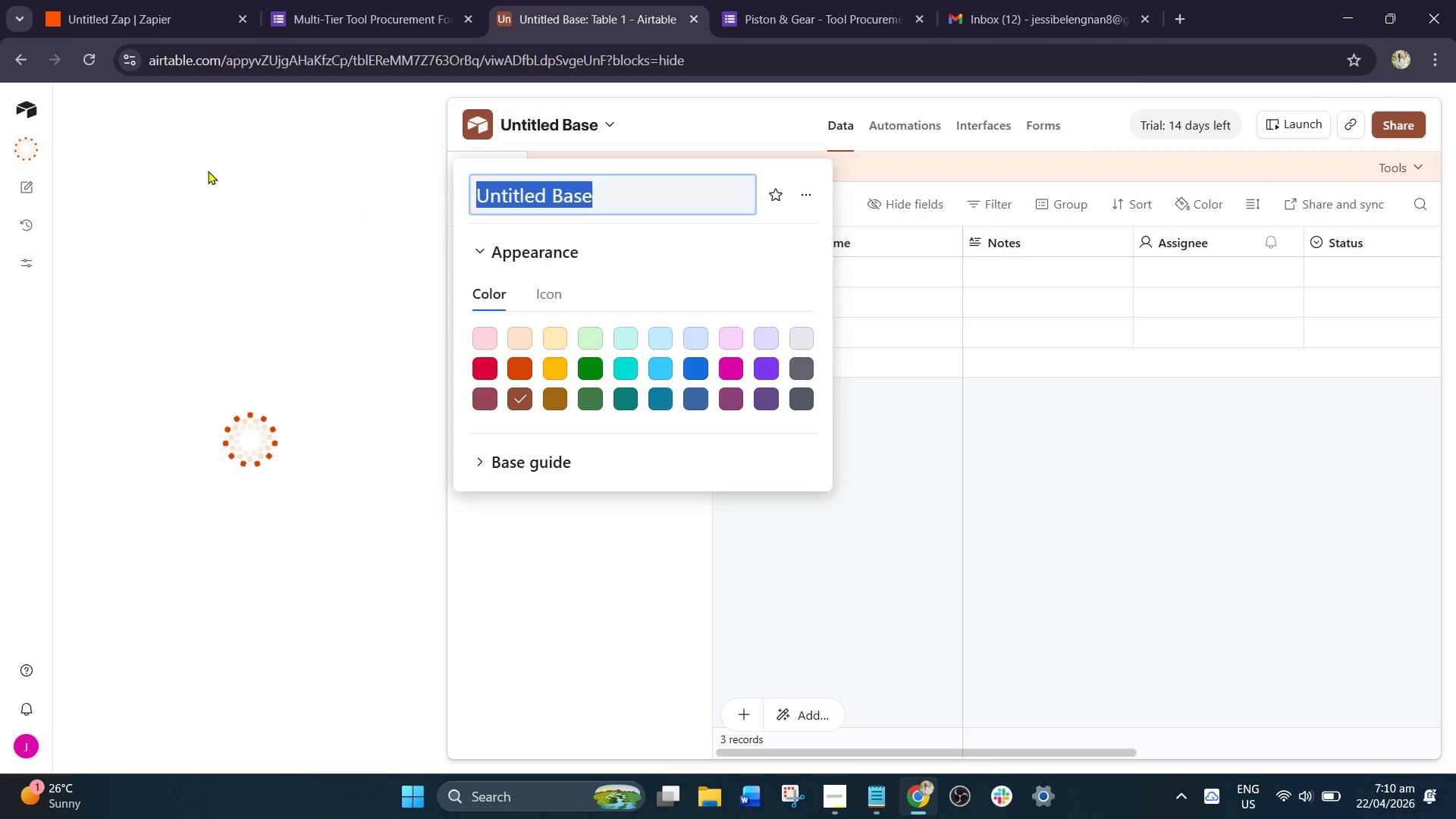 
key(Shift+ShiftLeft)
 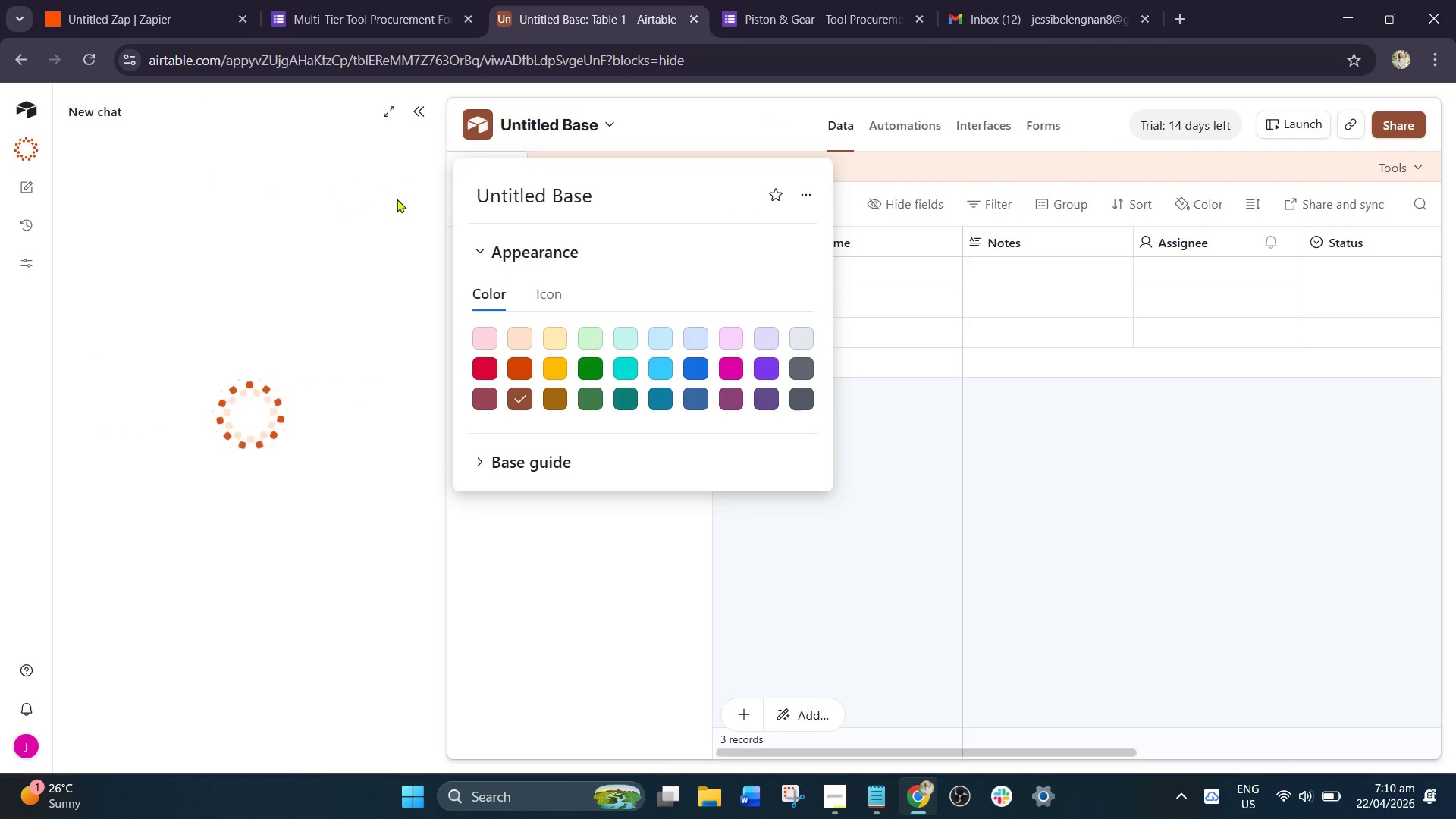 
left_click([549, 199])
 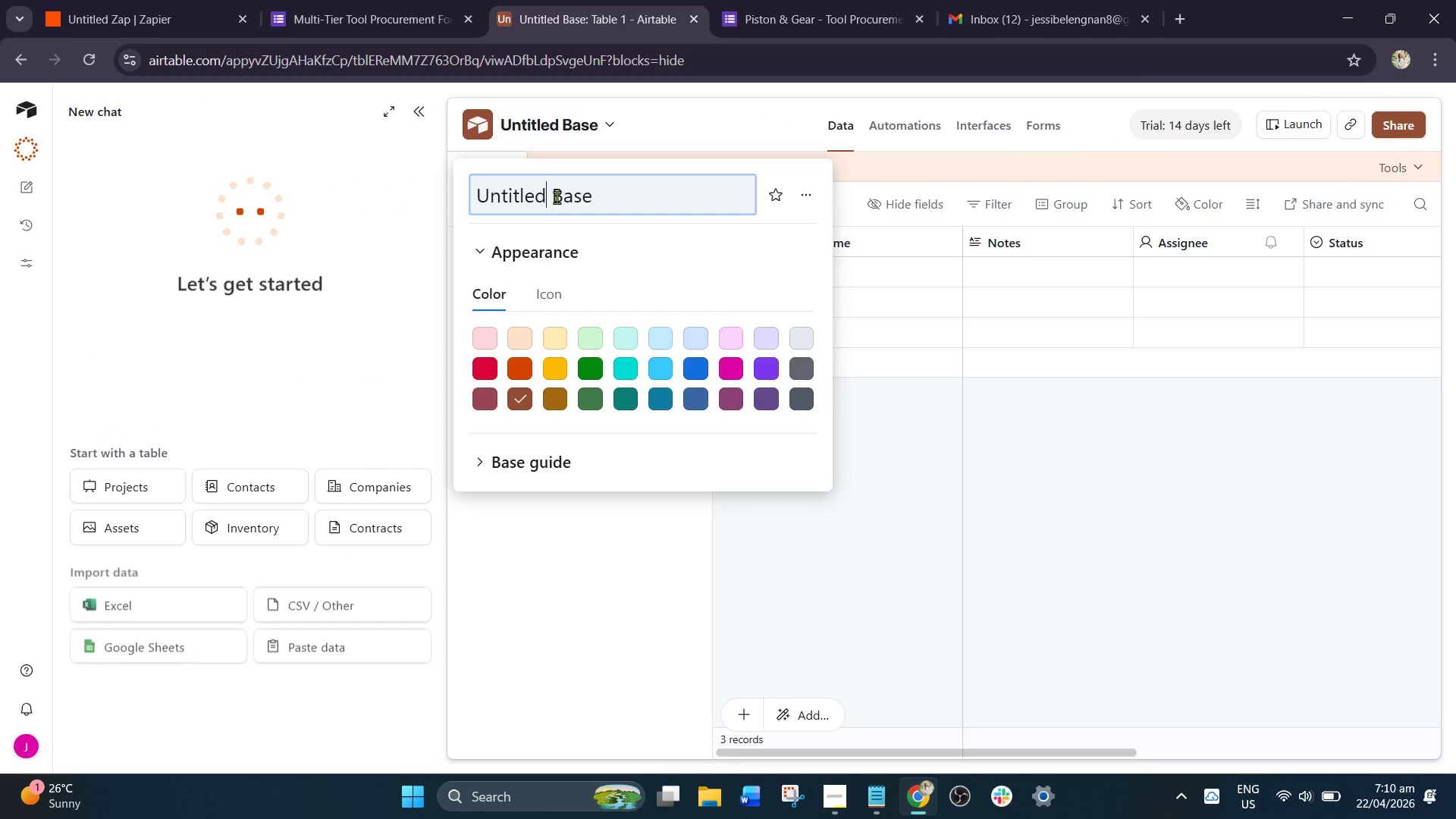 
left_click_drag(start_coordinate=[632, 189], to_coordinate=[355, 174])
 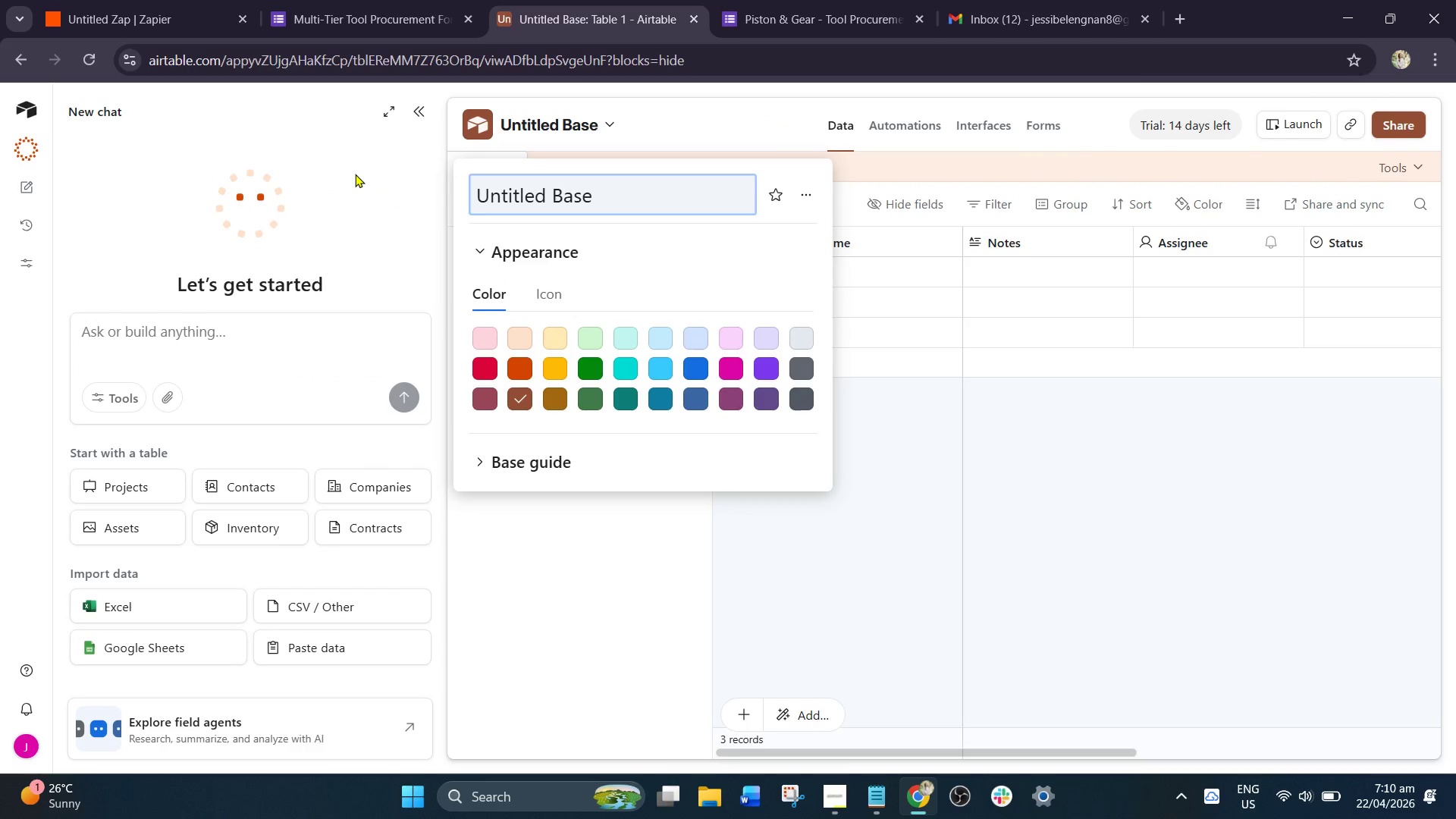 
key(Backspace)
type(Piso)
key(Backspace)
type(ton & Gear Equiom)
key(Backspace)
key(Backspace)
type(pment Management System)
 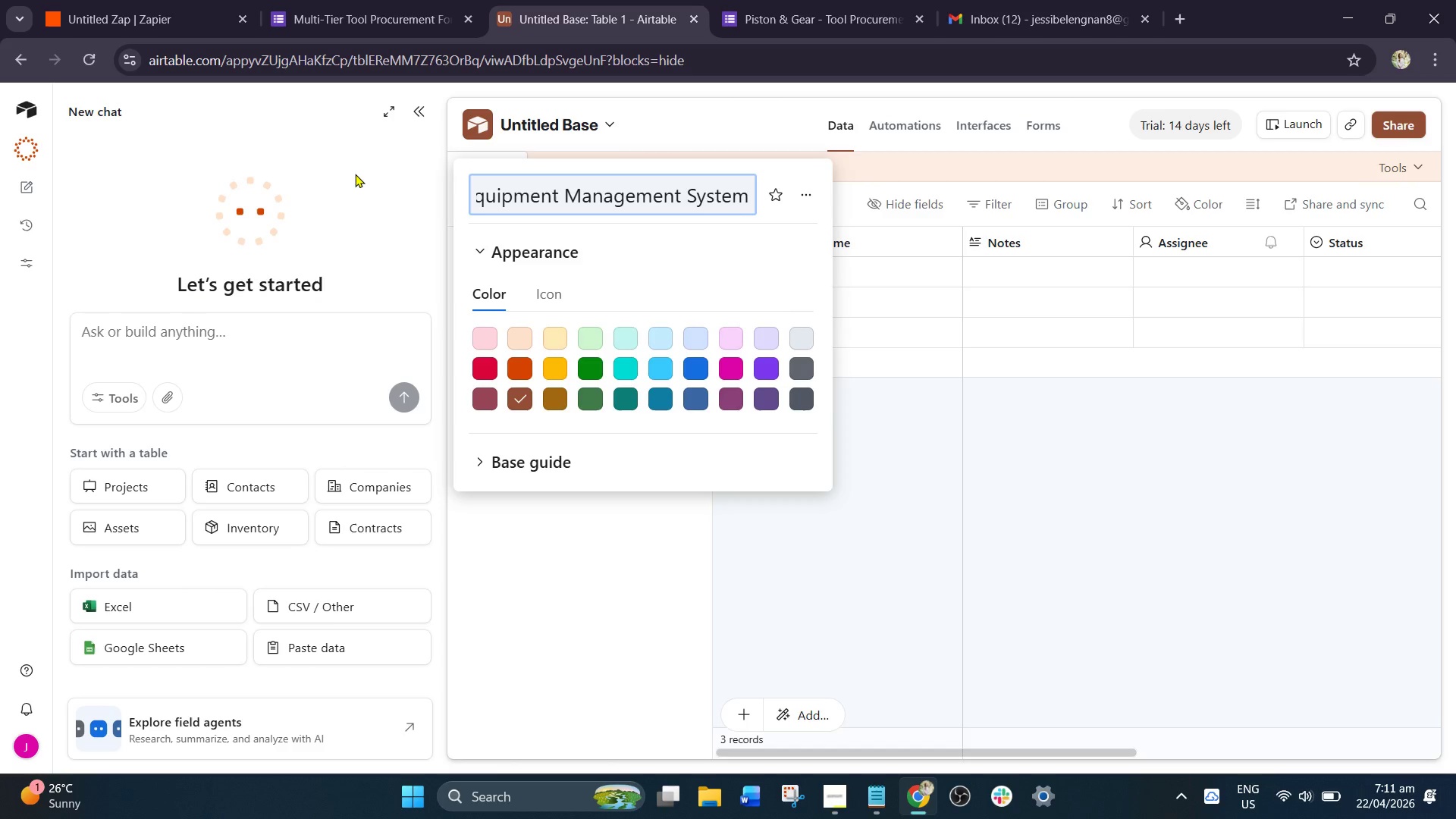 
left_click([686, 370])
 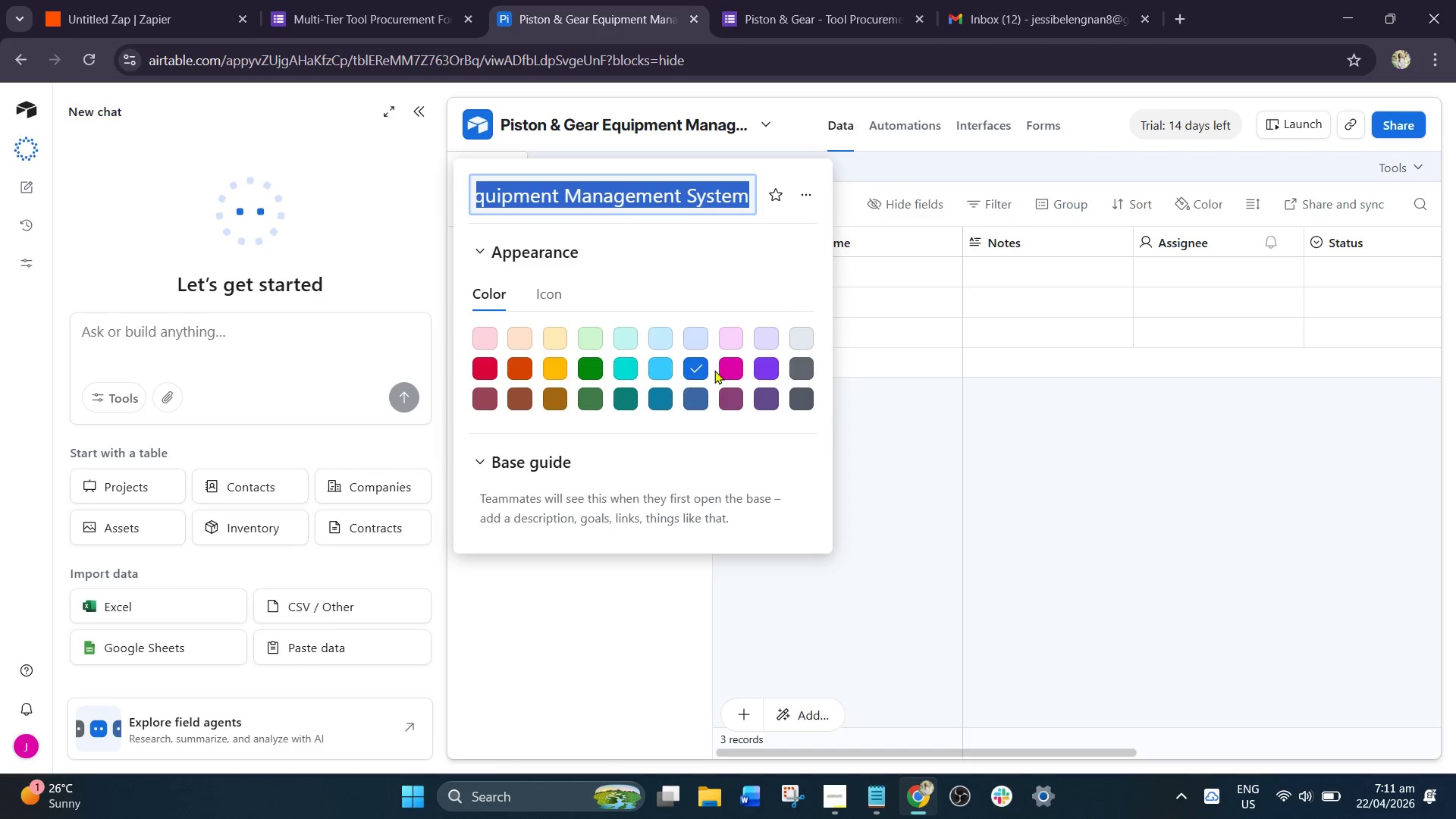 
left_click([740, 370])
 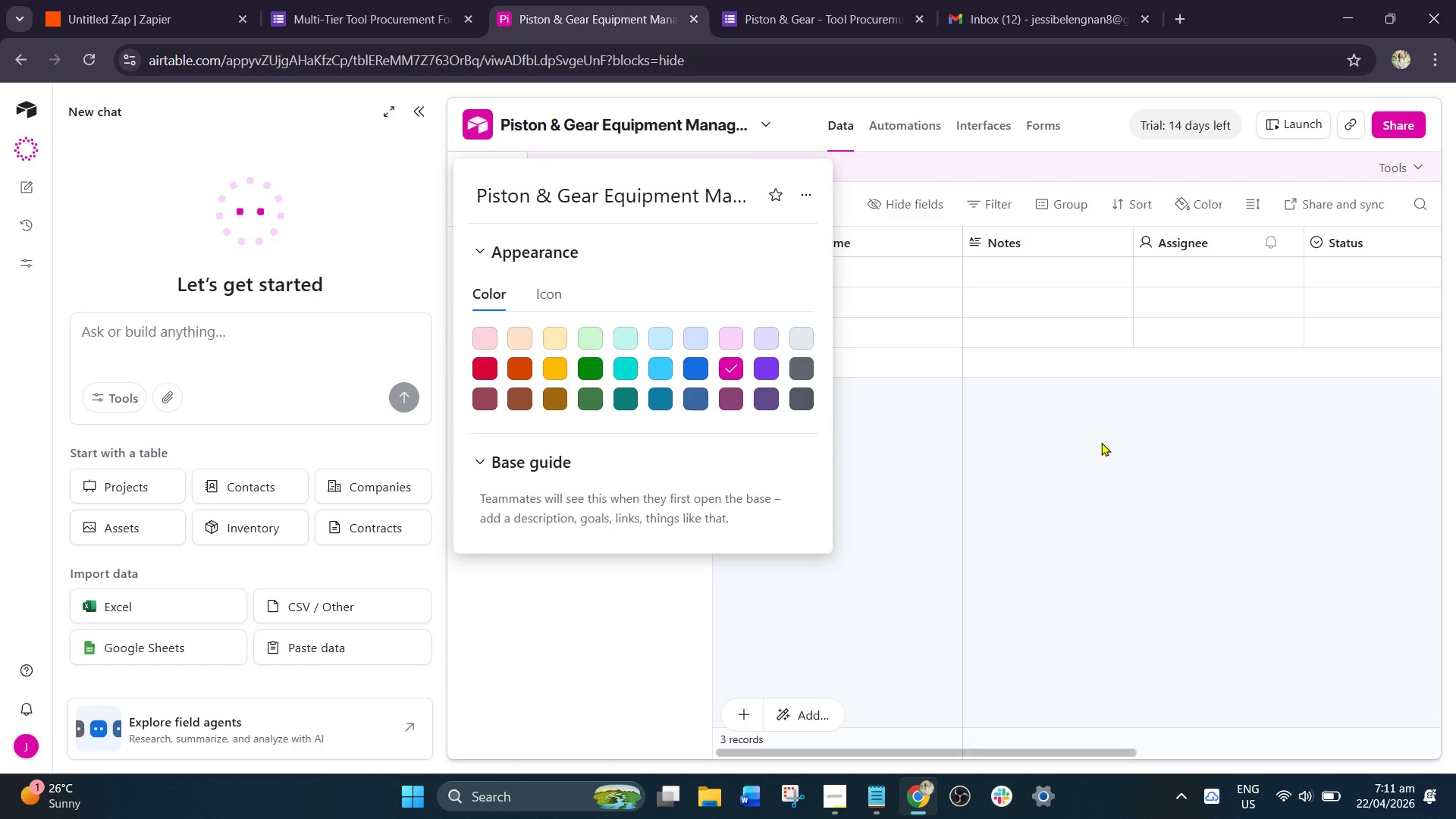 
left_click([1094, 448])
 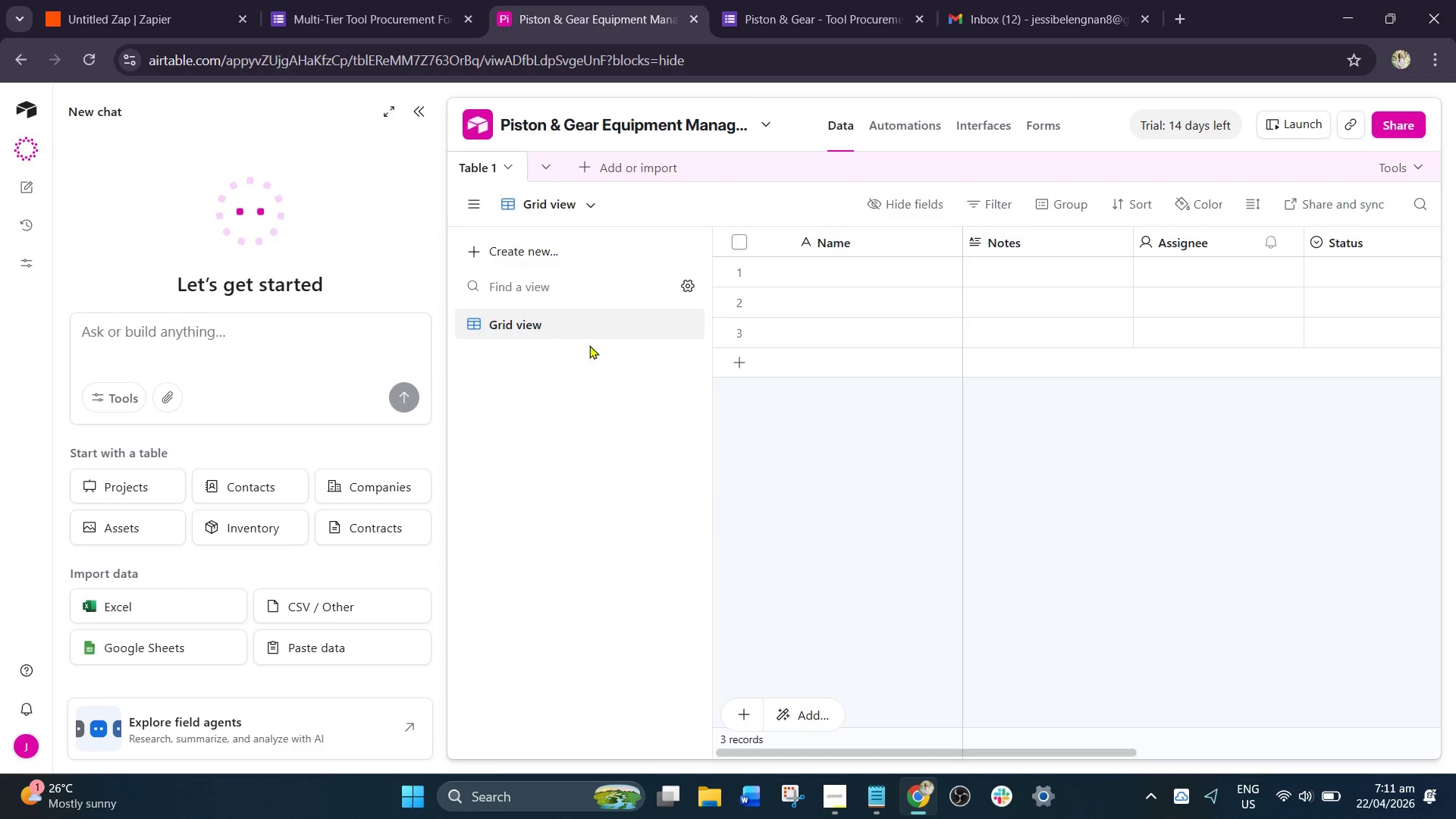 
left_click([841, 242])
 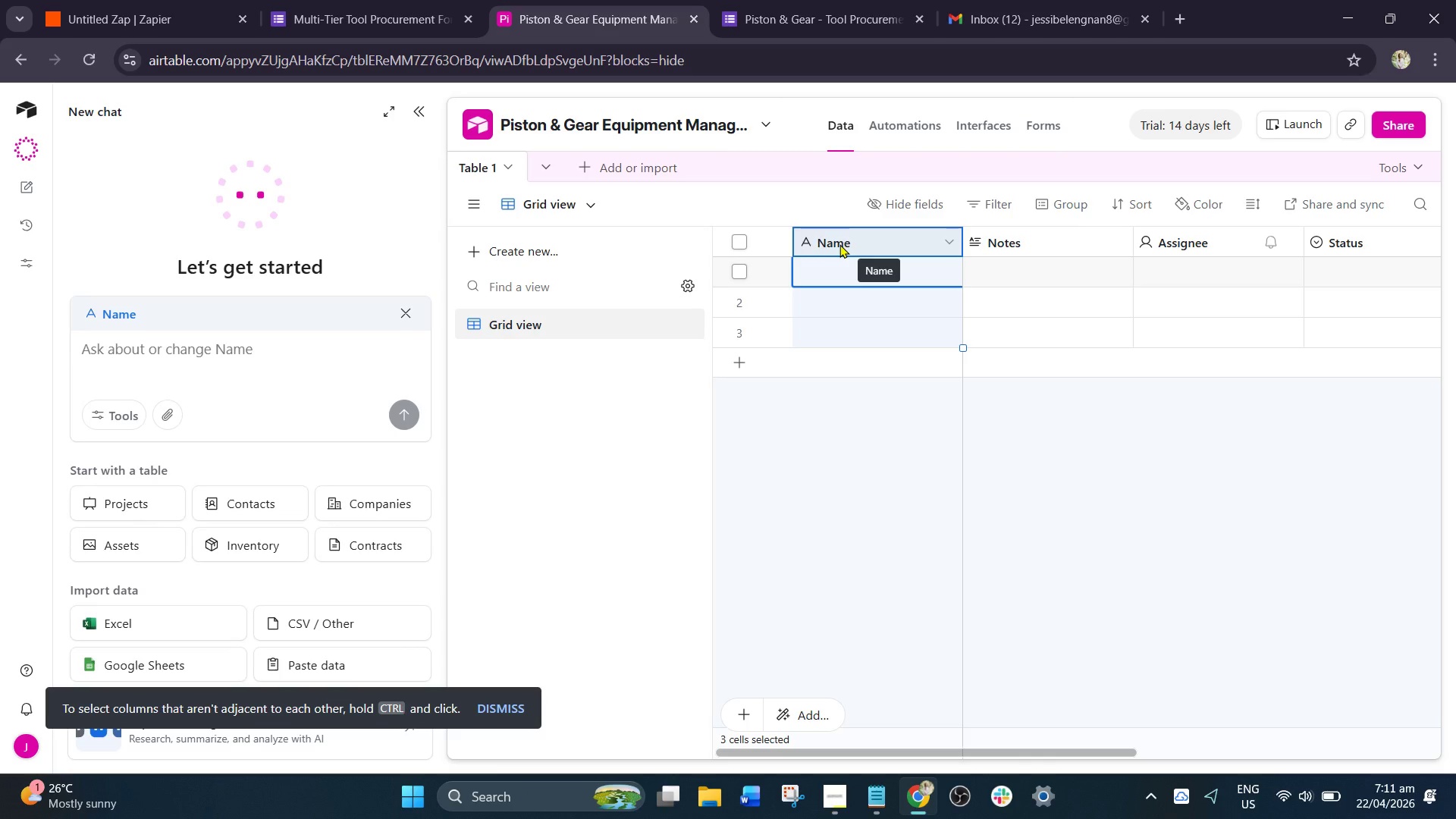 
left_click([849, 244])
 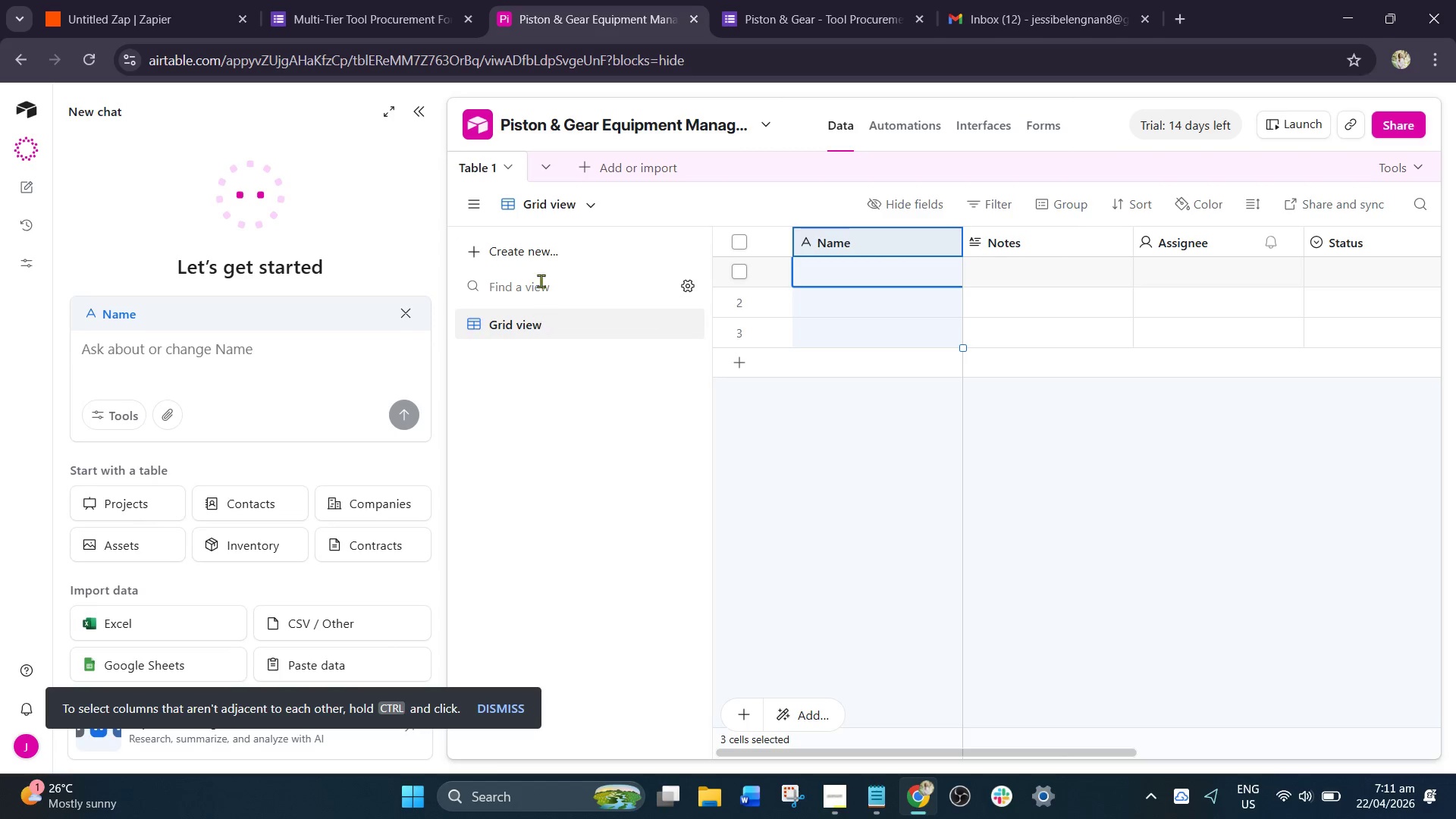 
left_click([528, 256])
 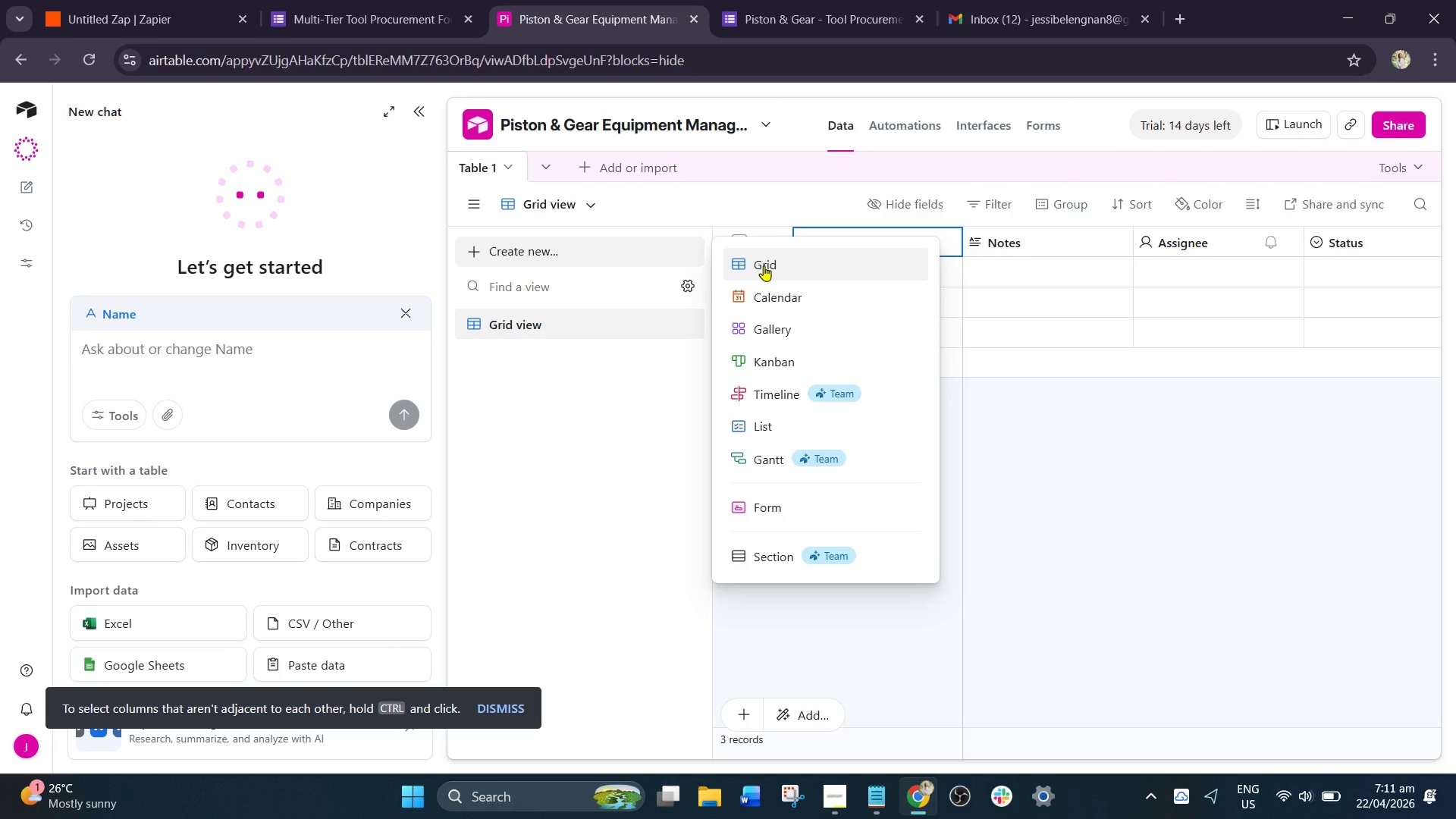 
left_click([494, 475])
 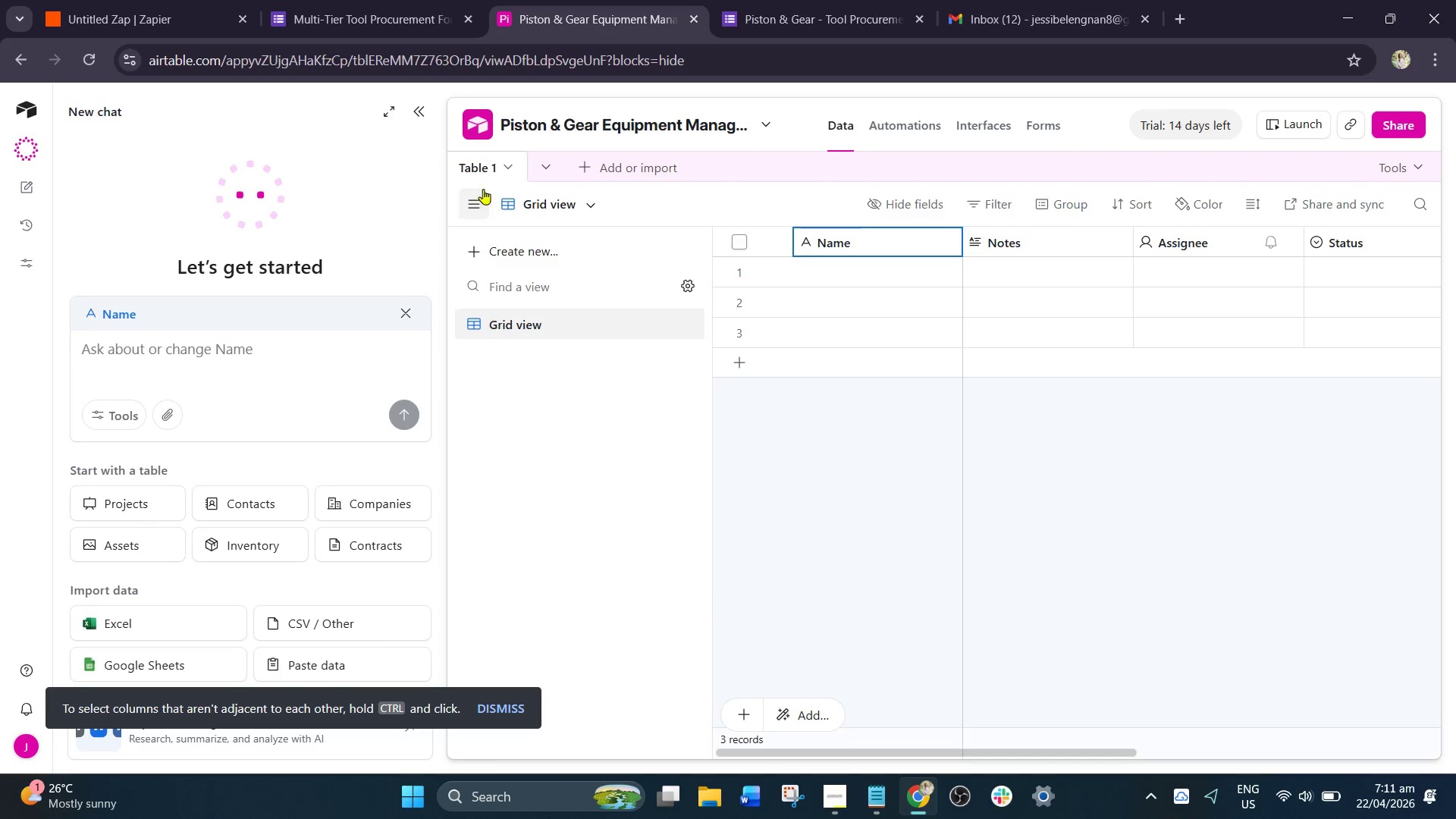 
left_click([479, 163])
 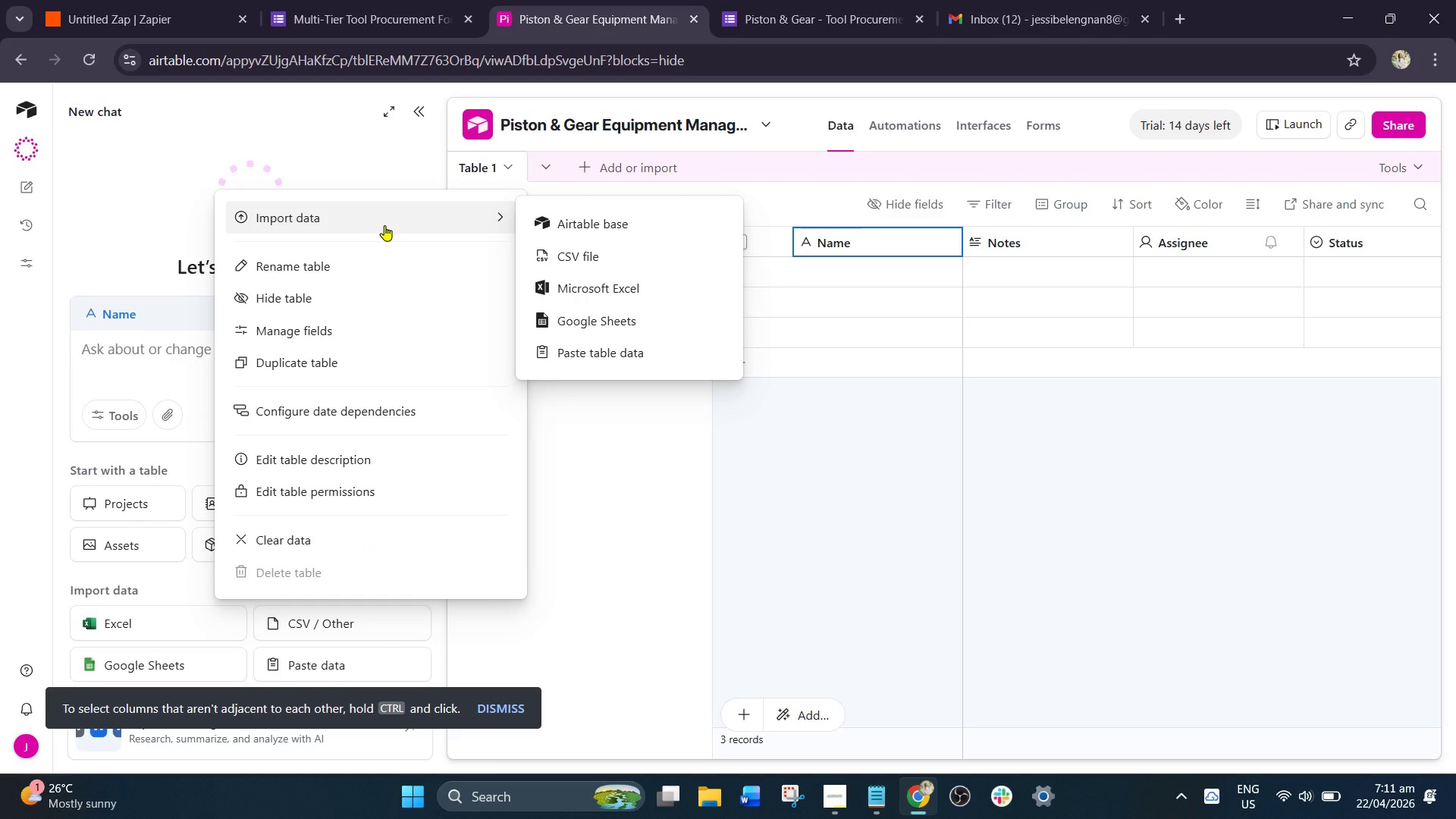 
wait(8.36)
 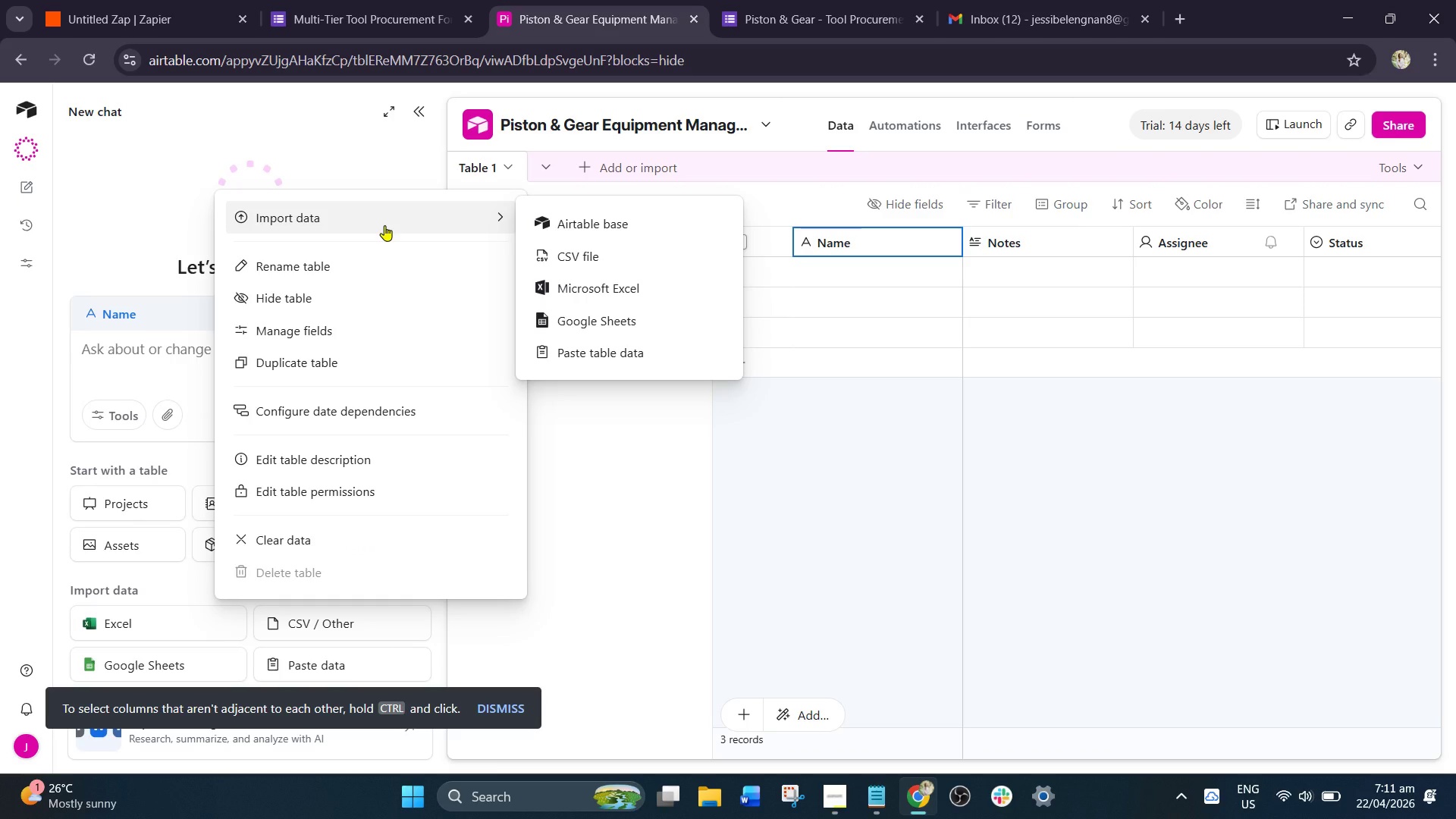 
left_click([296, 261])
 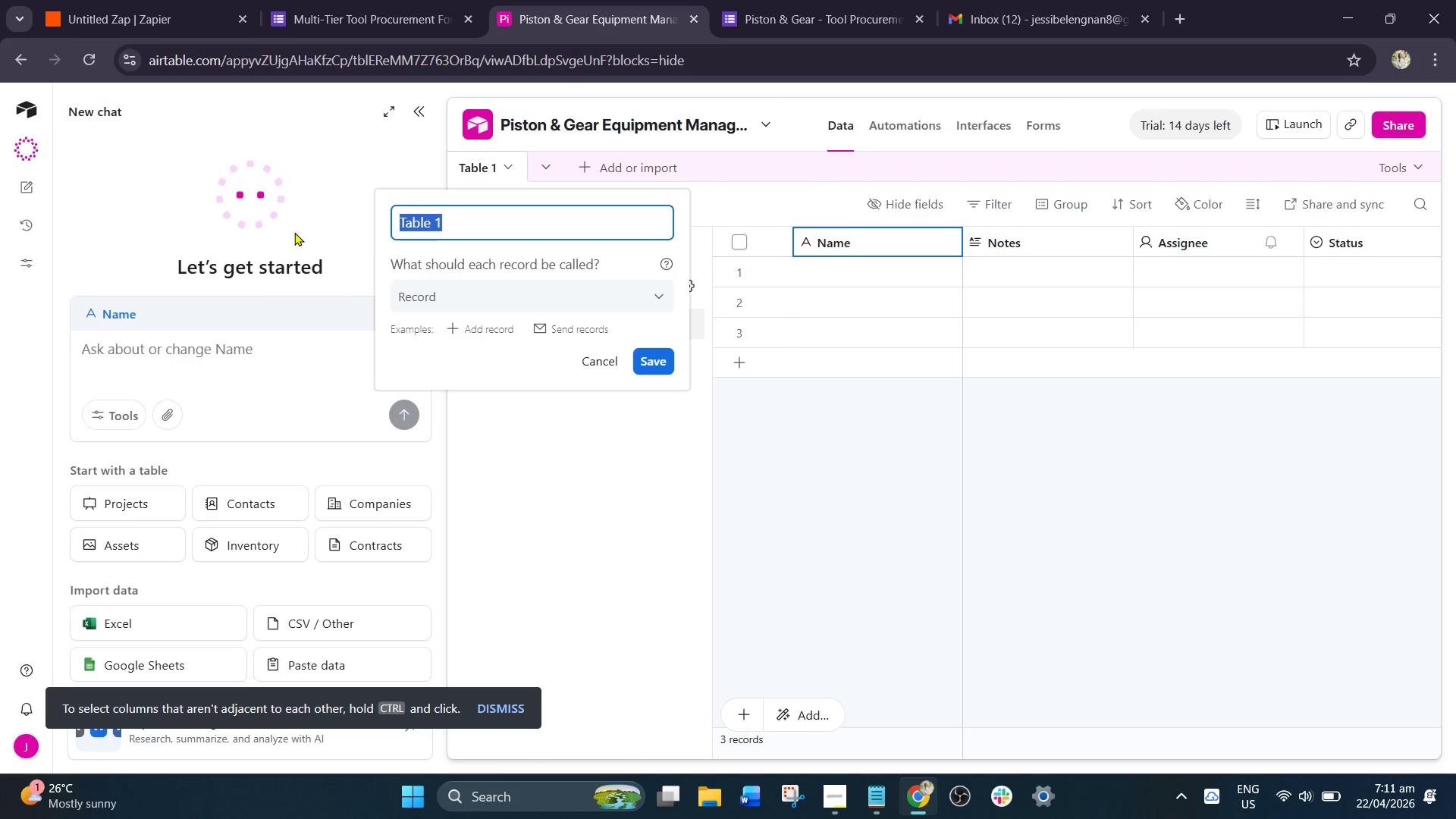 
type(Tool Request Log)
 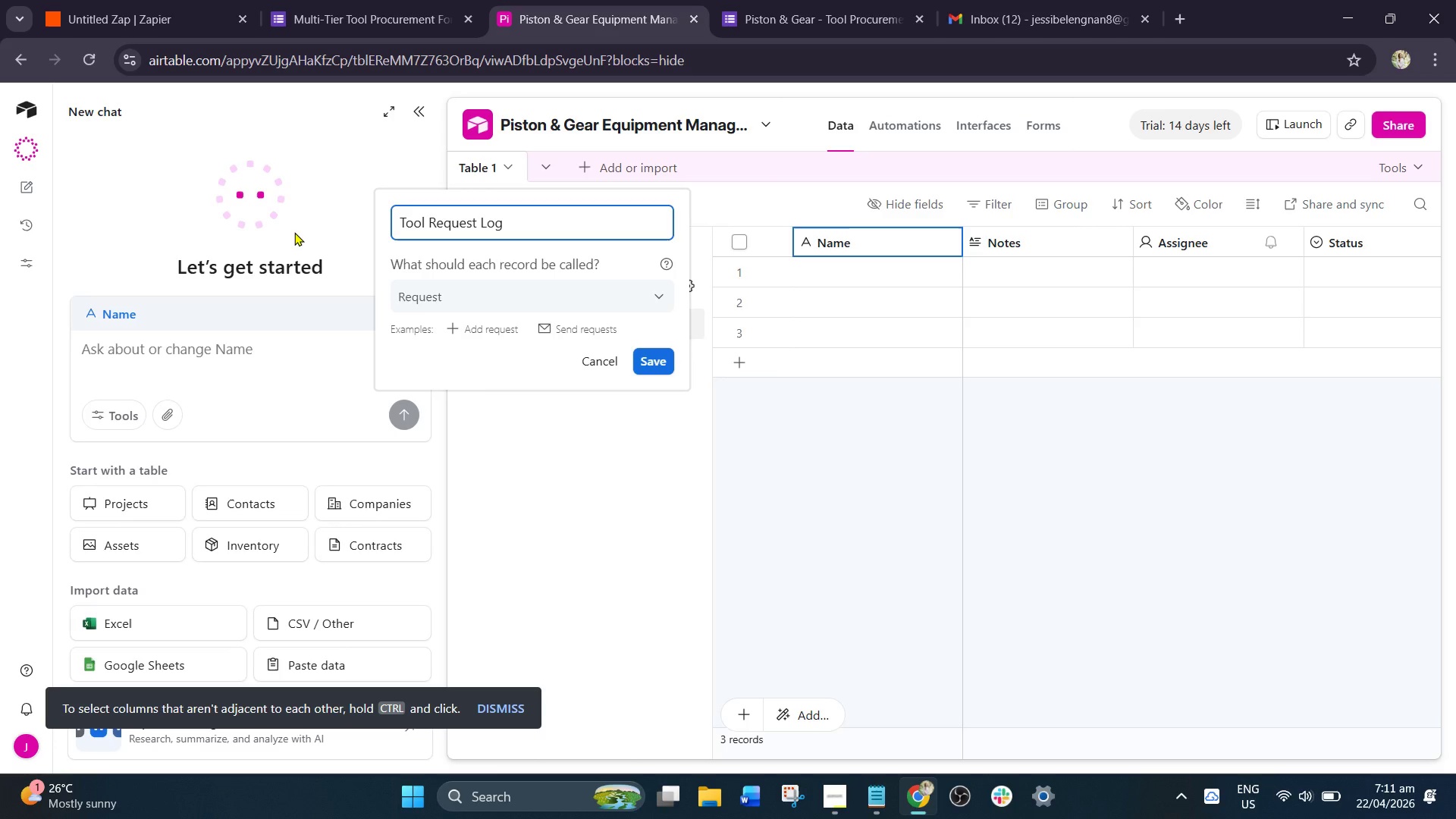 
left_click([636, 354])
 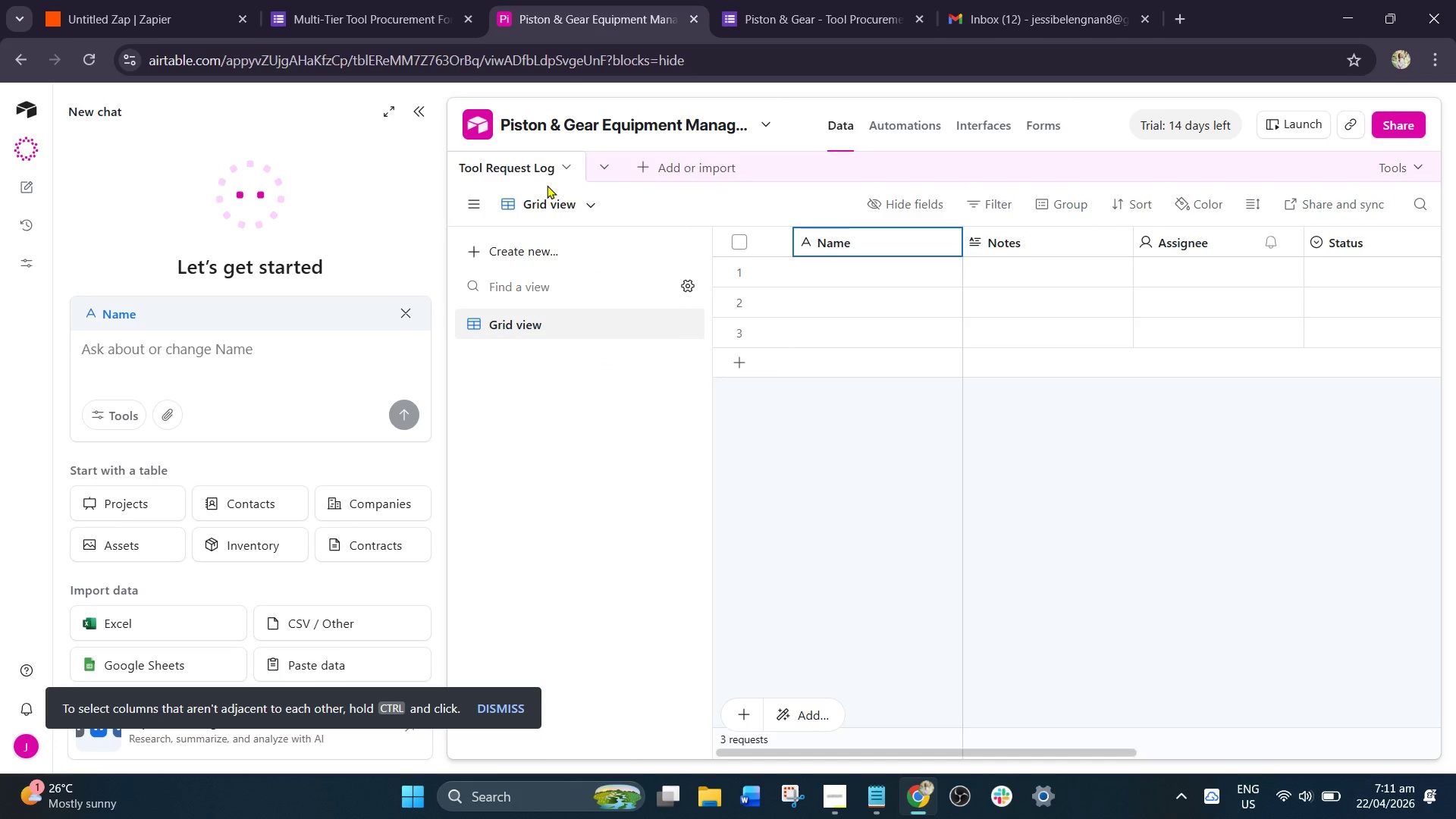 
left_click([564, 174])
 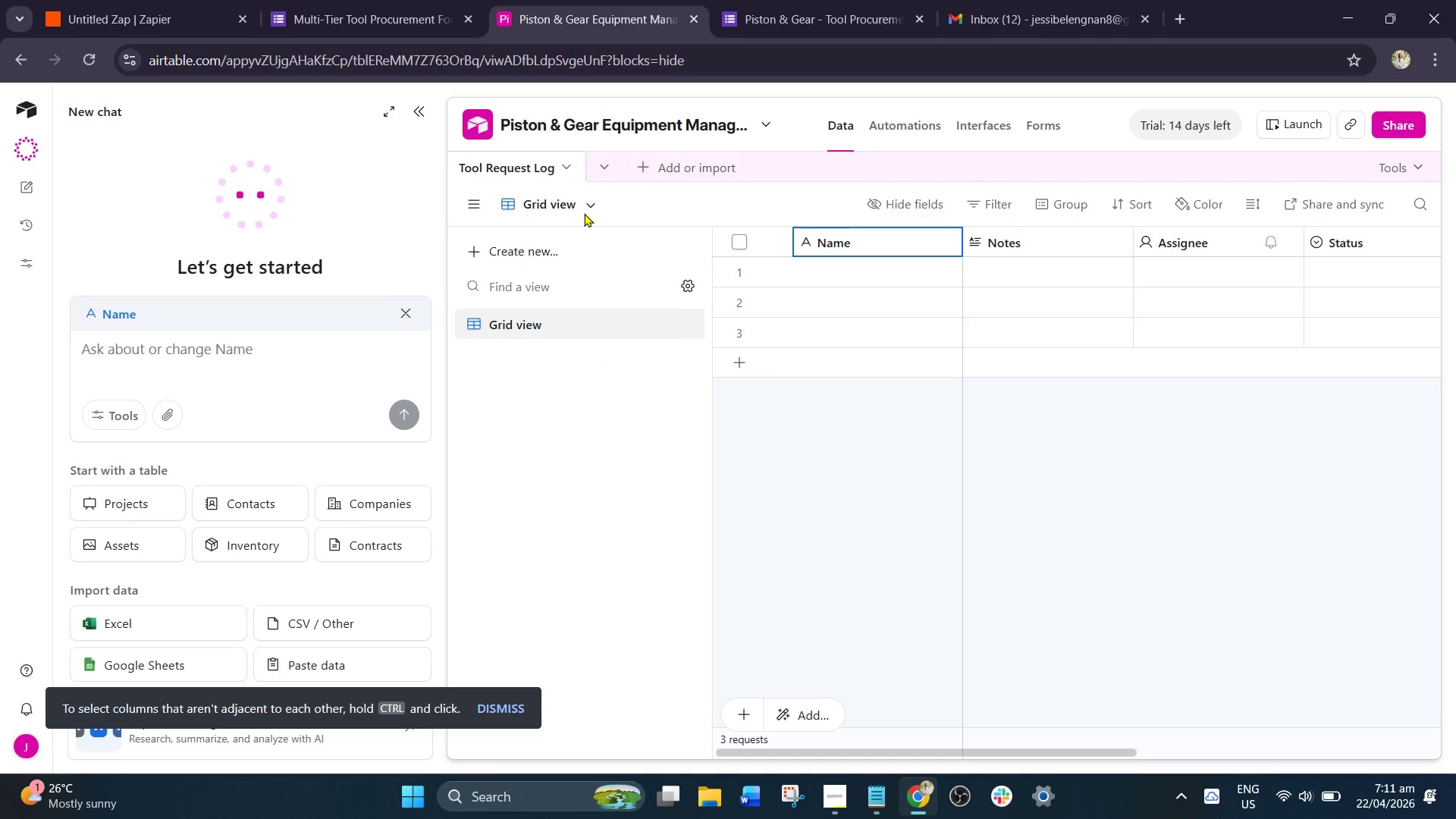 
left_click([579, 206])
 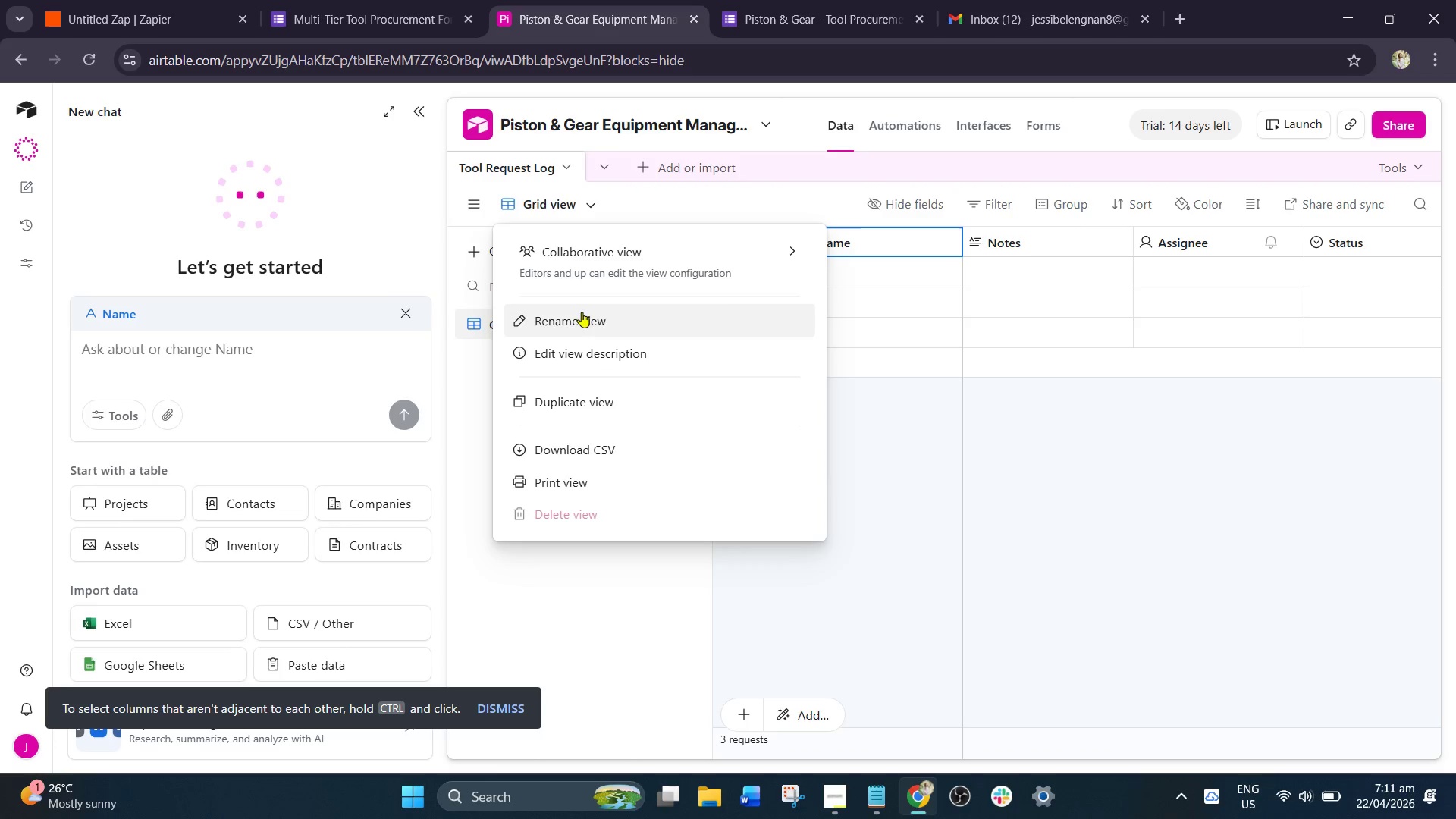 
left_click([580, 327])
 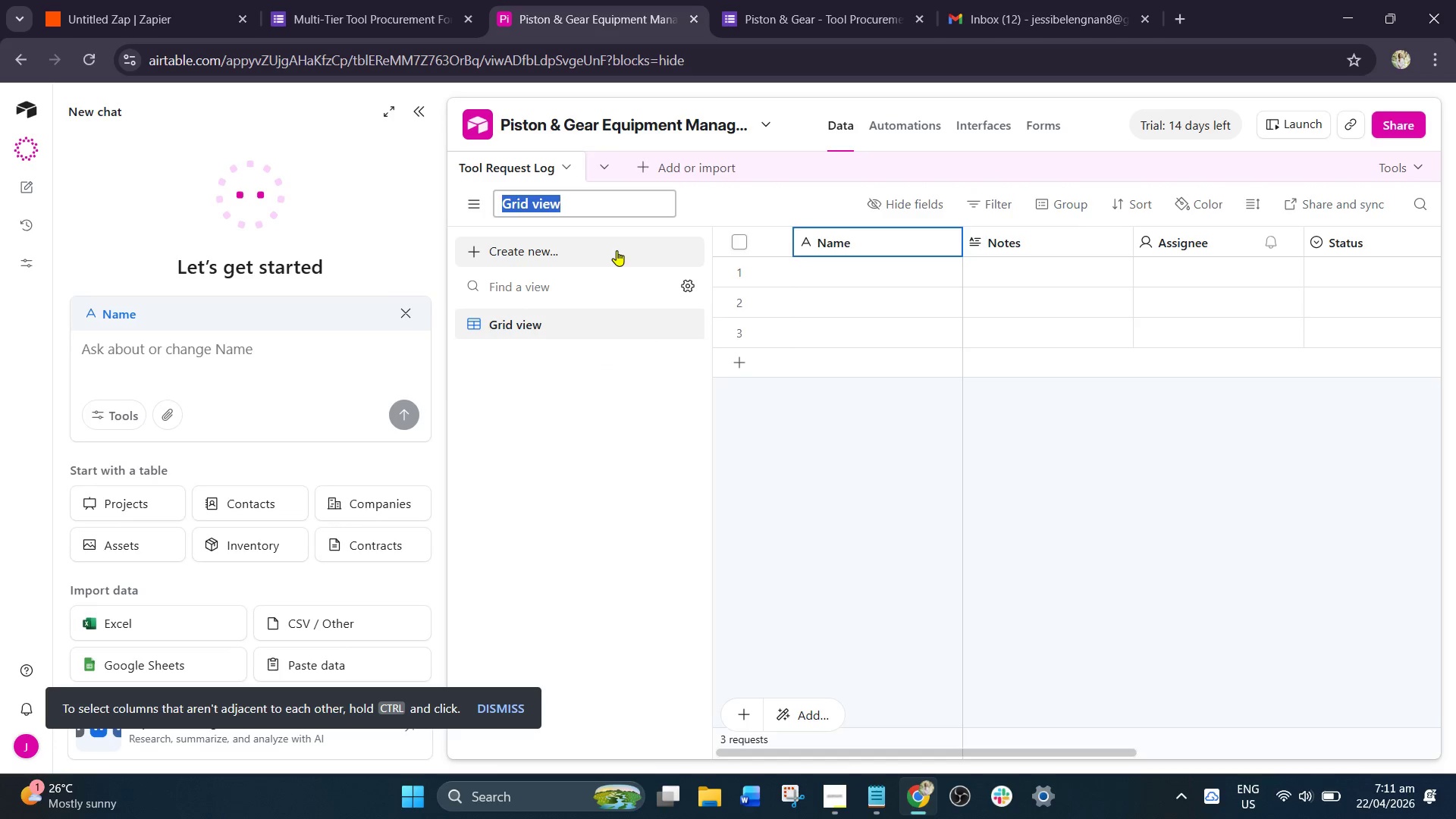 
left_click([645, 407])
 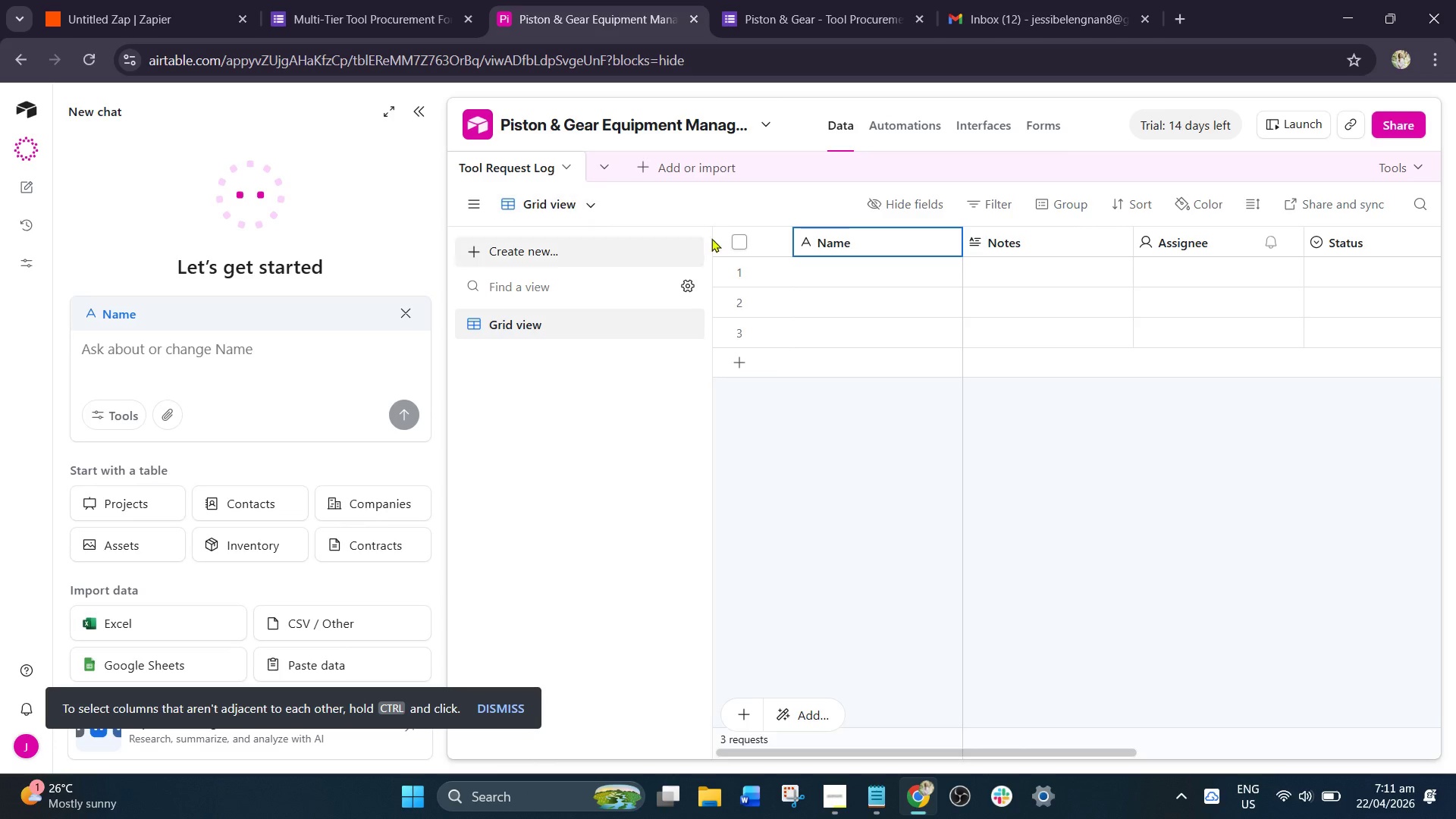 
left_click([830, 234])
 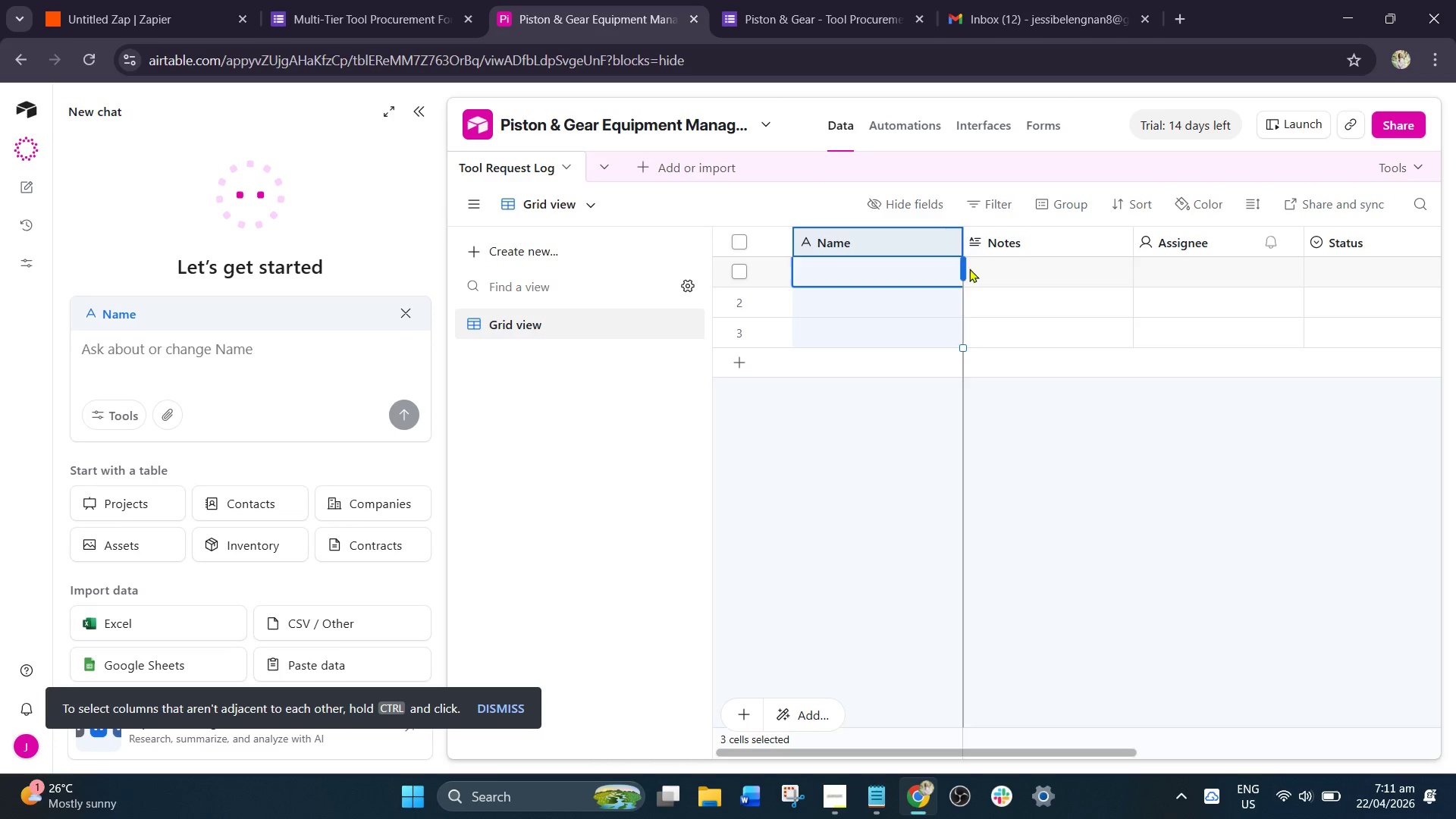 
left_click([950, 249])
 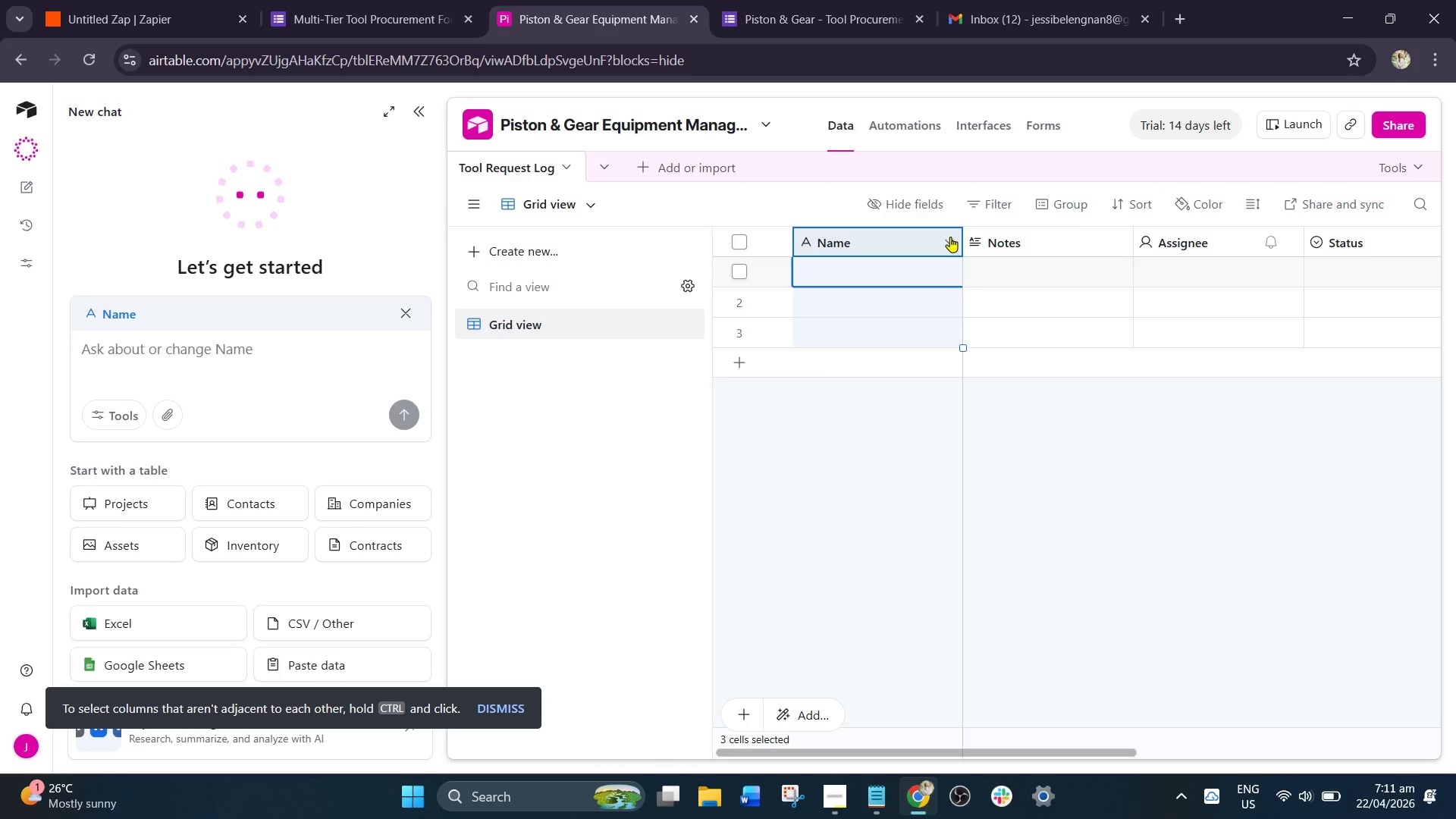 
left_click([950, 237])
 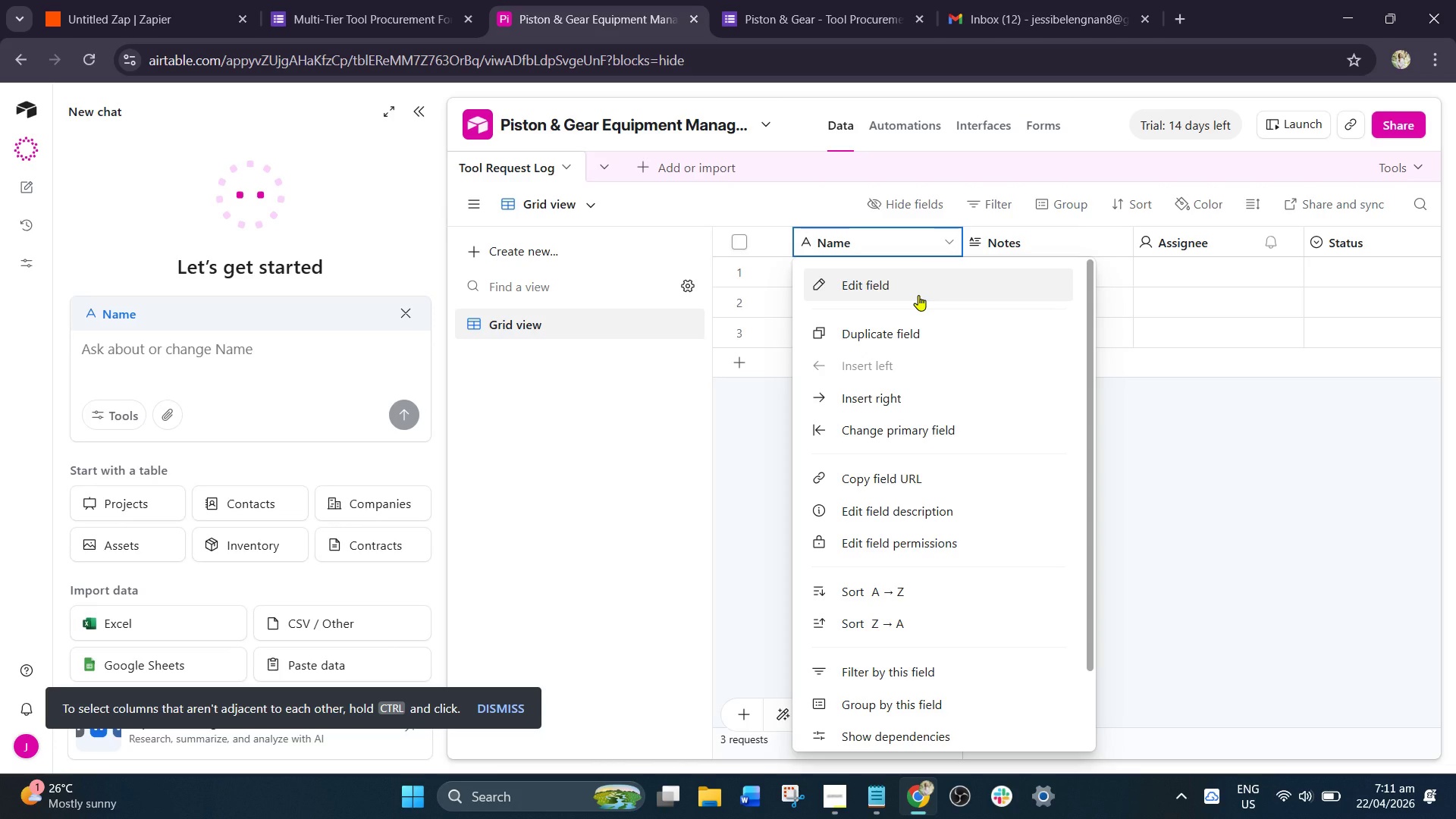 
scroll: coordinate [902, 439], scroll_direction: down, amount: 3.0
 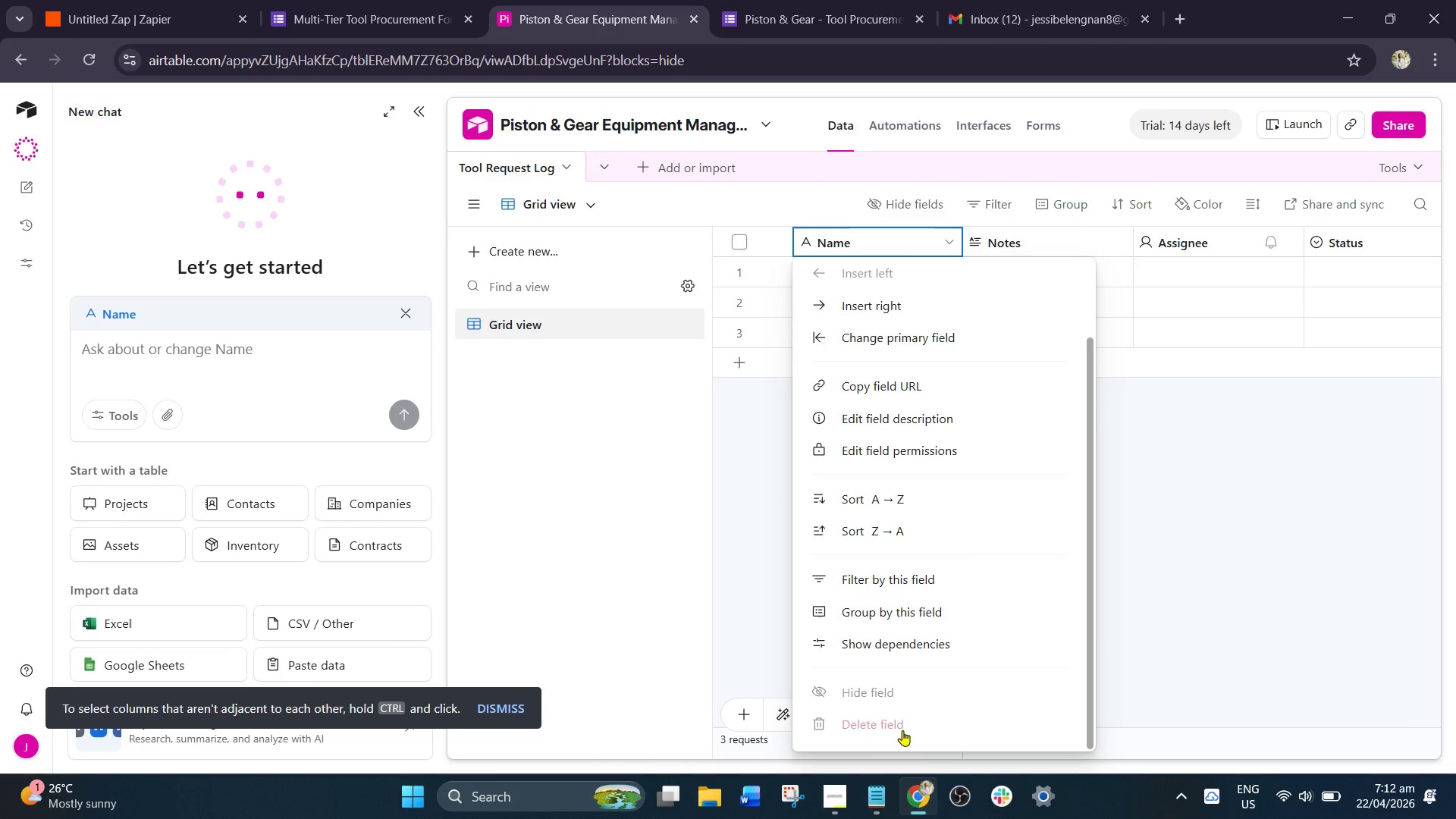 
left_click([896, 723])
 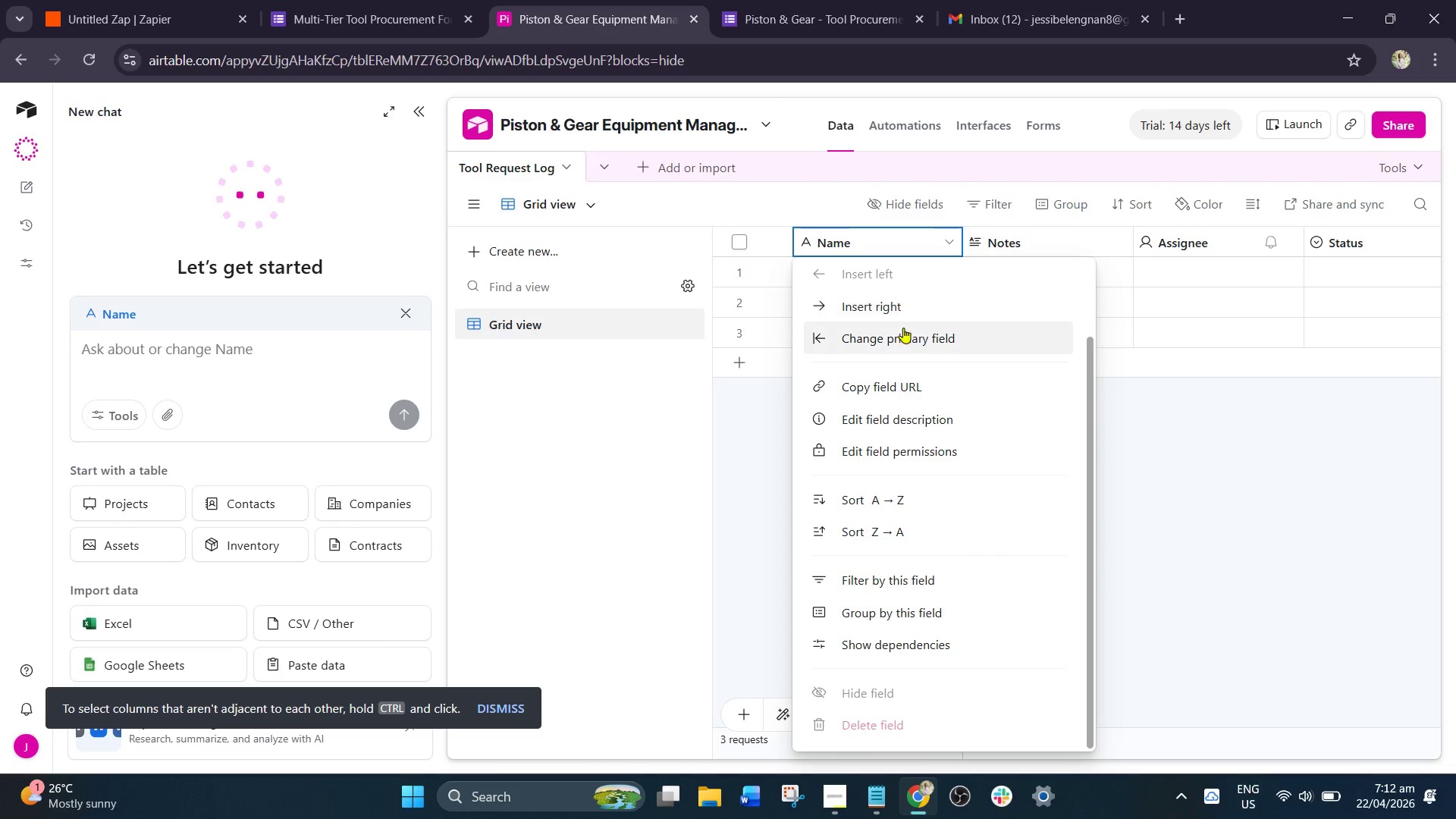 
scroll: coordinate [903, 328], scroll_direction: up, amount: 3.0
 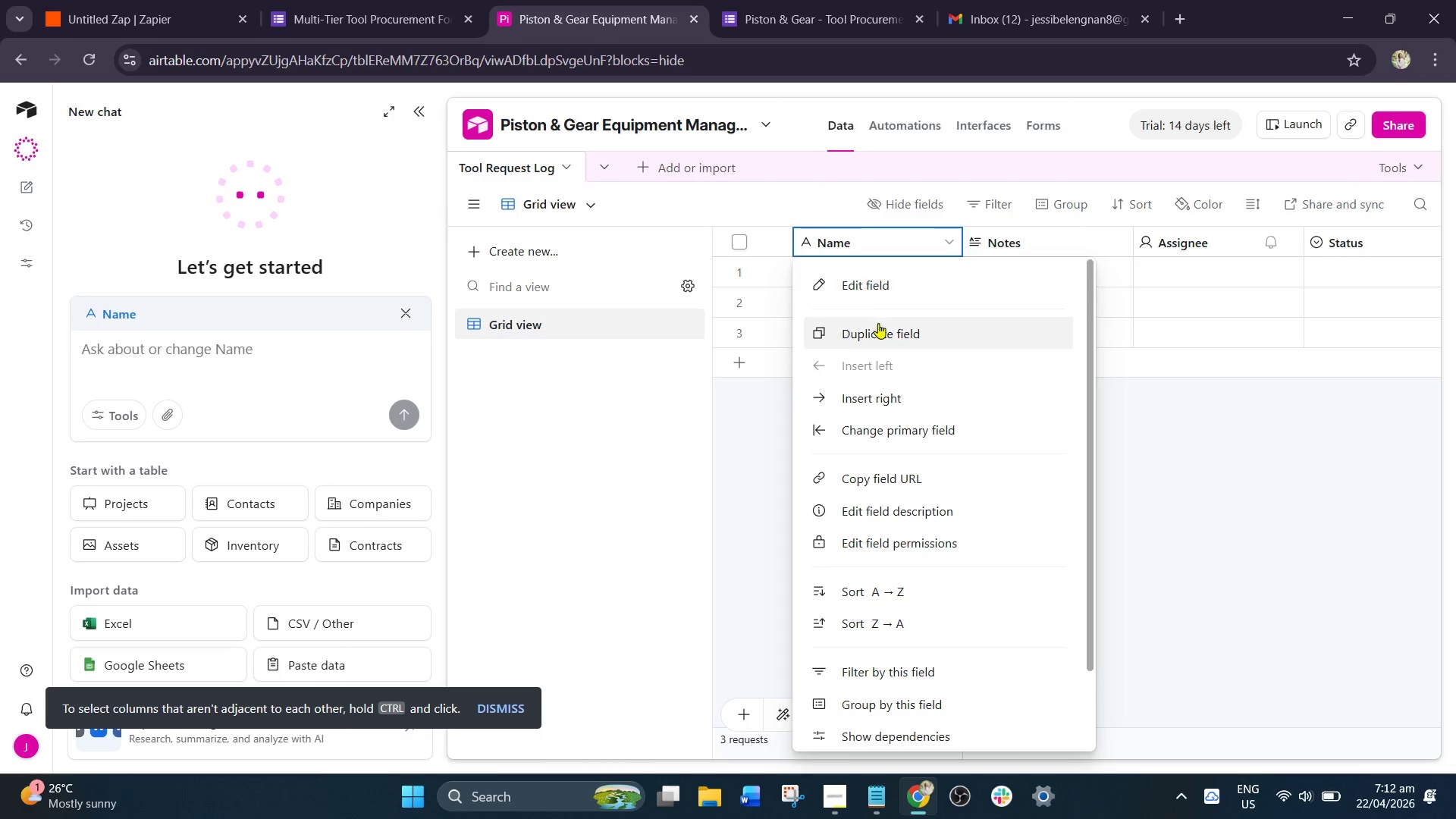 
left_click([874, 280])
 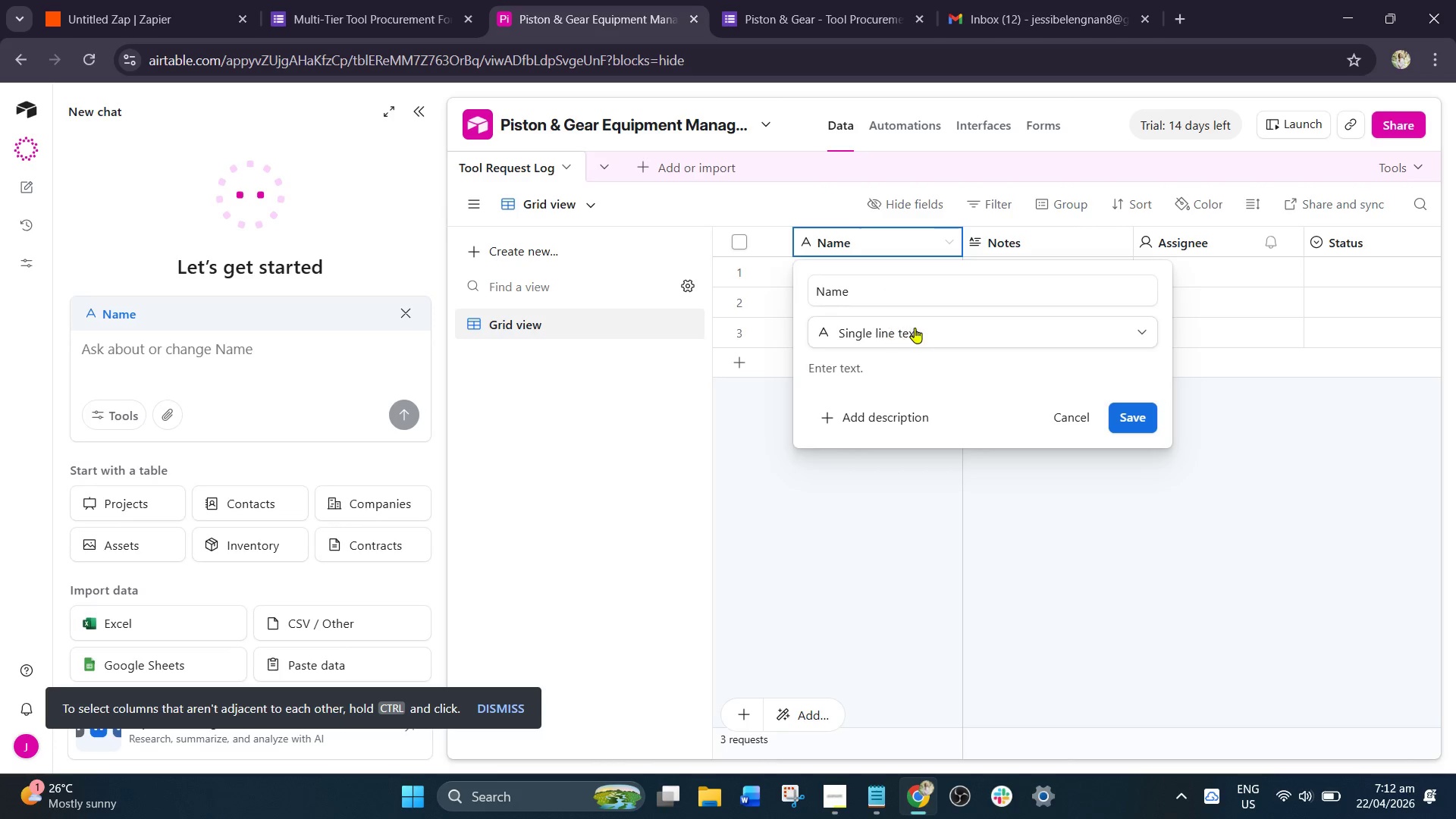 
left_click([886, 296])
 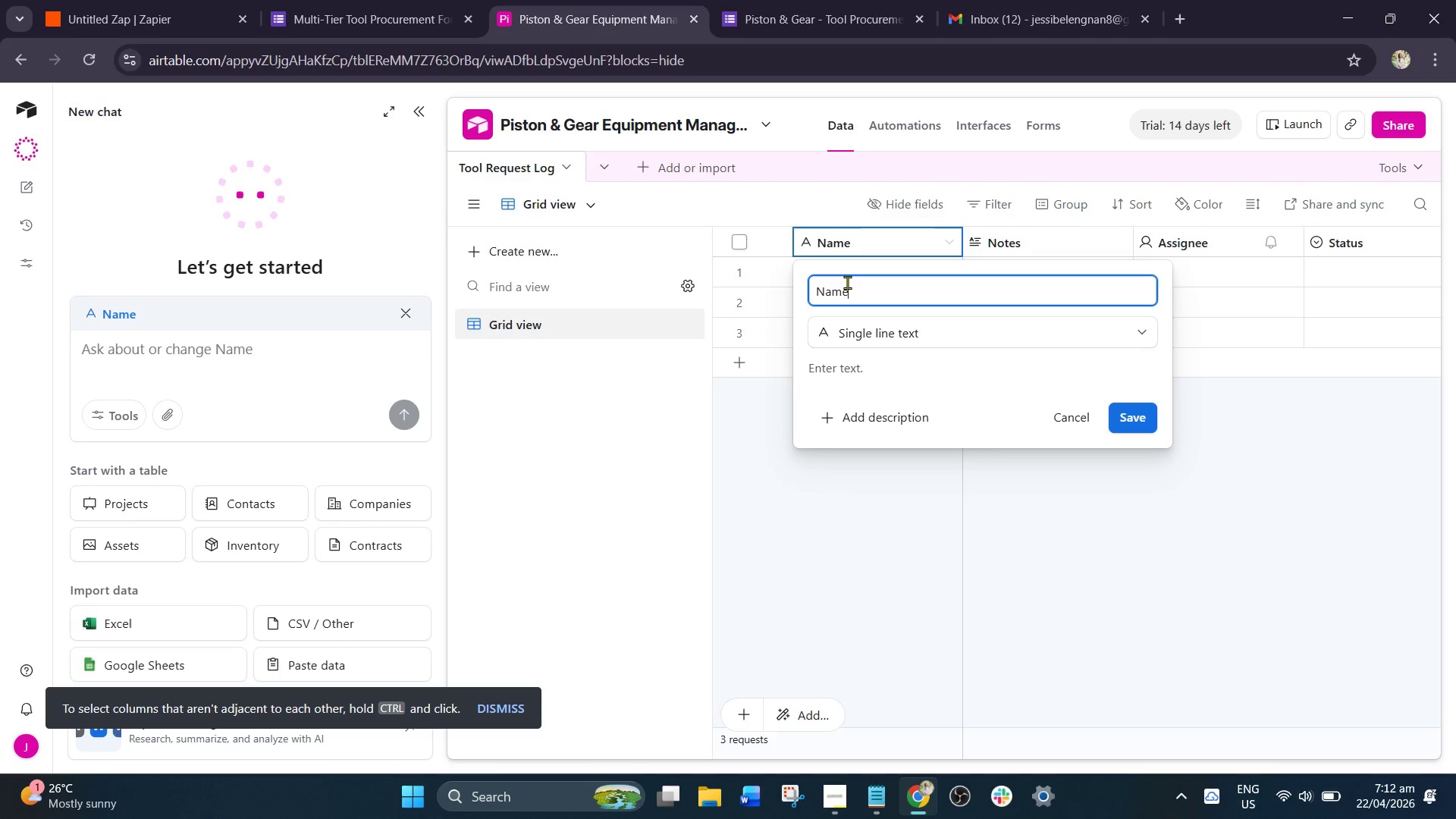 
wait(16.7)
 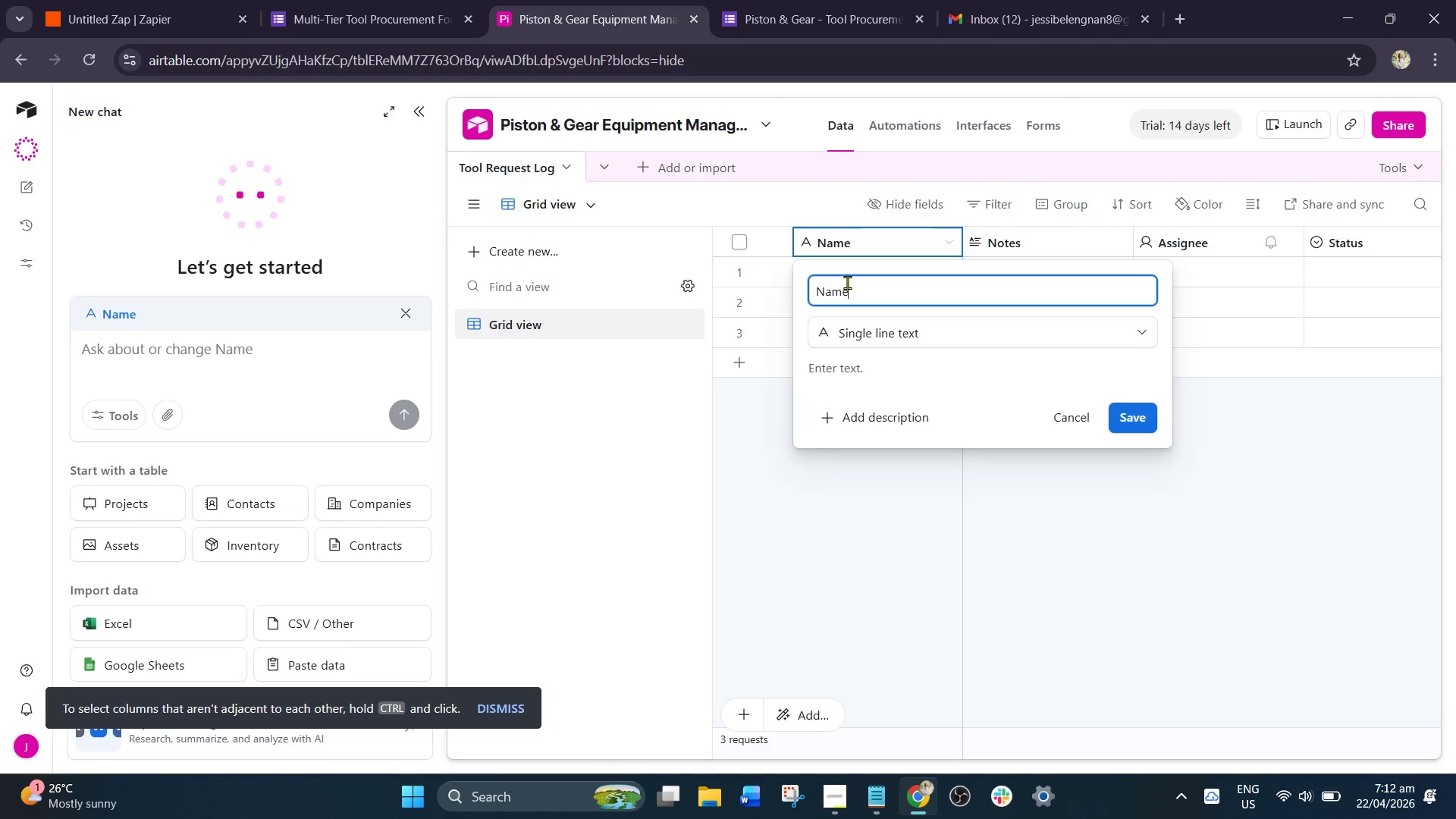 
left_click_drag(start_coordinate=[871, 290], to_coordinate=[727, 281])
 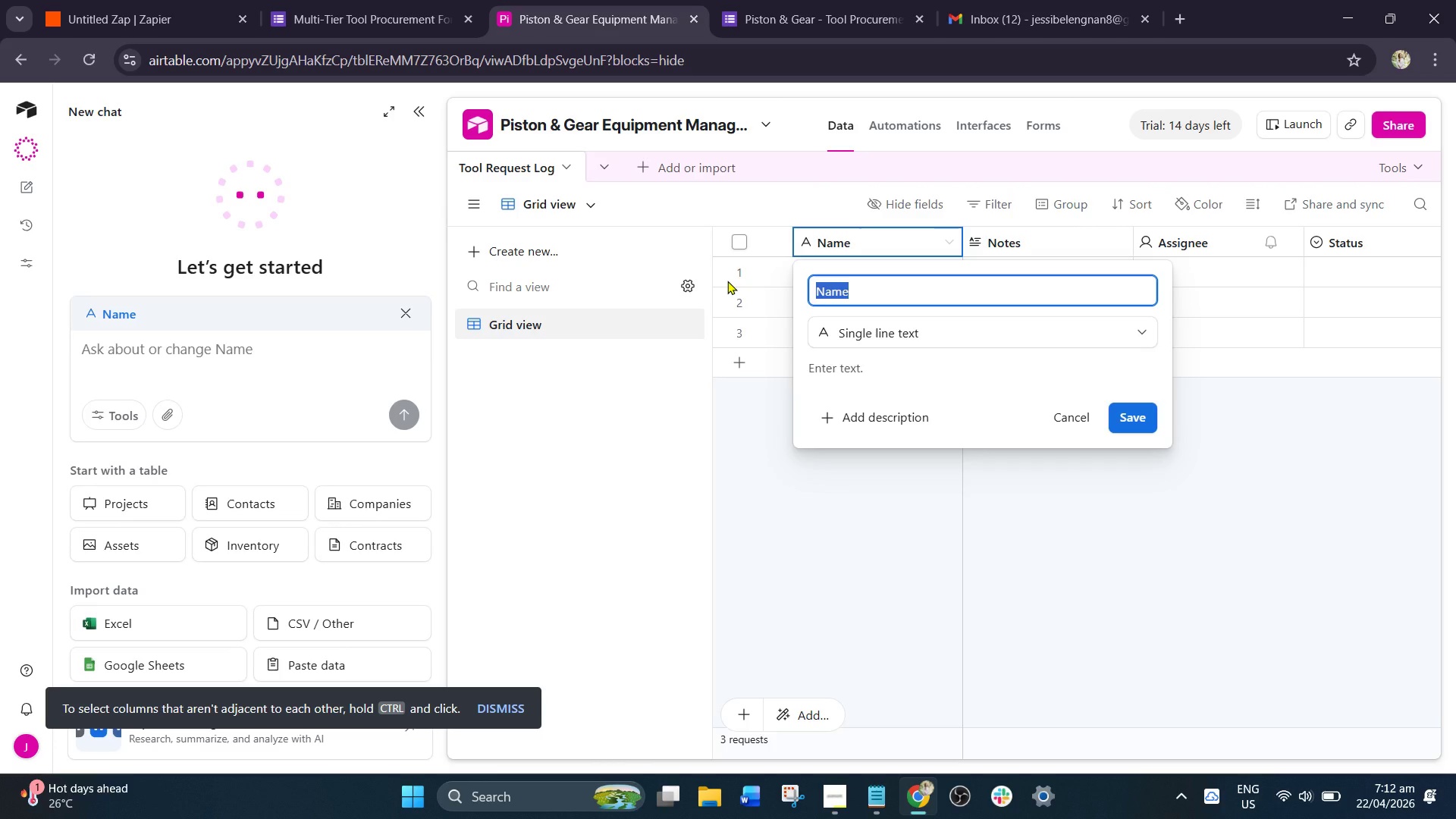 
type(Technician Name)
 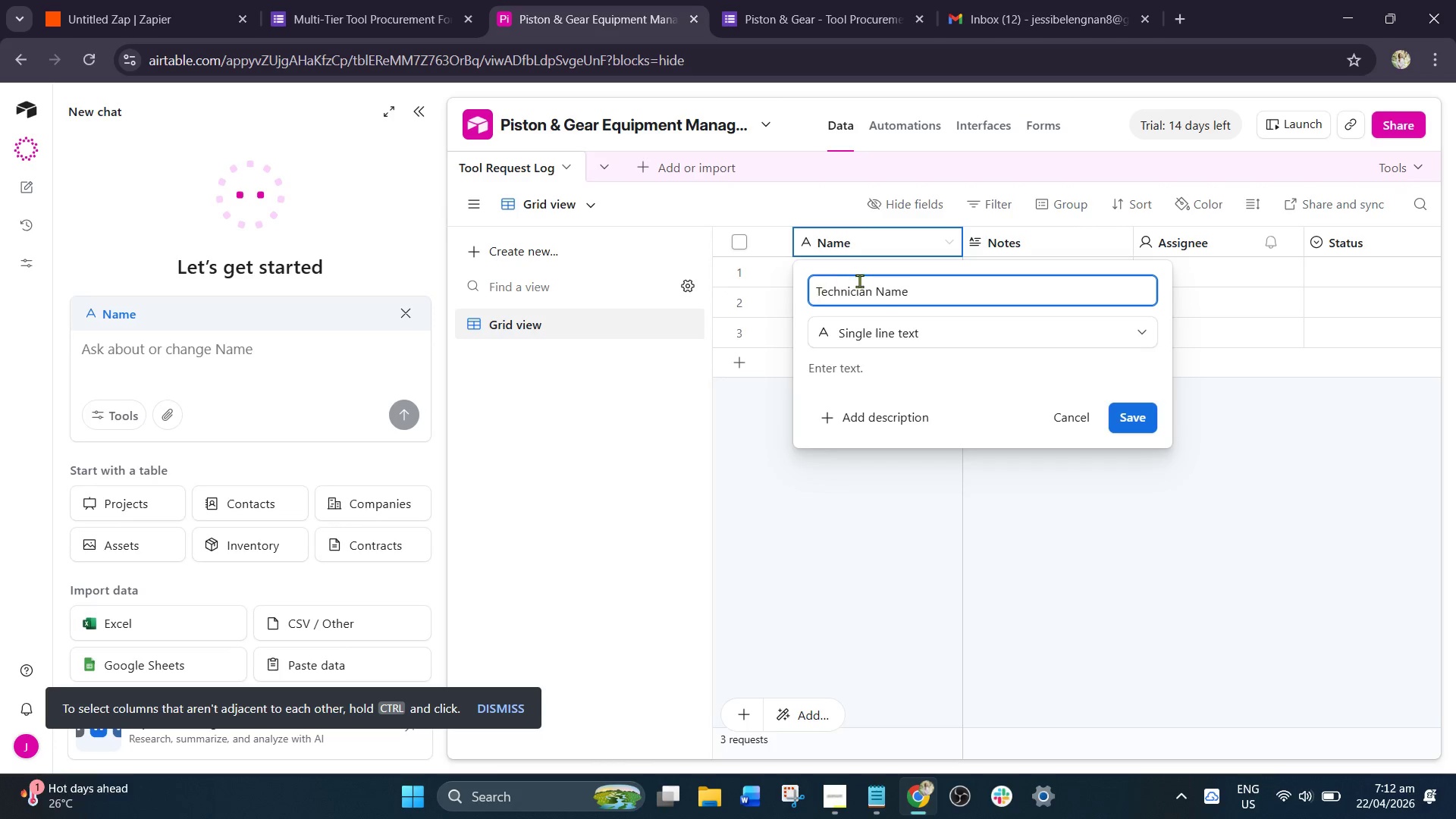 
left_click([1138, 419])
 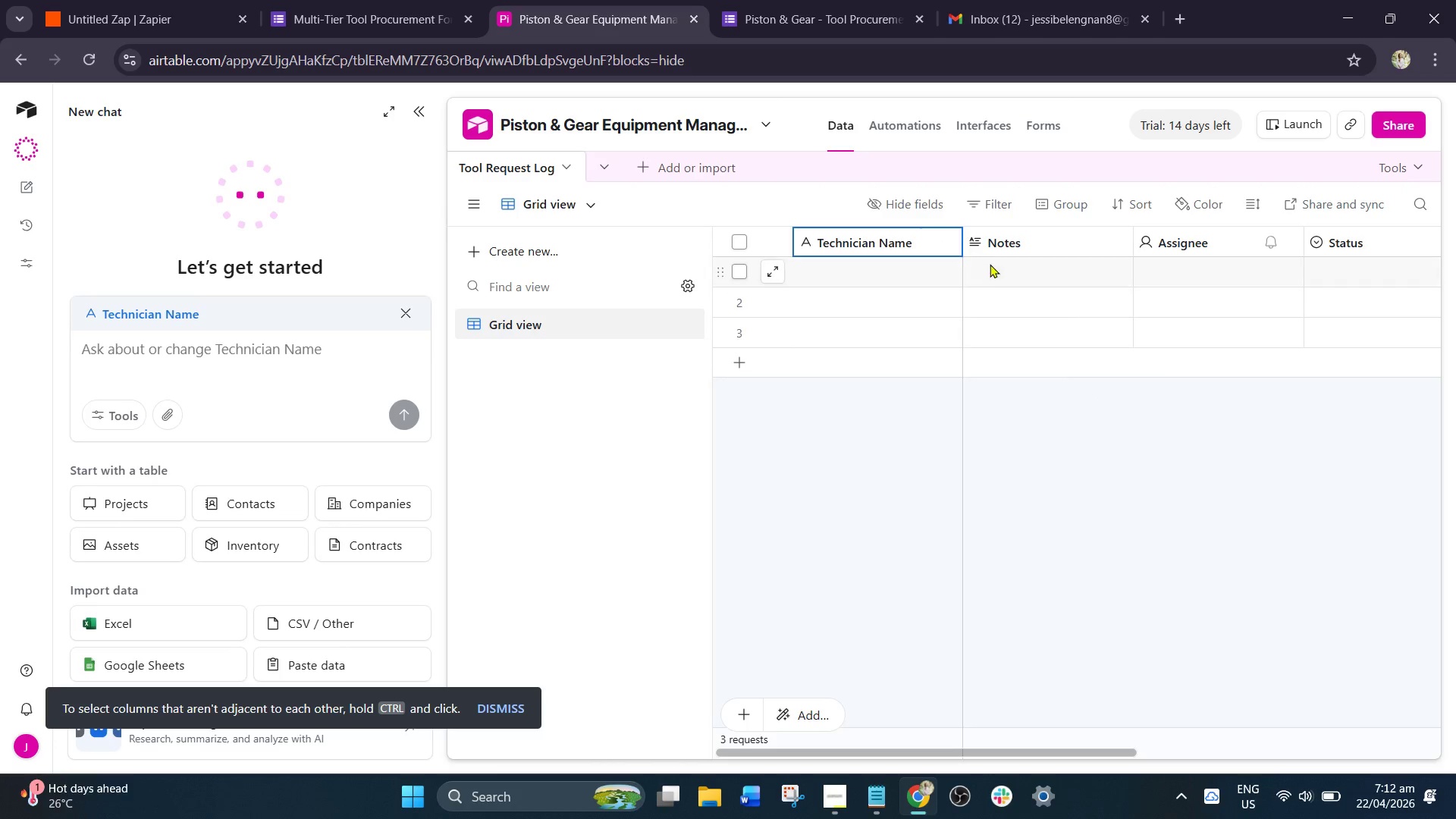 
left_click([1018, 248])
 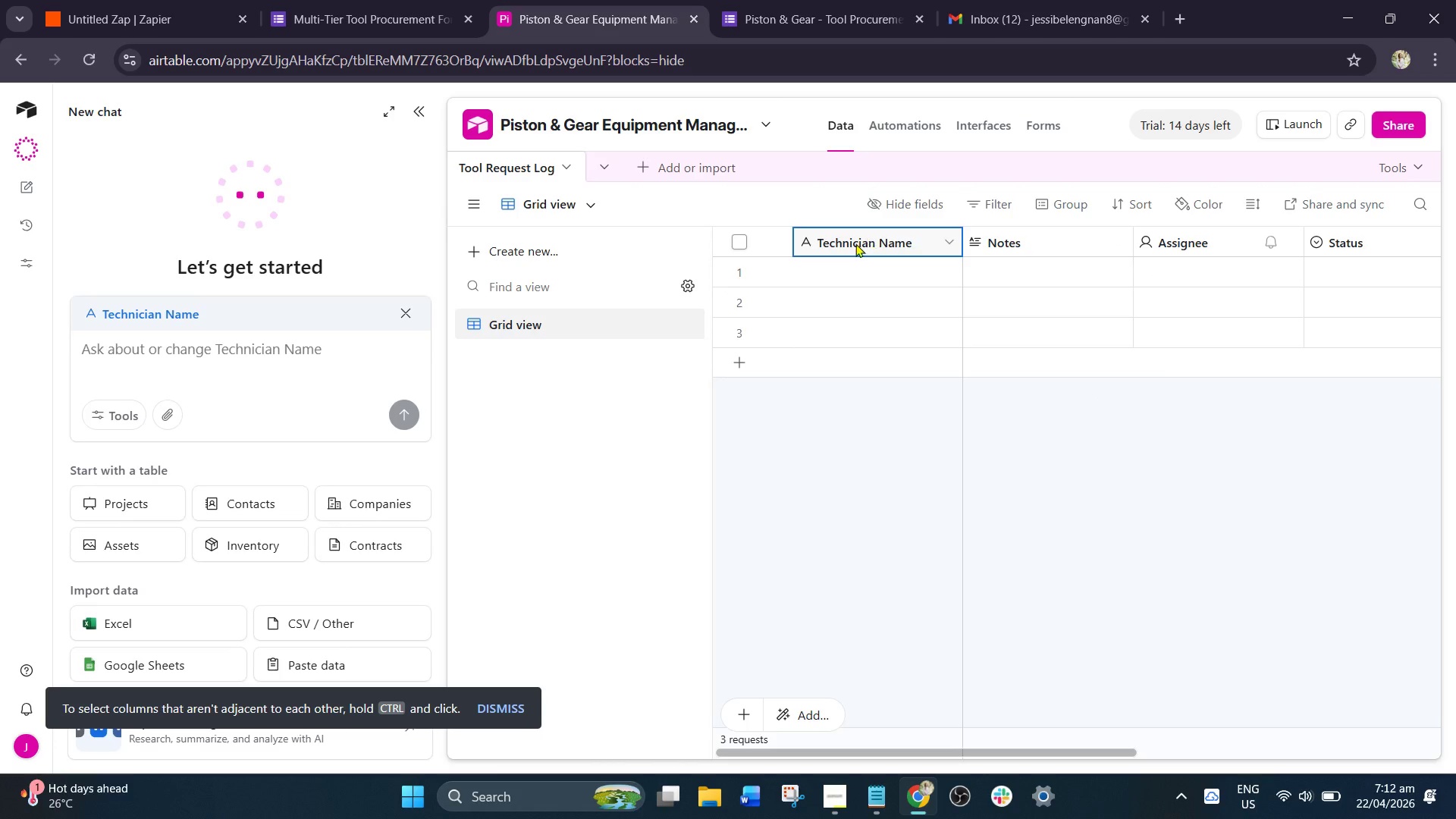 
right_click([850, 243])
 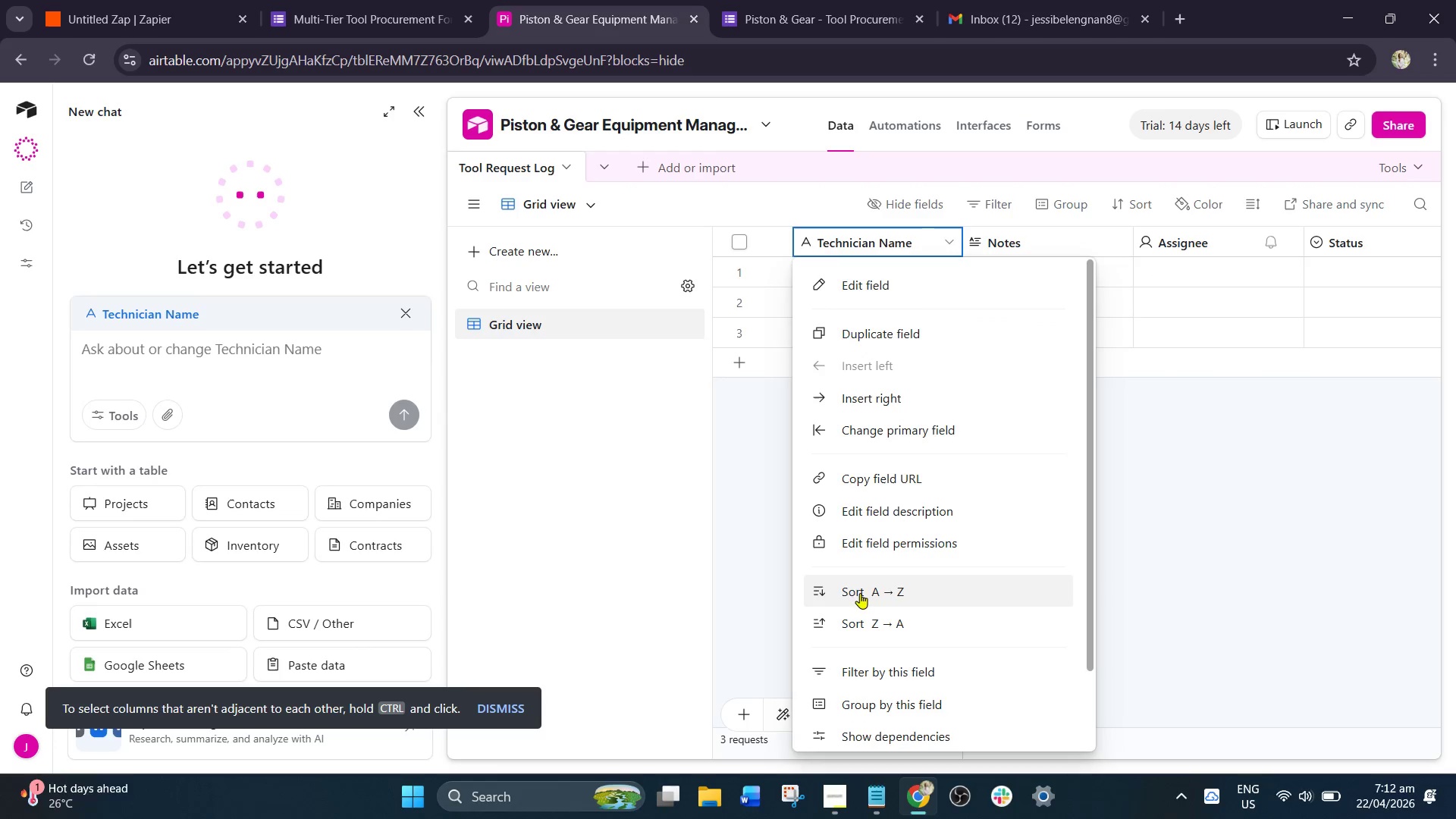 
scroll: coordinate [889, 469], scroll_direction: none, amount: 0.0
 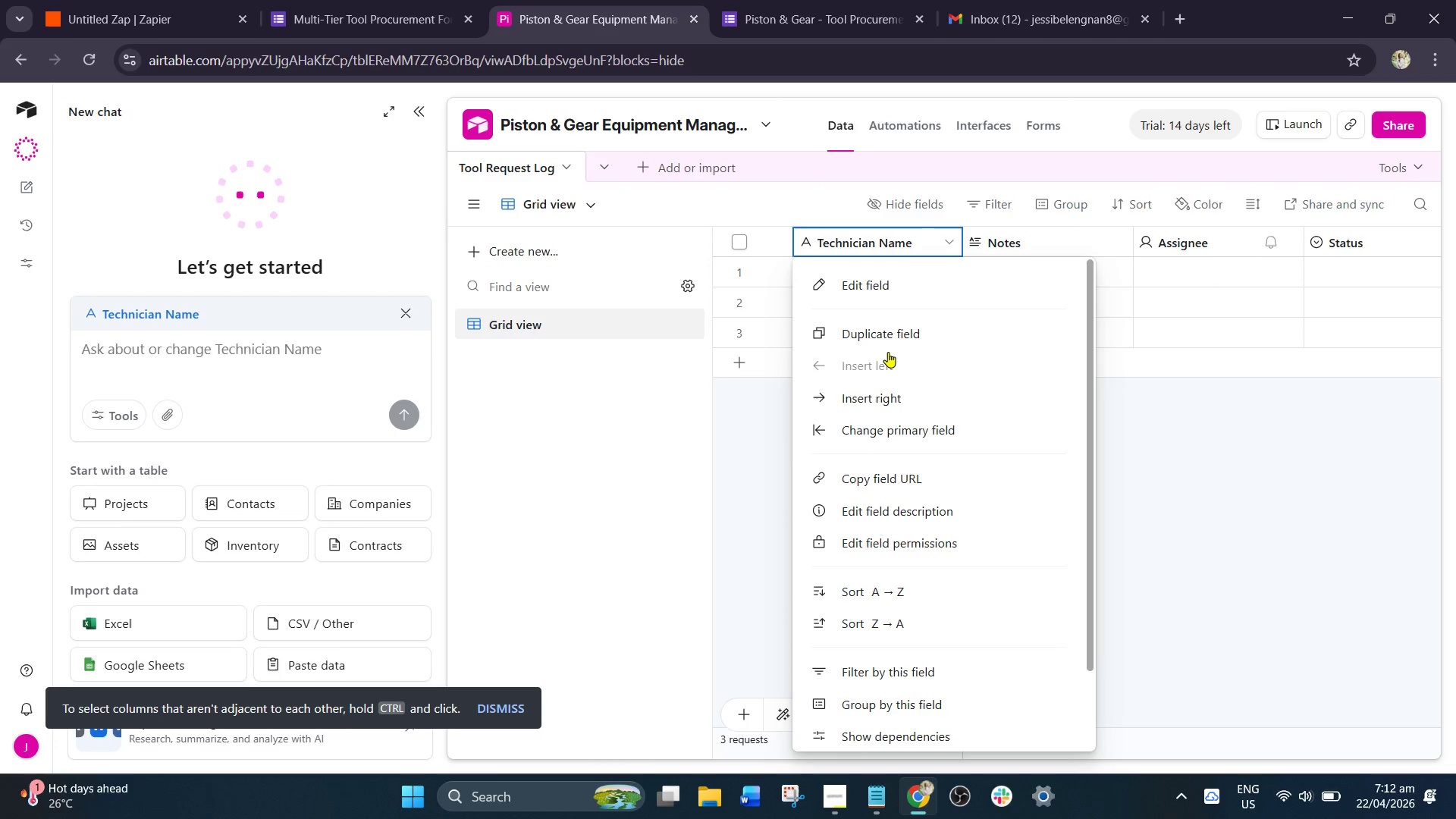 
left_click([893, 334])
 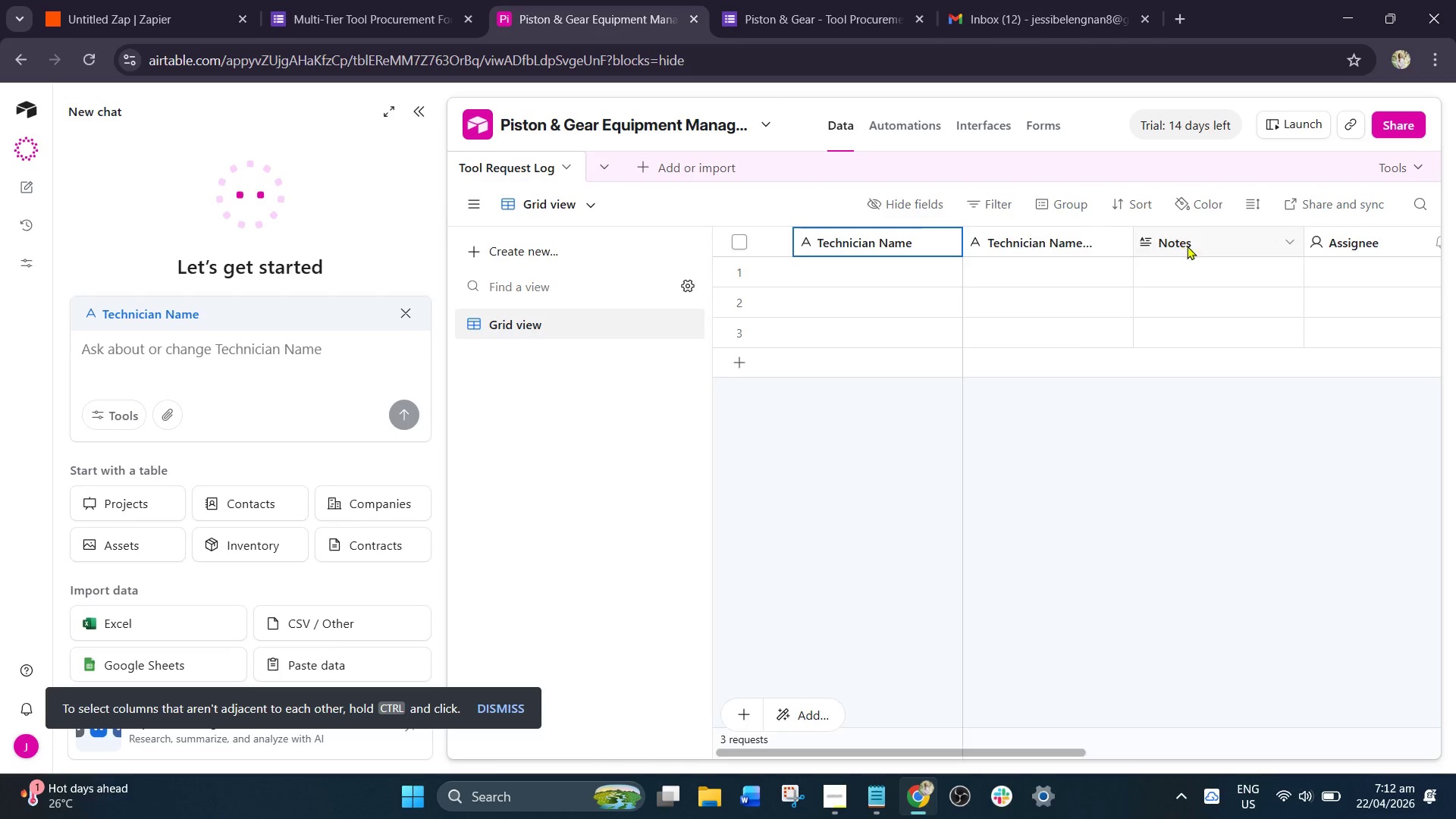 
left_click([1289, 240])
 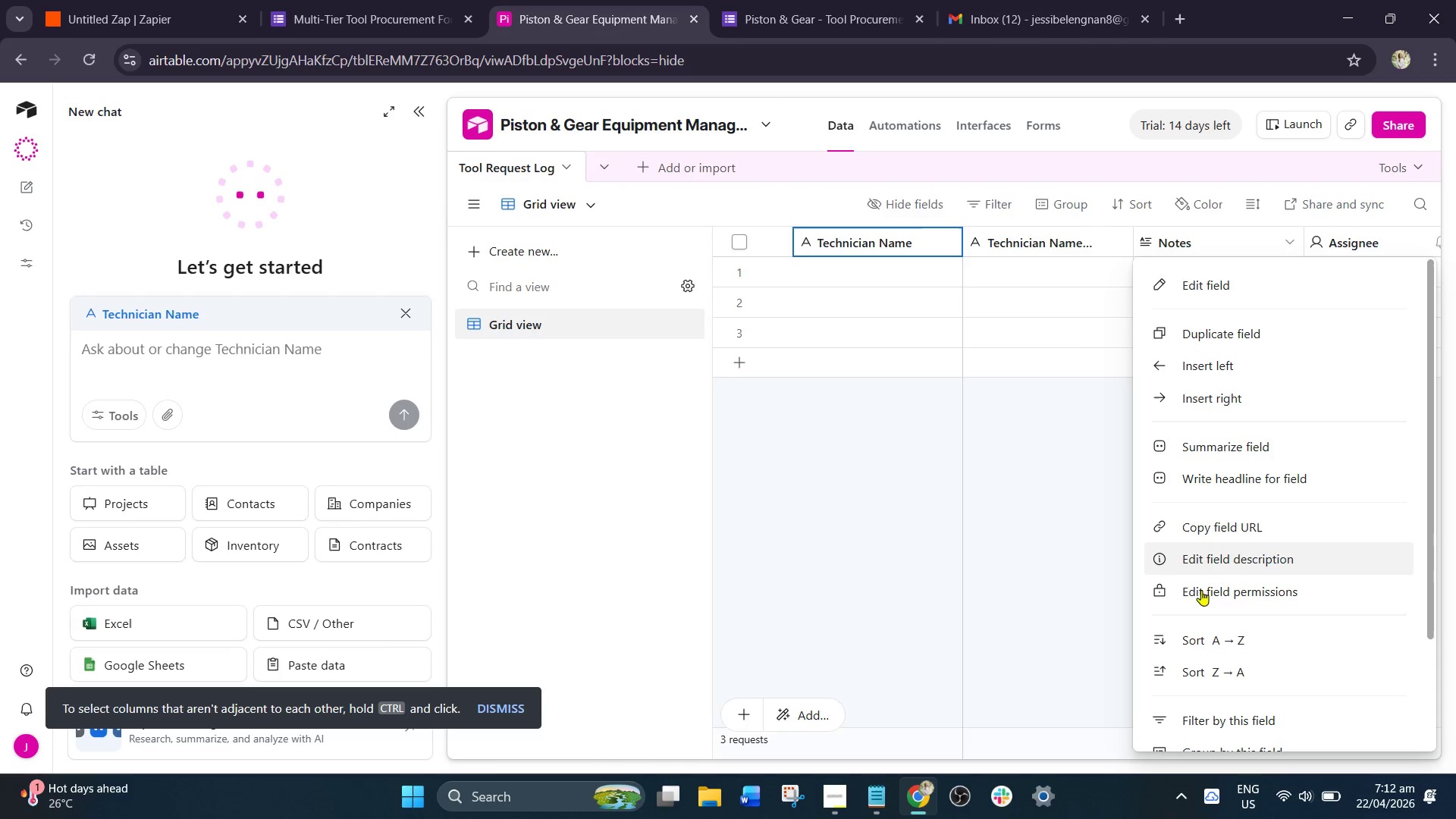 
left_click([1214, 723])
 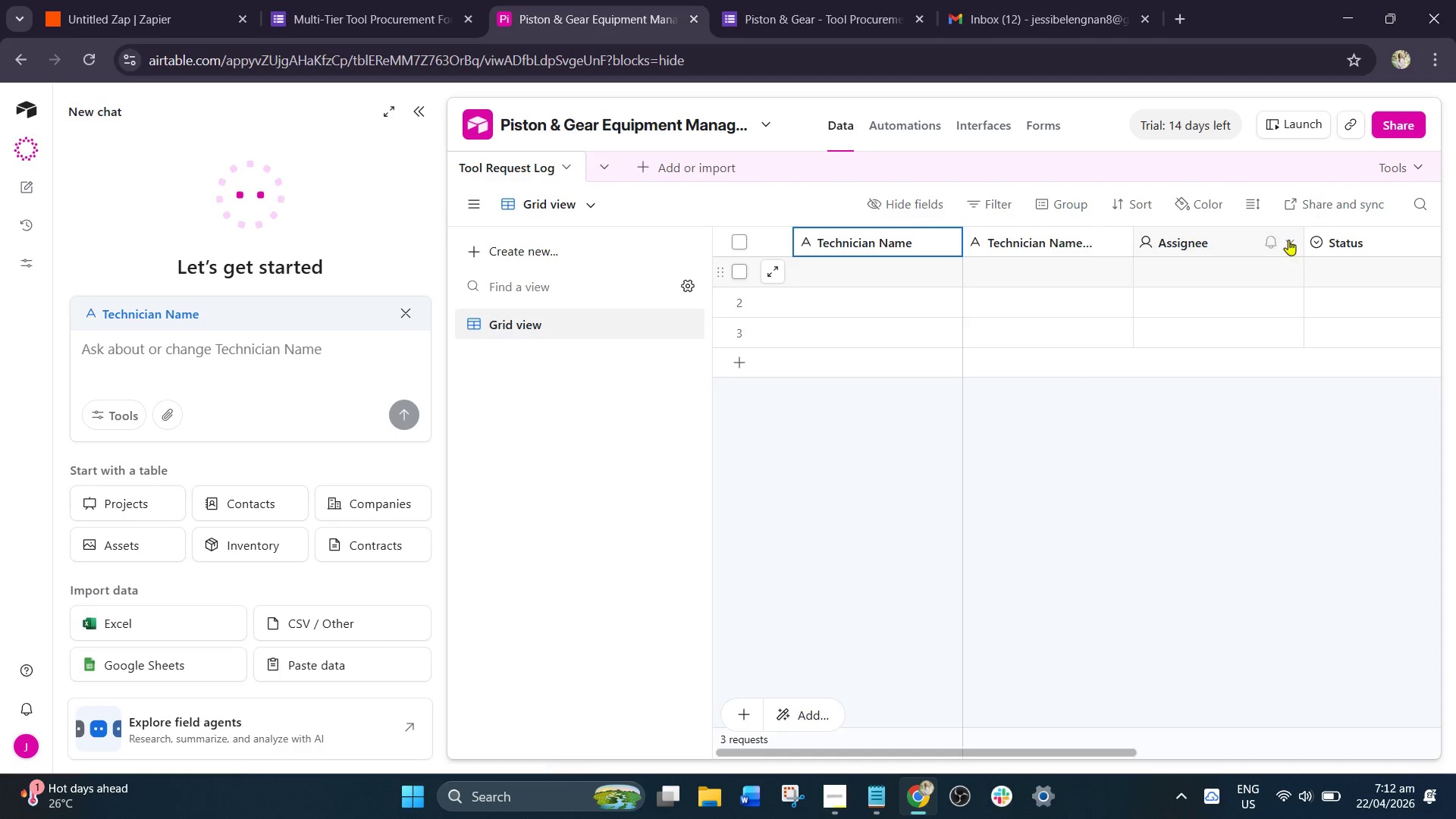 
scroll: coordinate [1226, 643], scroll_direction: down, amount: 7.0
 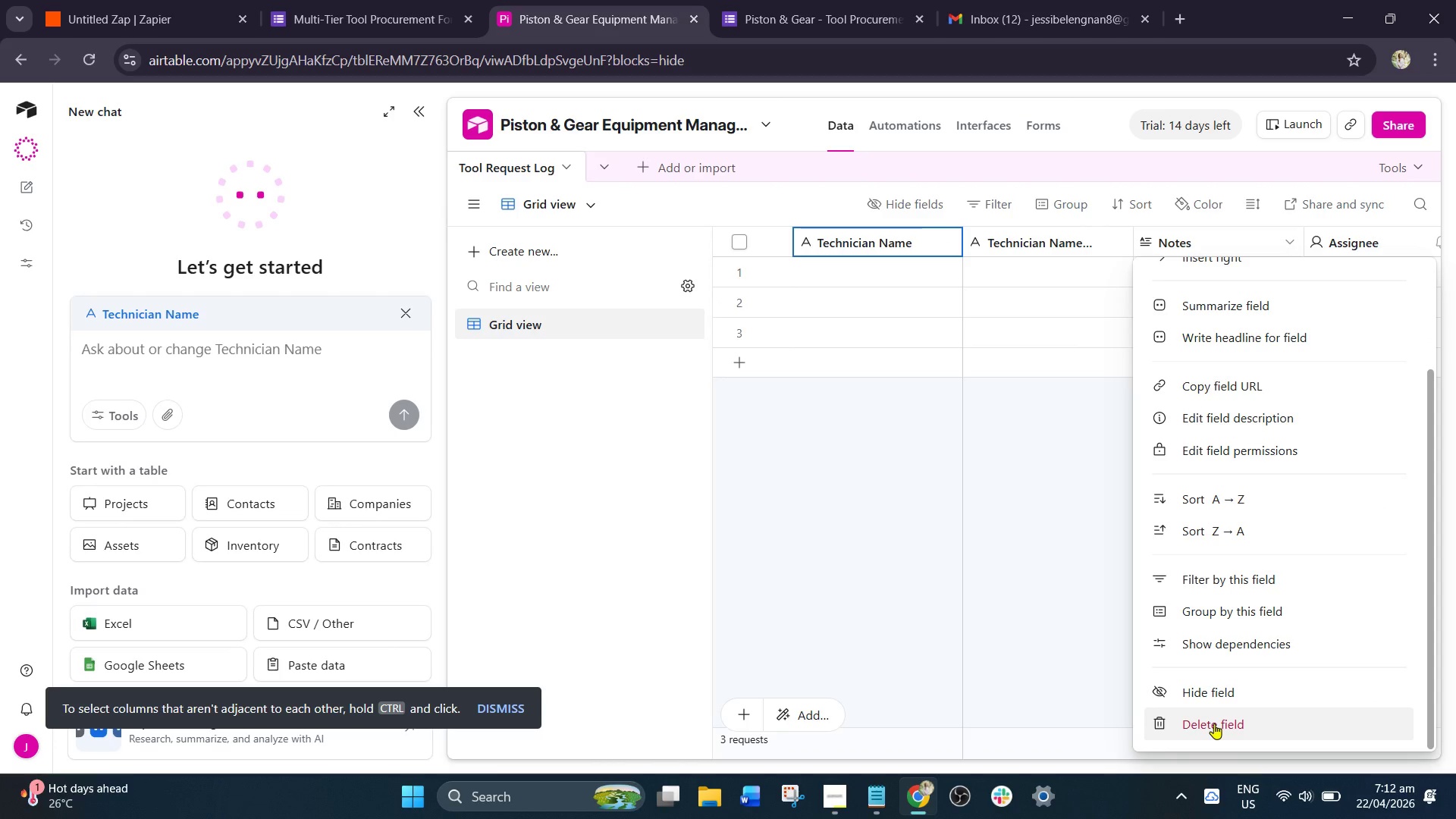 
left_click([1294, 246])
 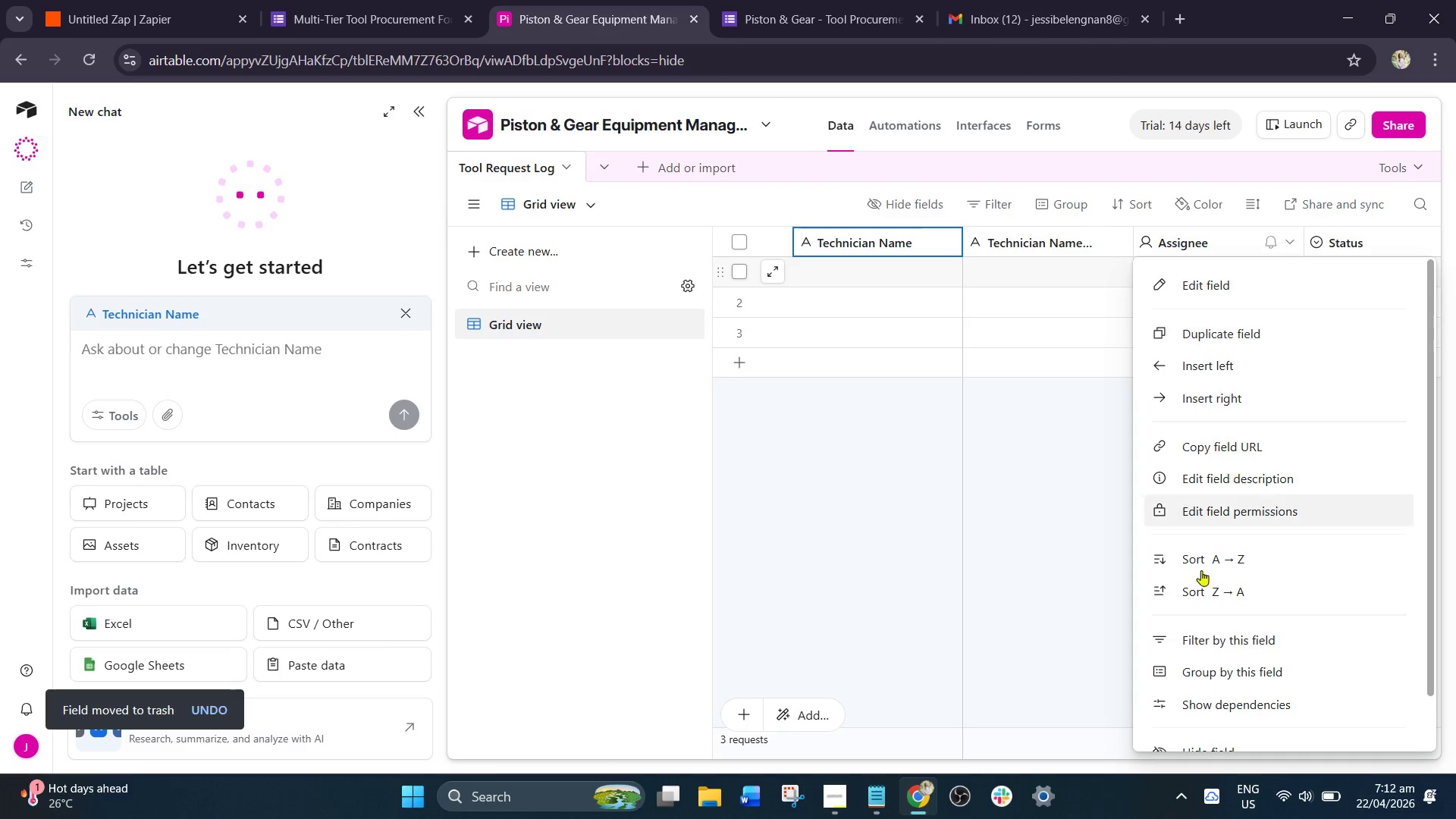 
scroll: coordinate [1186, 716], scroll_direction: down, amount: 4.0
 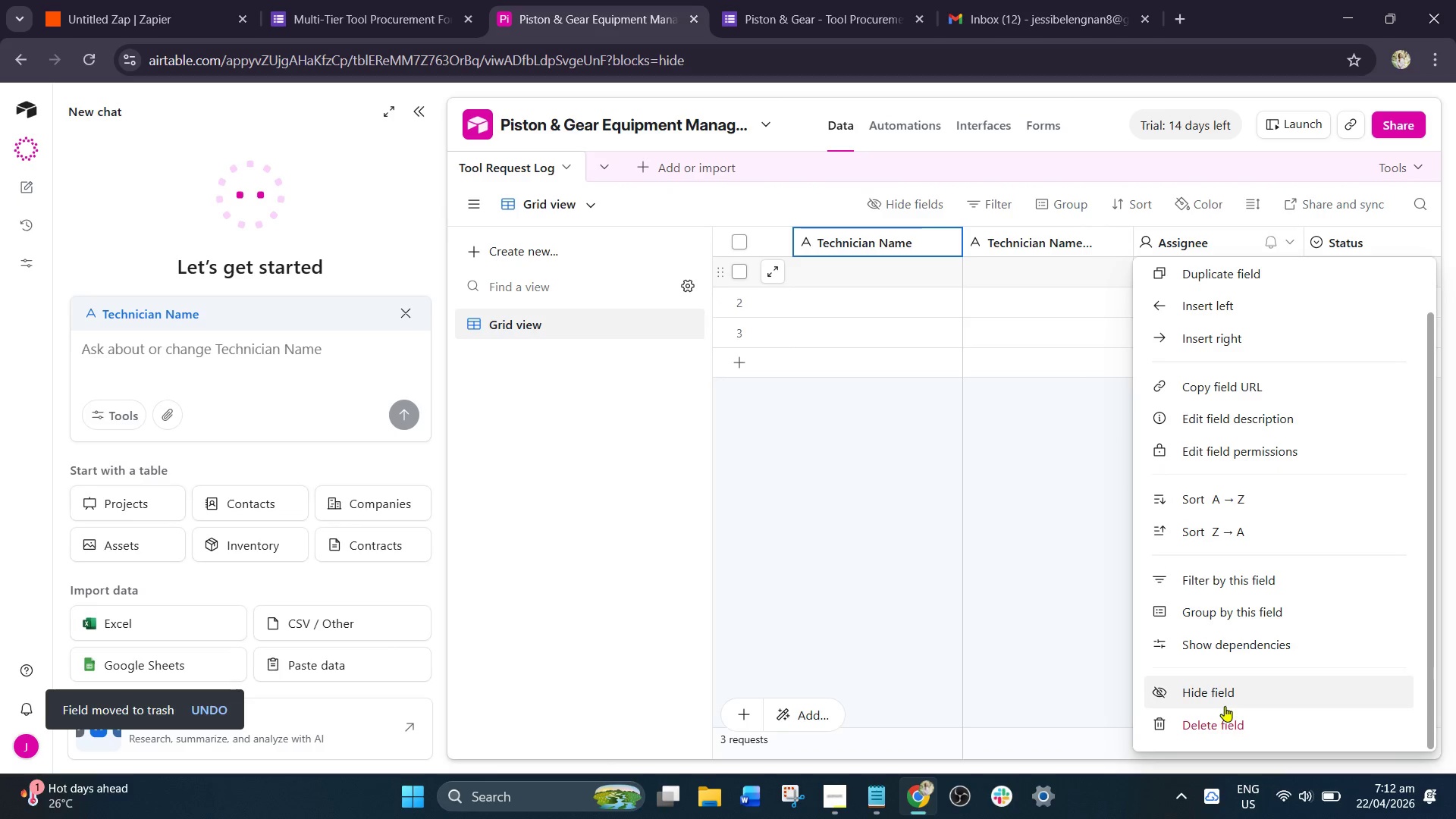 
left_click([1222, 714])
 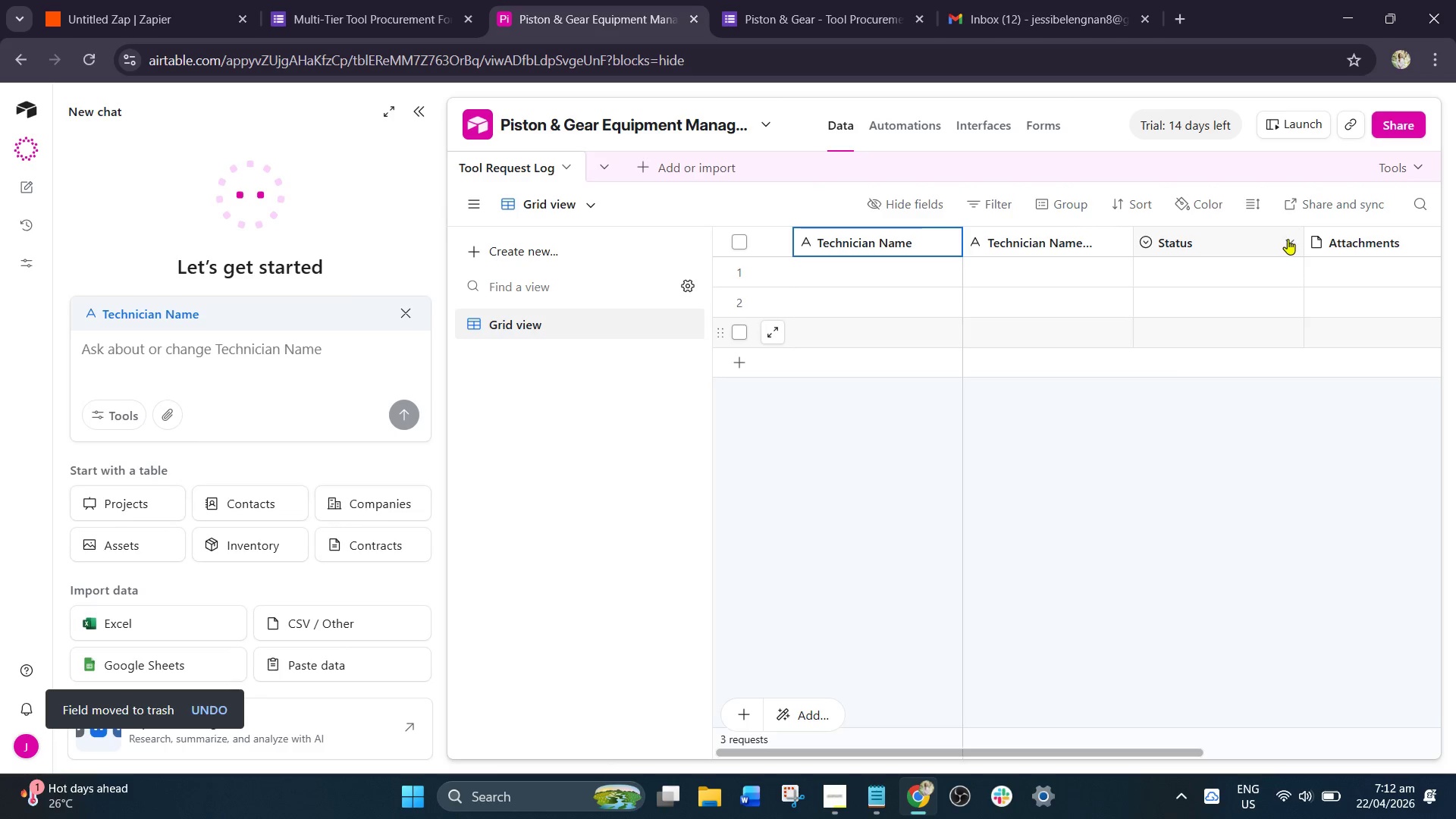 
left_click([1294, 240])
 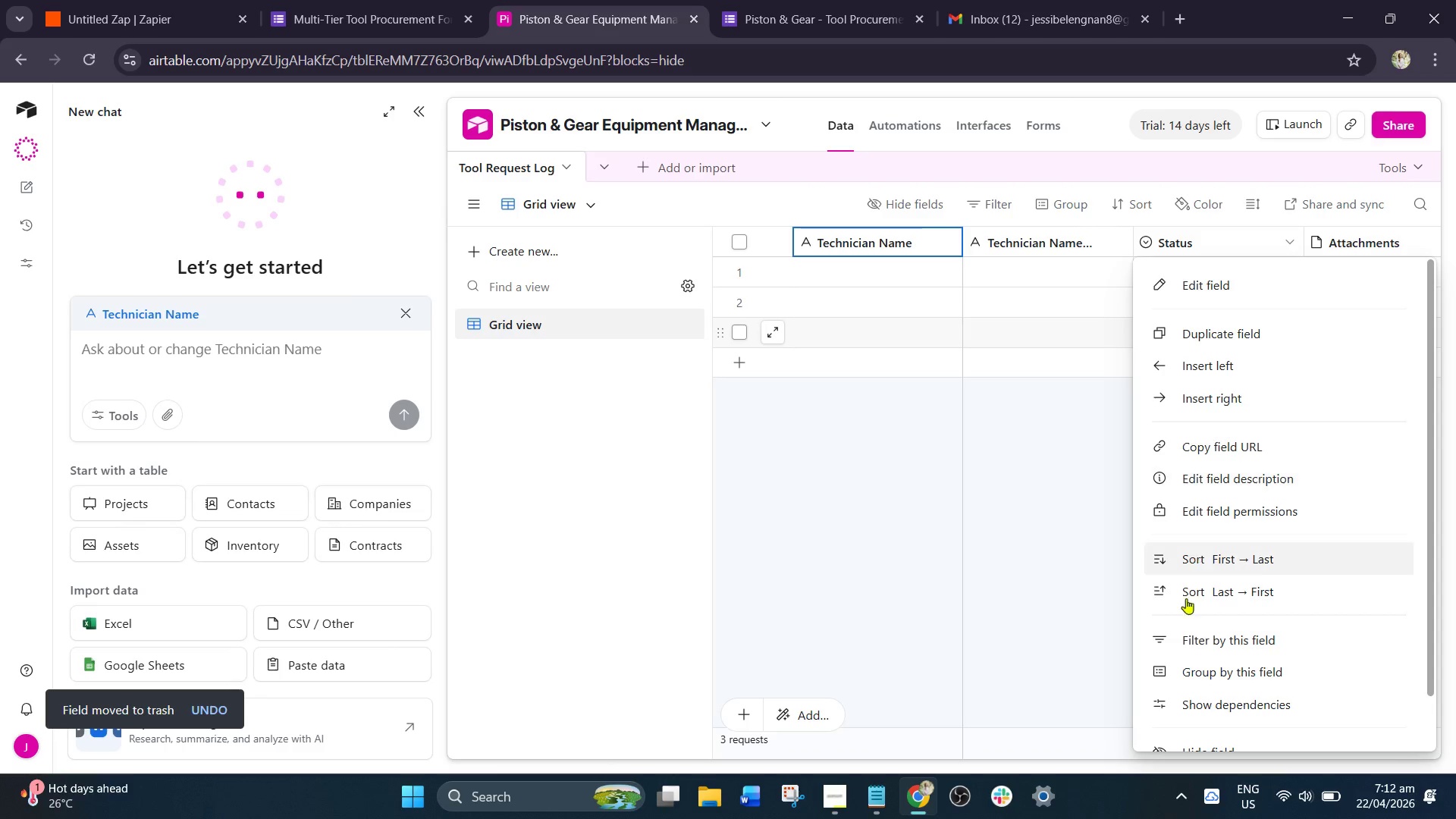 
scroll: coordinate [1166, 676], scroll_direction: down, amount: 4.0
 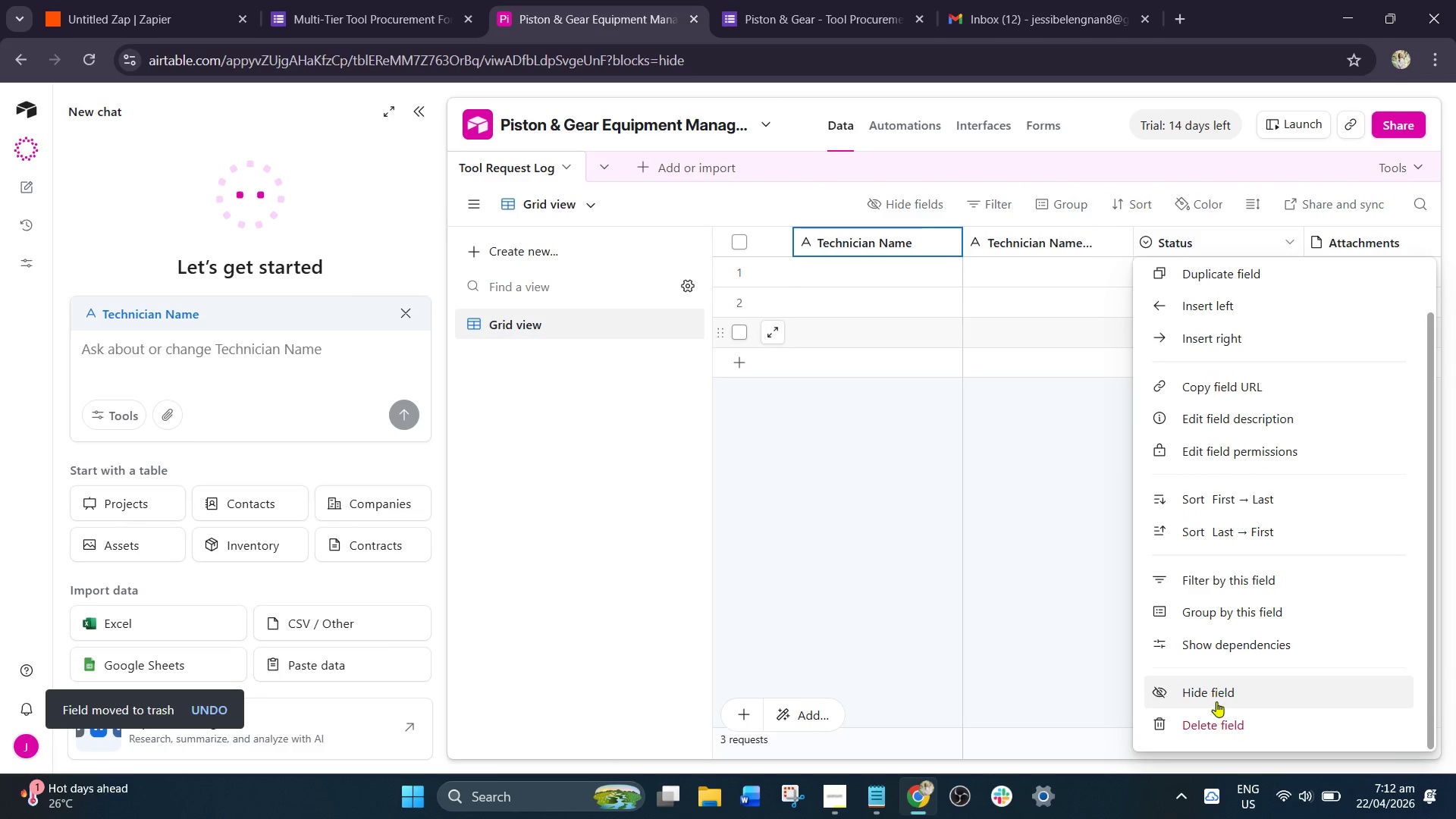 
left_click([1215, 723])
 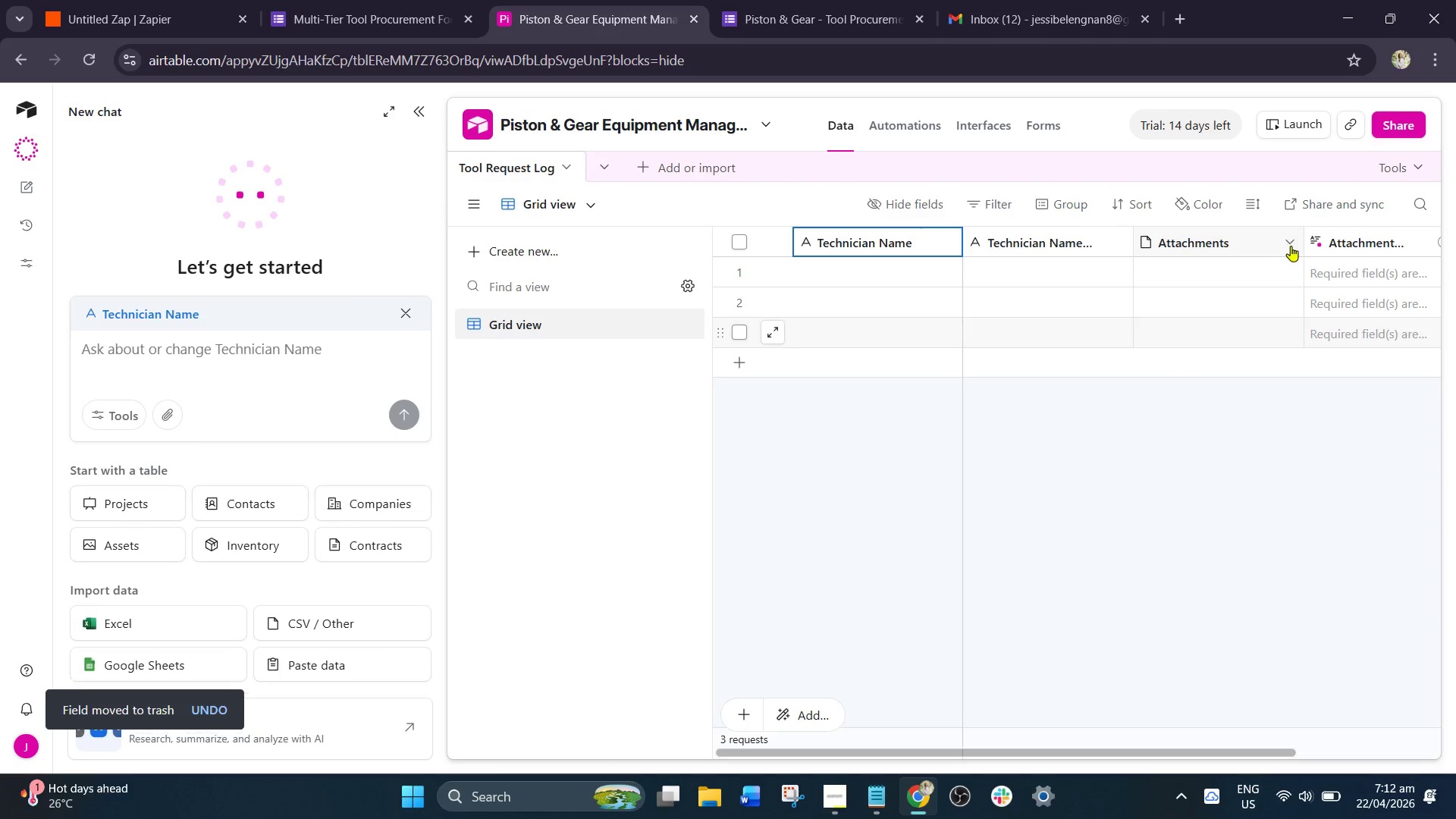 
left_click([1293, 244])
 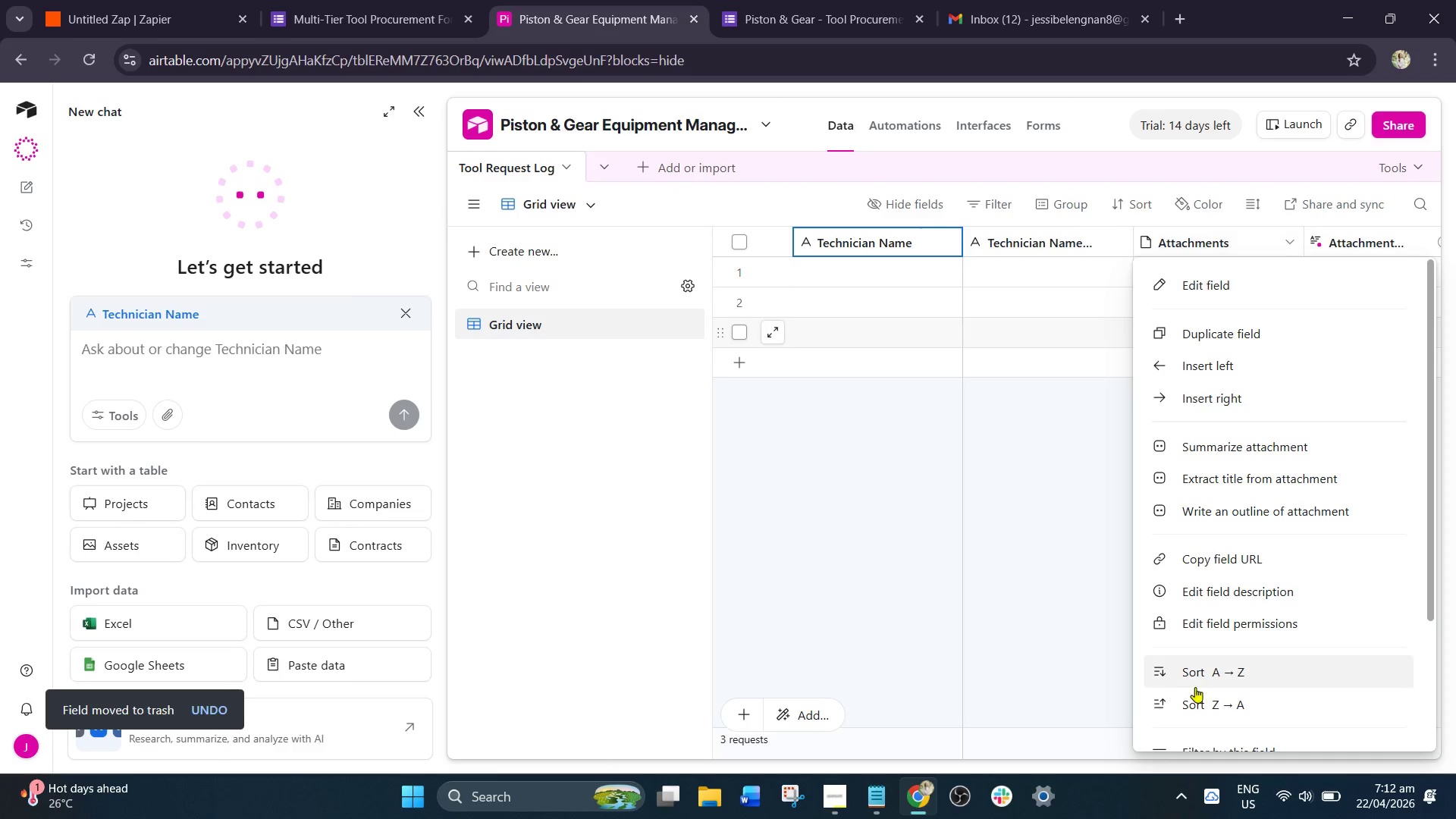 
scroll: coordinate [1192, 703], scroll_direction: down, amount: 4.0
 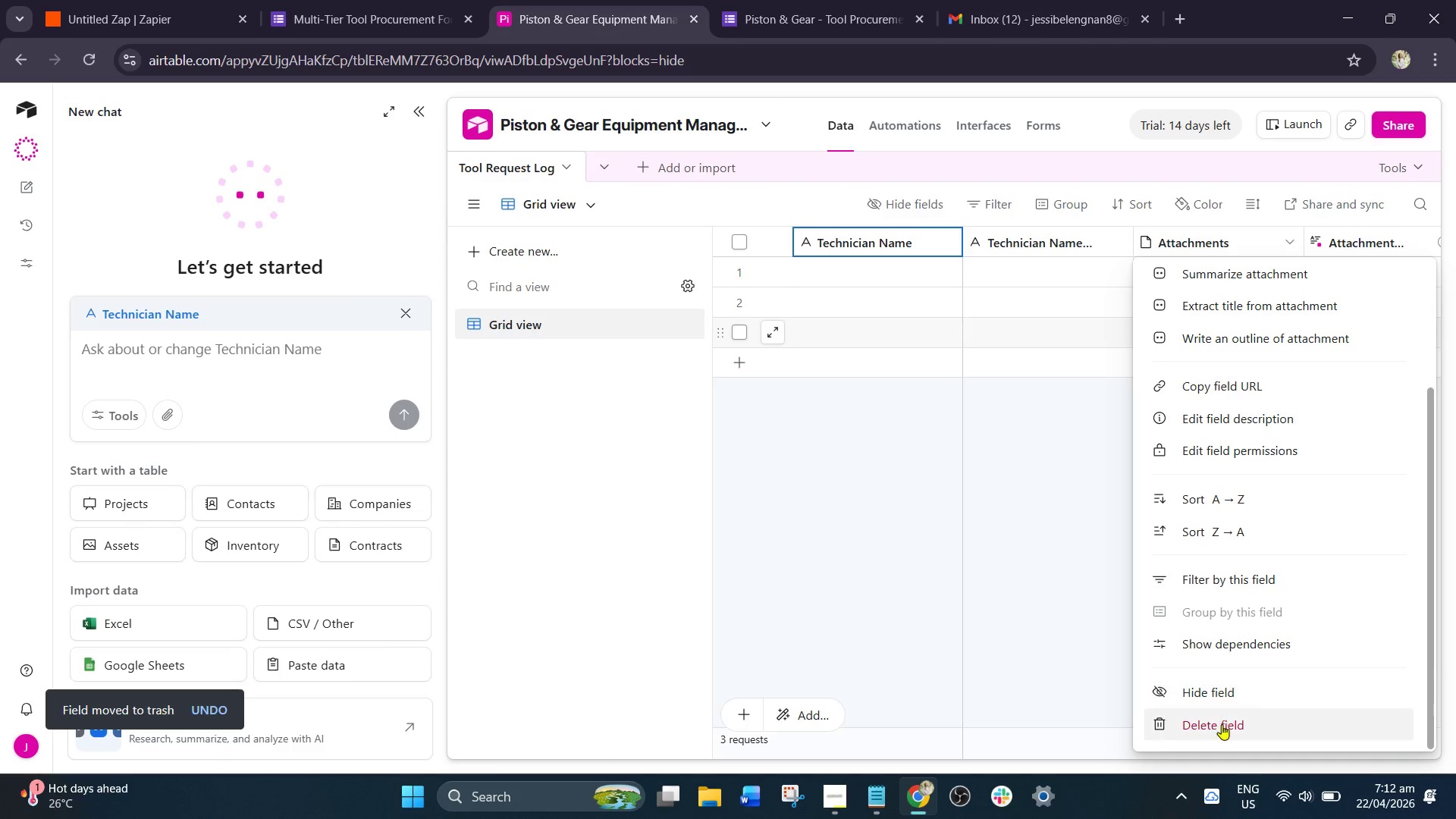 
left_click([1222, 726])
 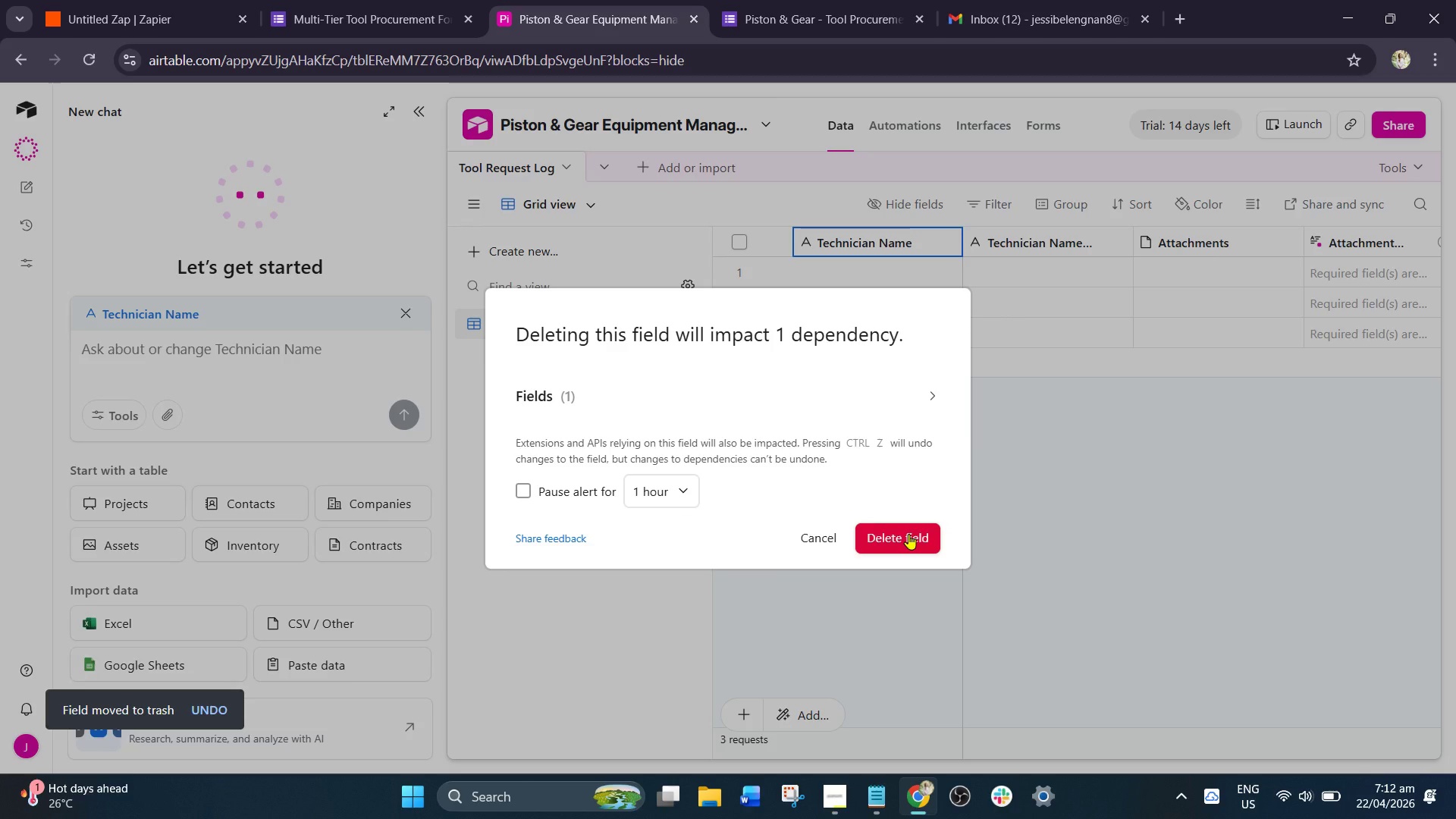 
left_click([908, 534])
 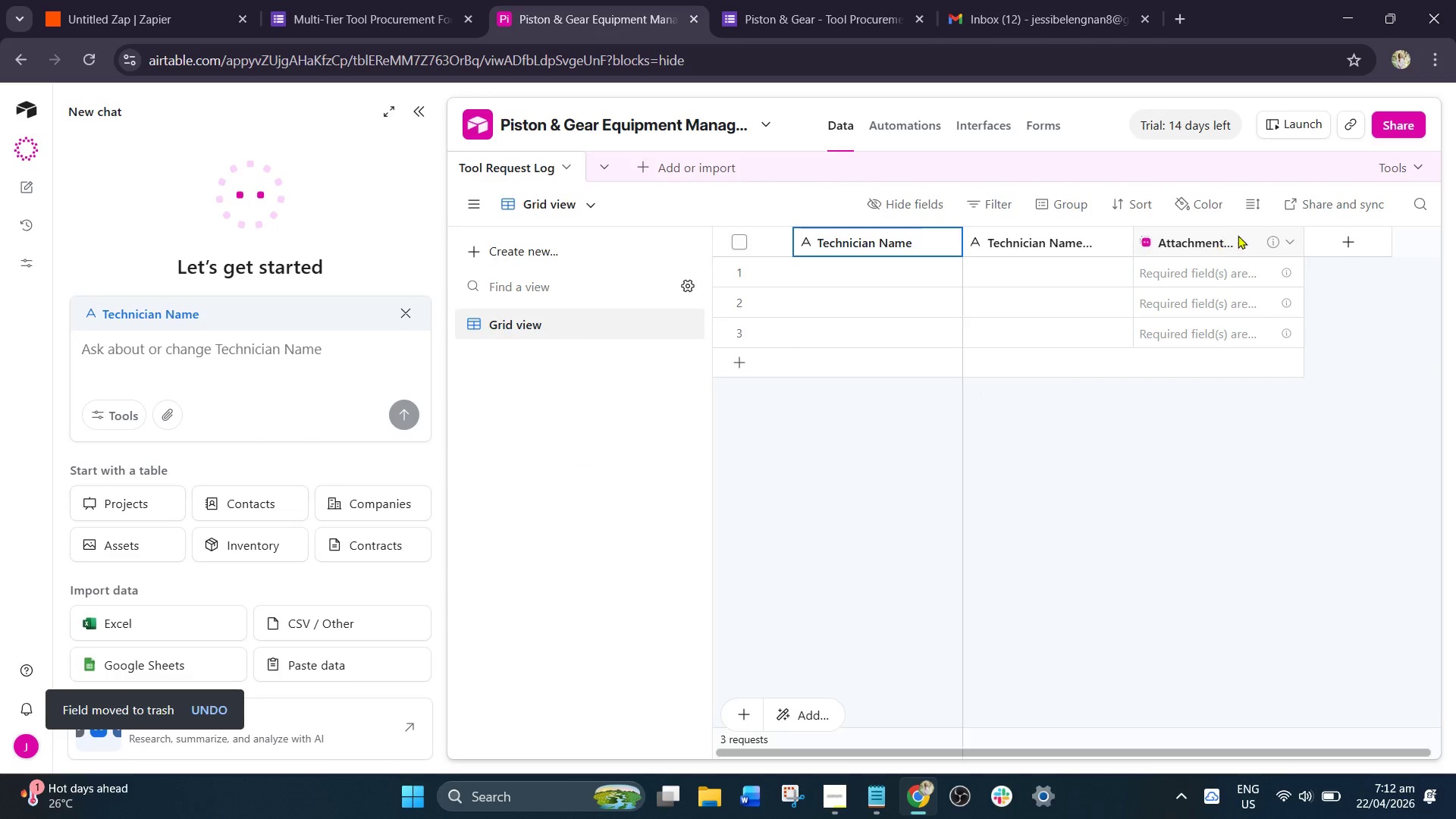 
left_click([1289, 234])
 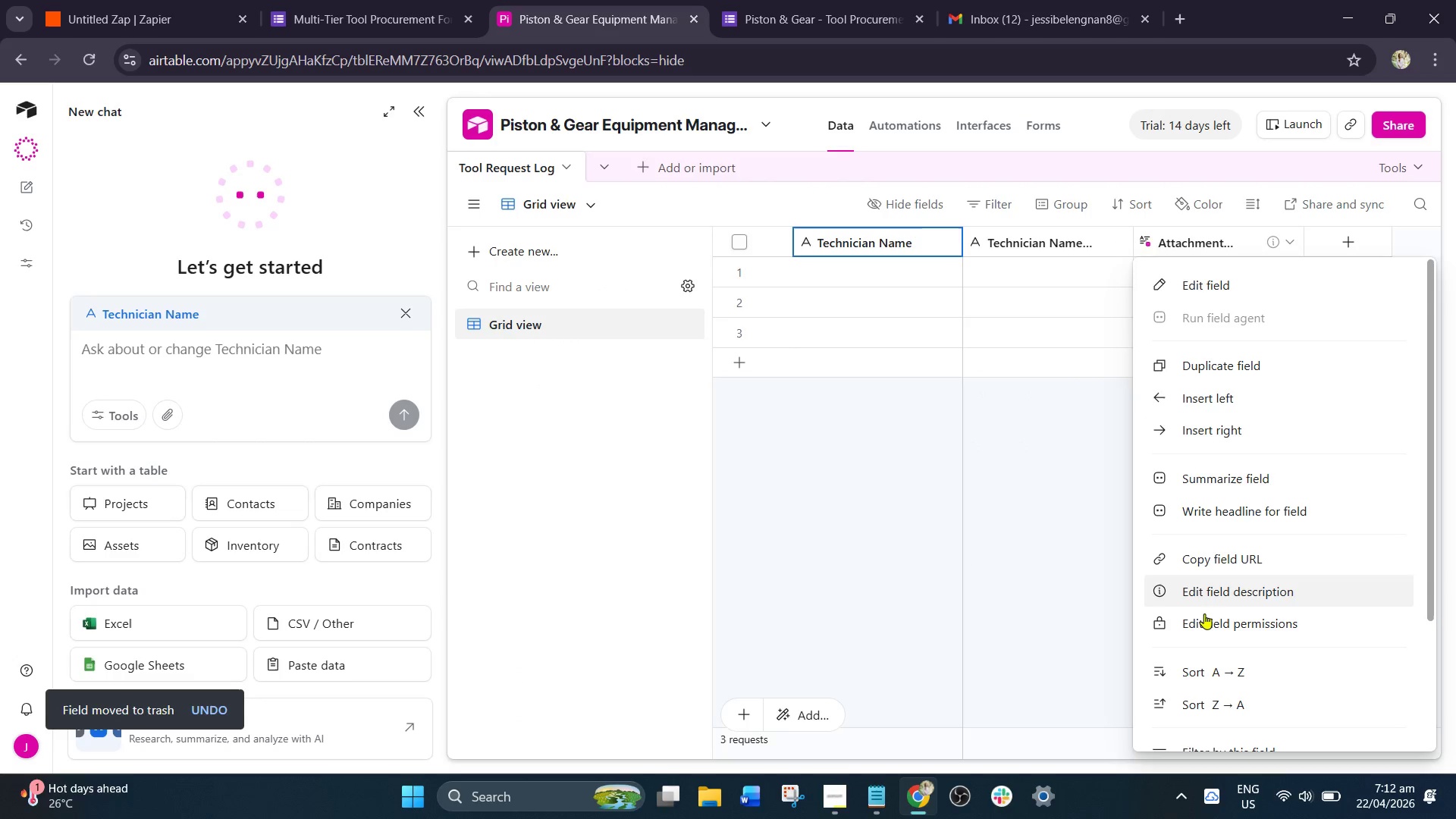 
scroll: coordinate [1215, 622], scroll_direction: down, amount: 3.0
 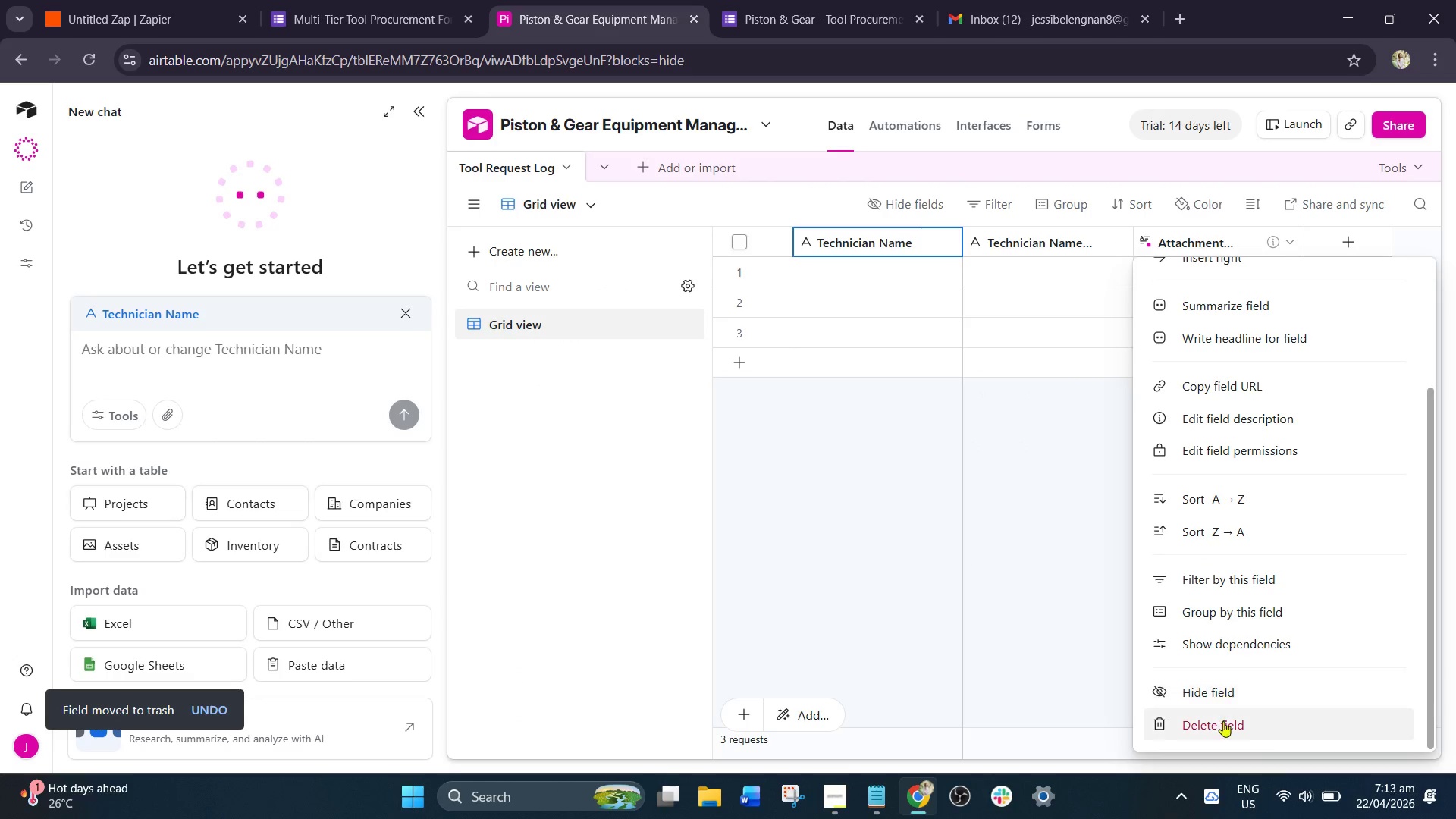 
left_click([1223, 721])
 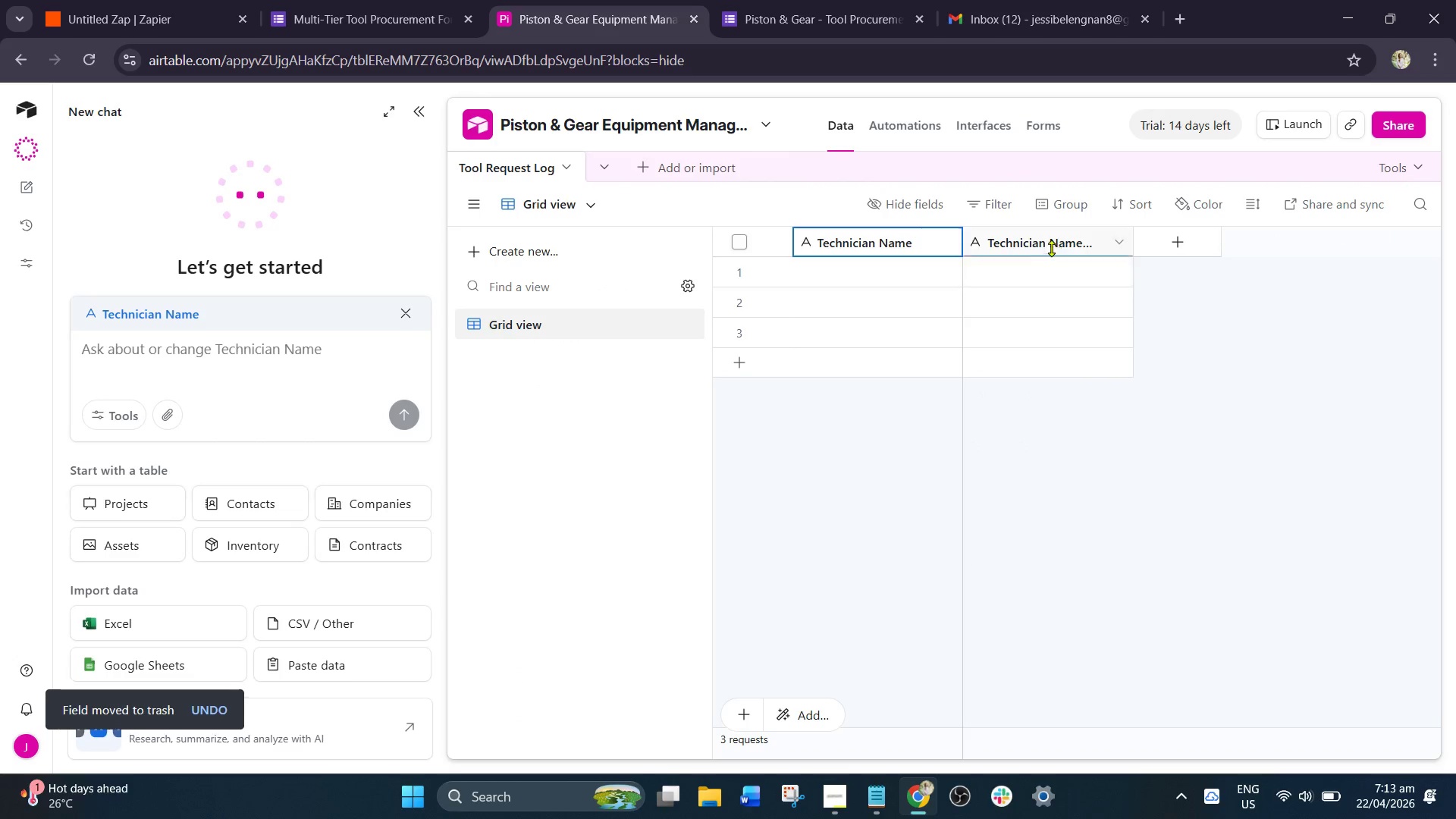 
left_click([1045, 243])
 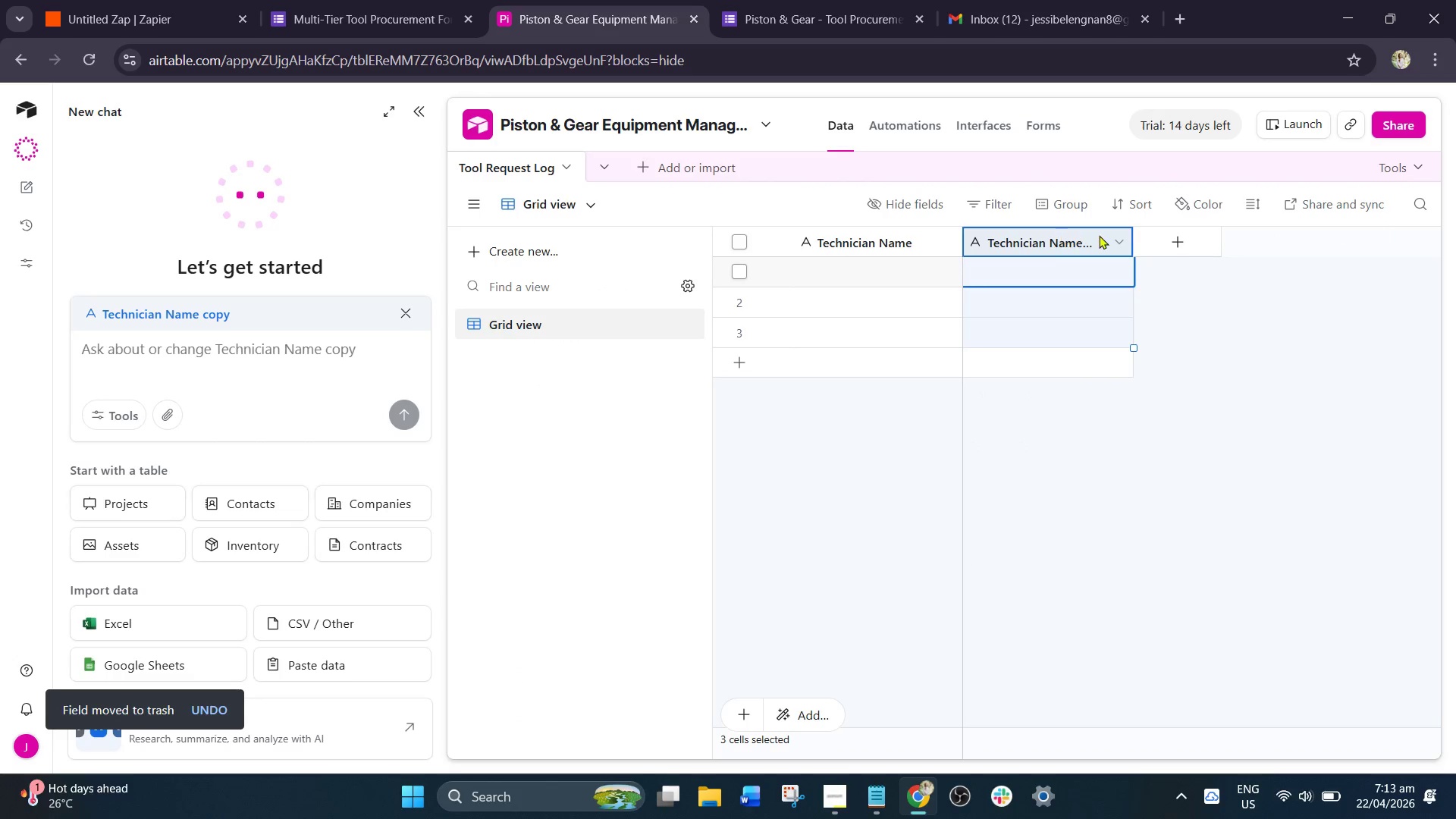 
left_click([1113, 241])
 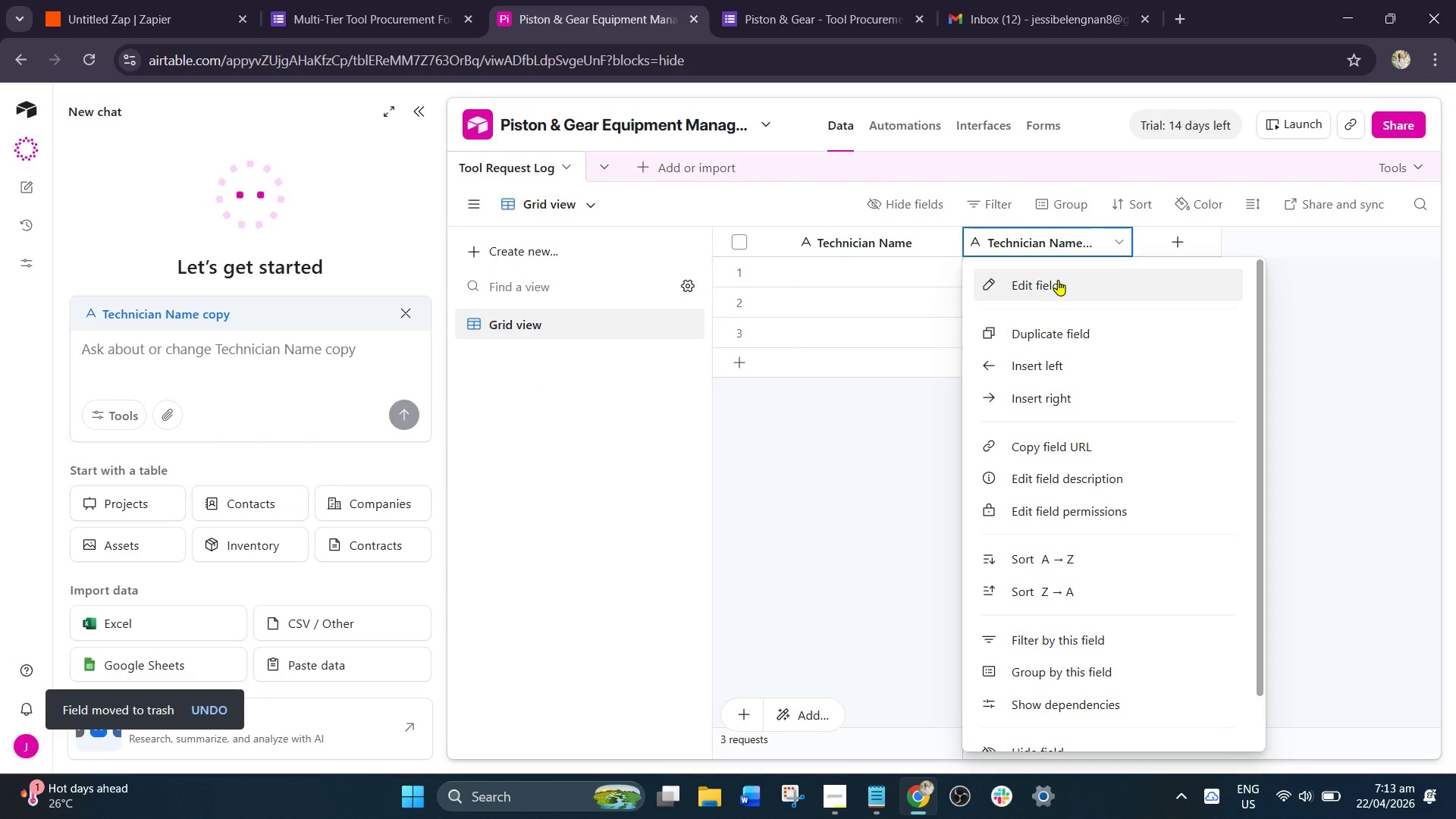 
left_click([1058, 280])
 